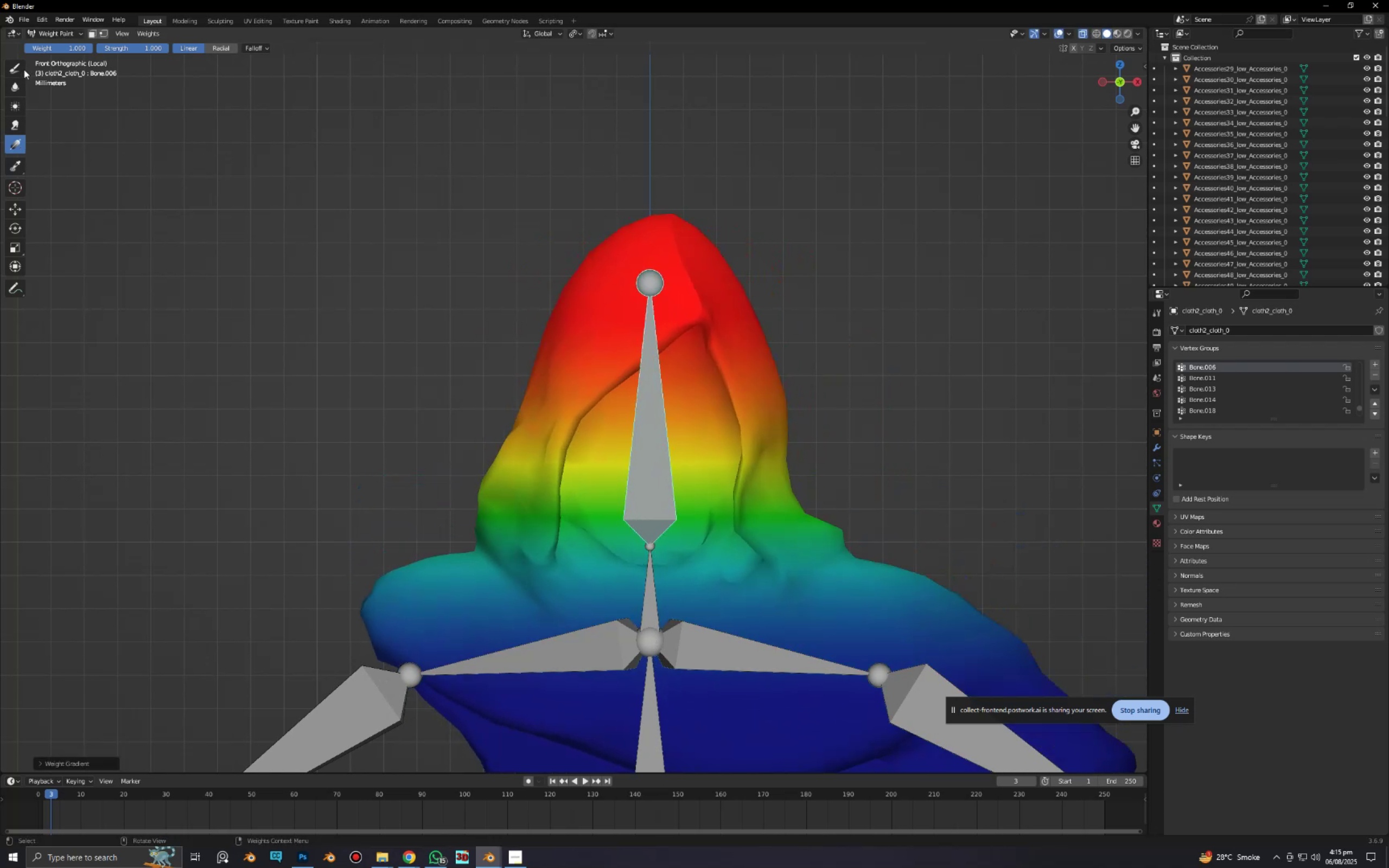 
left_click([12, 65])
 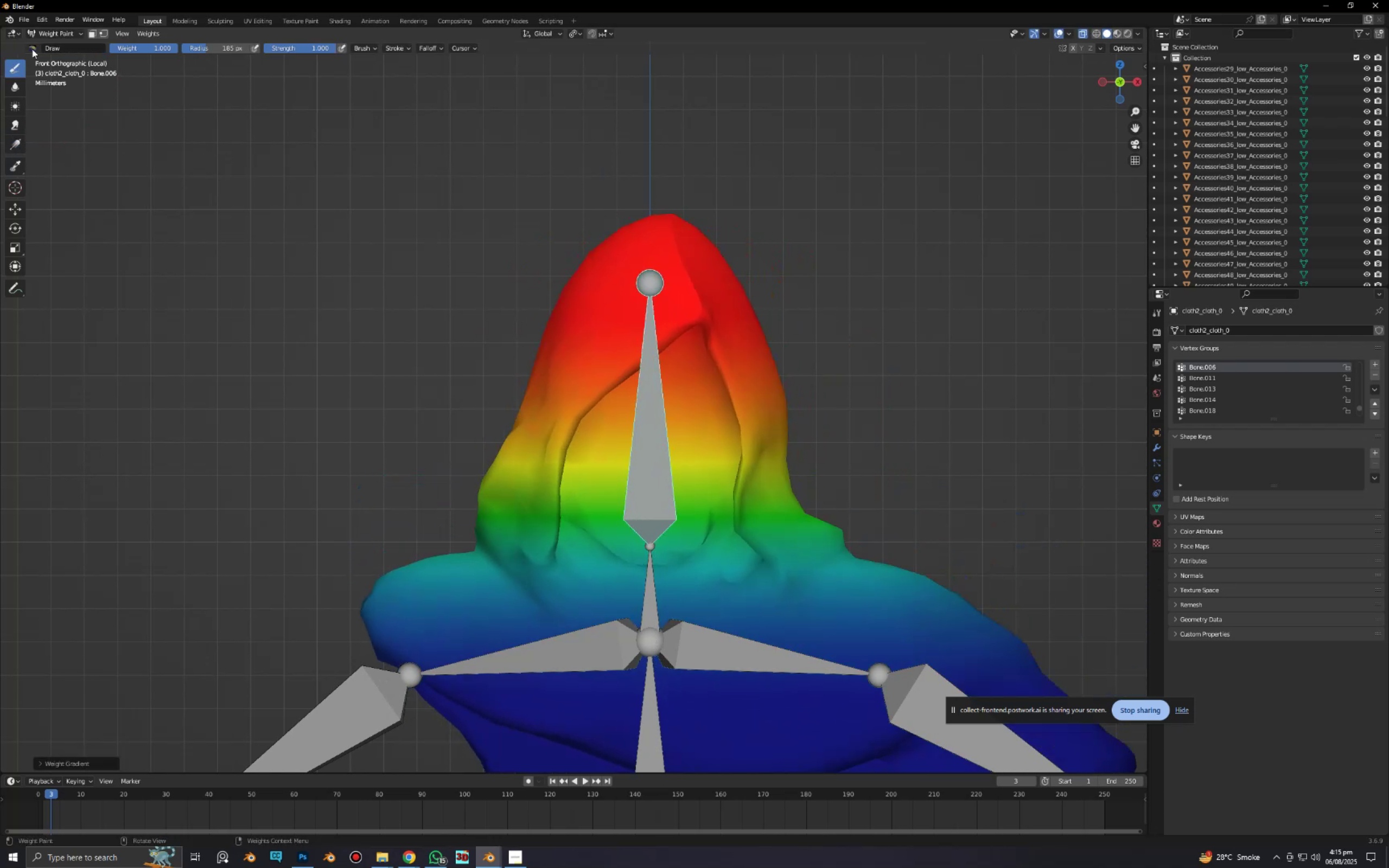 
left_click([34, 49])
 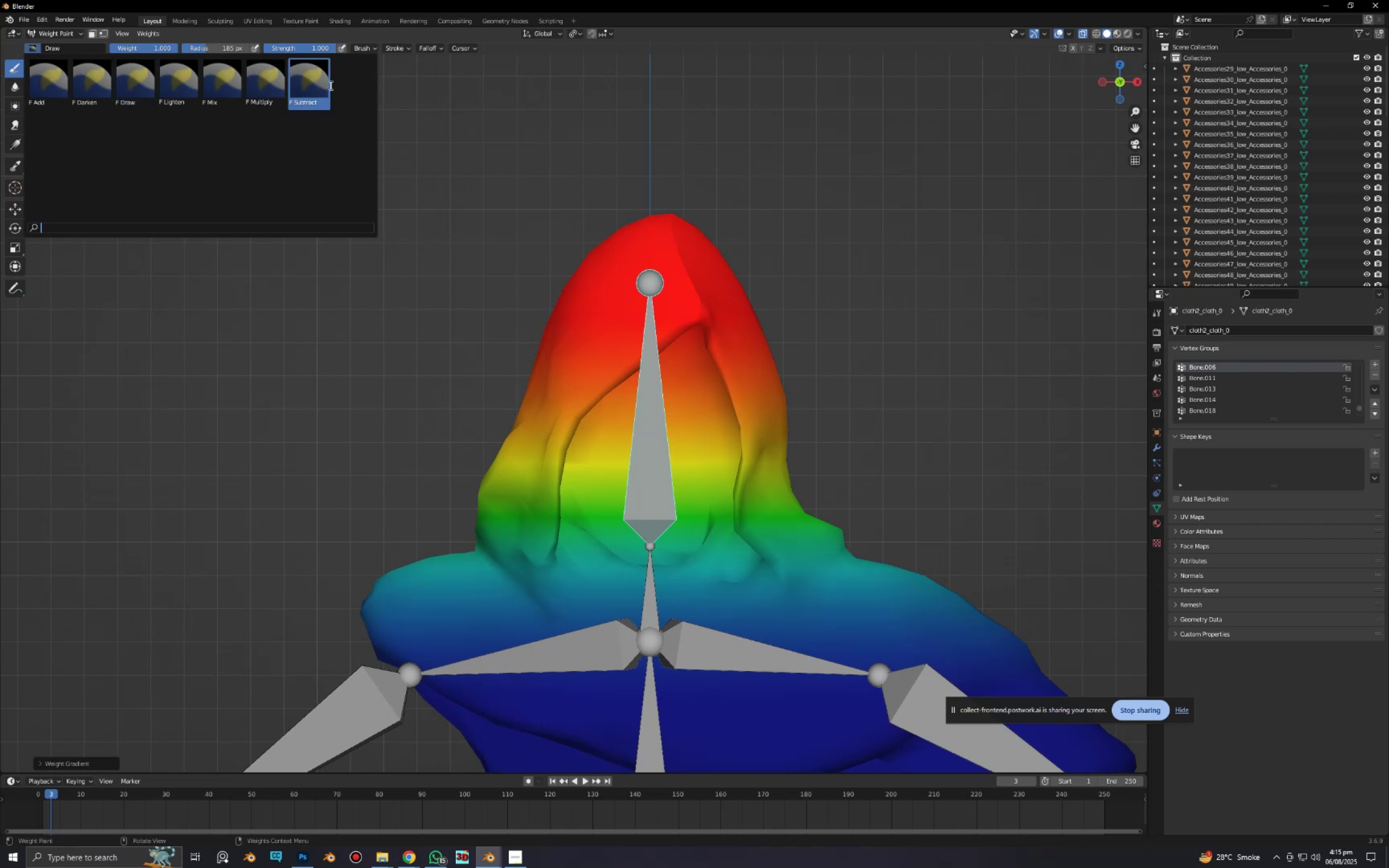 
left_click([330, 85])
 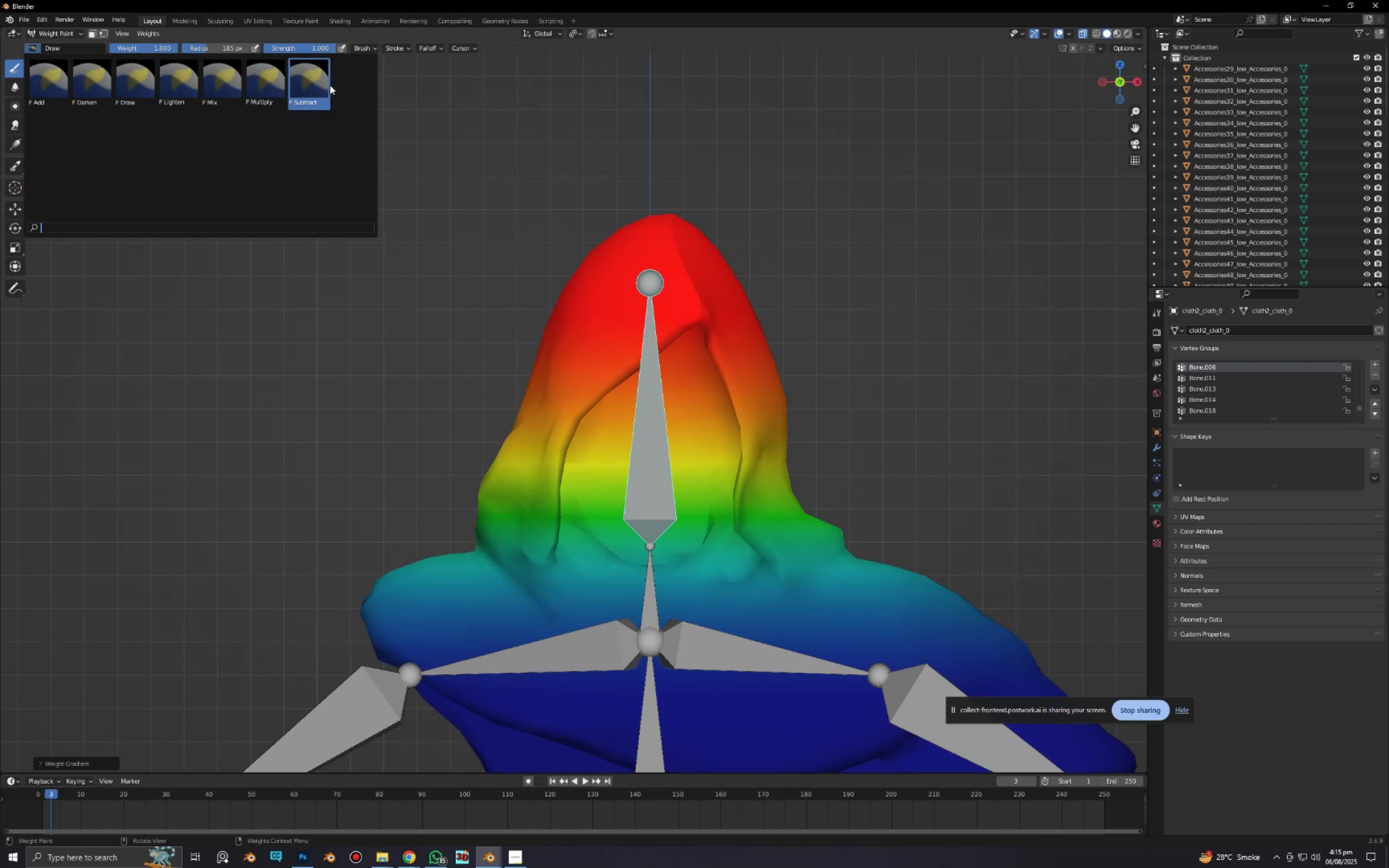 
hold_key(key=ShiftLeft, duration=0.54)
 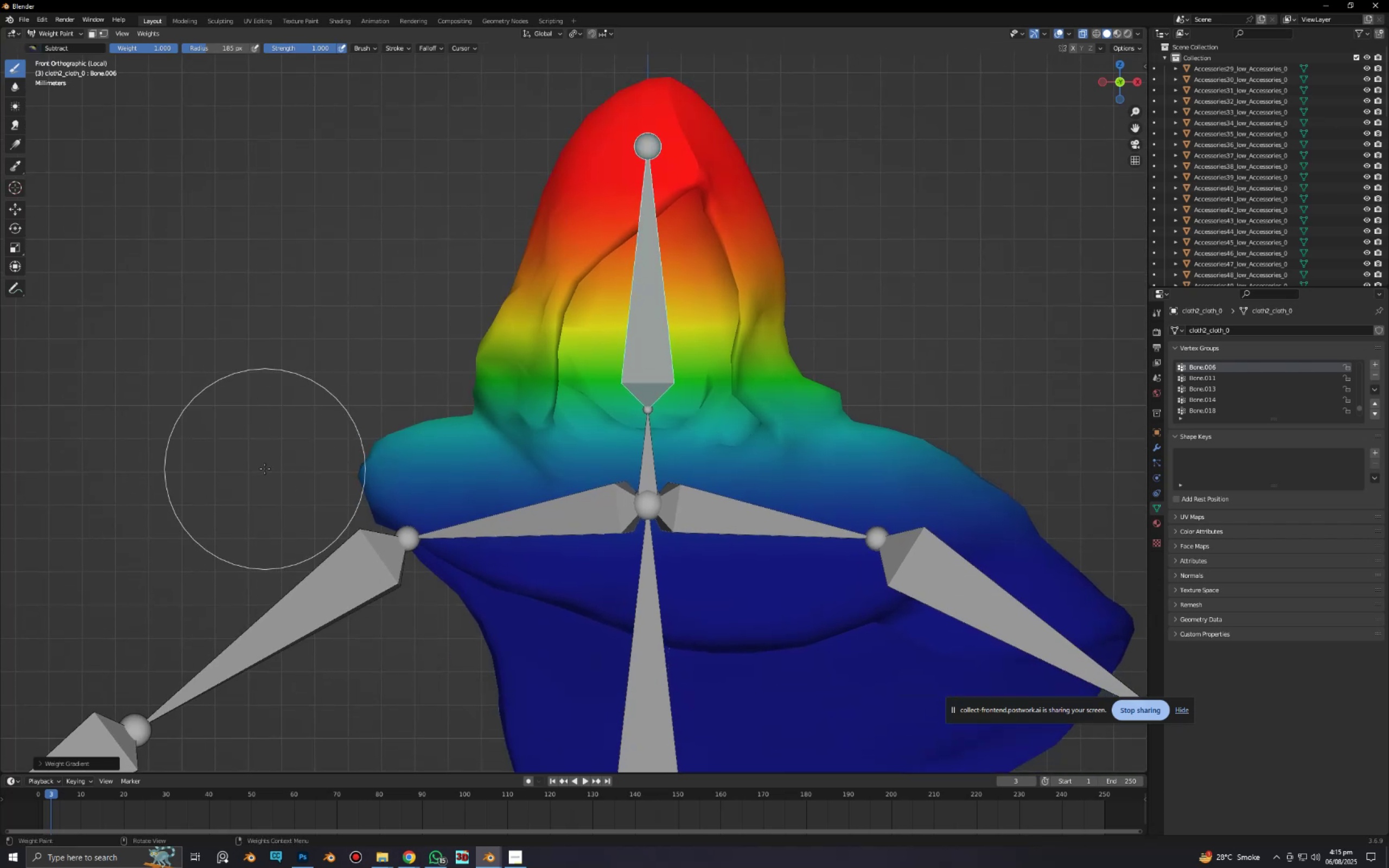 
left_click_drag(start_coordinate=[278, 469], to_coordinate=[476, 470])
 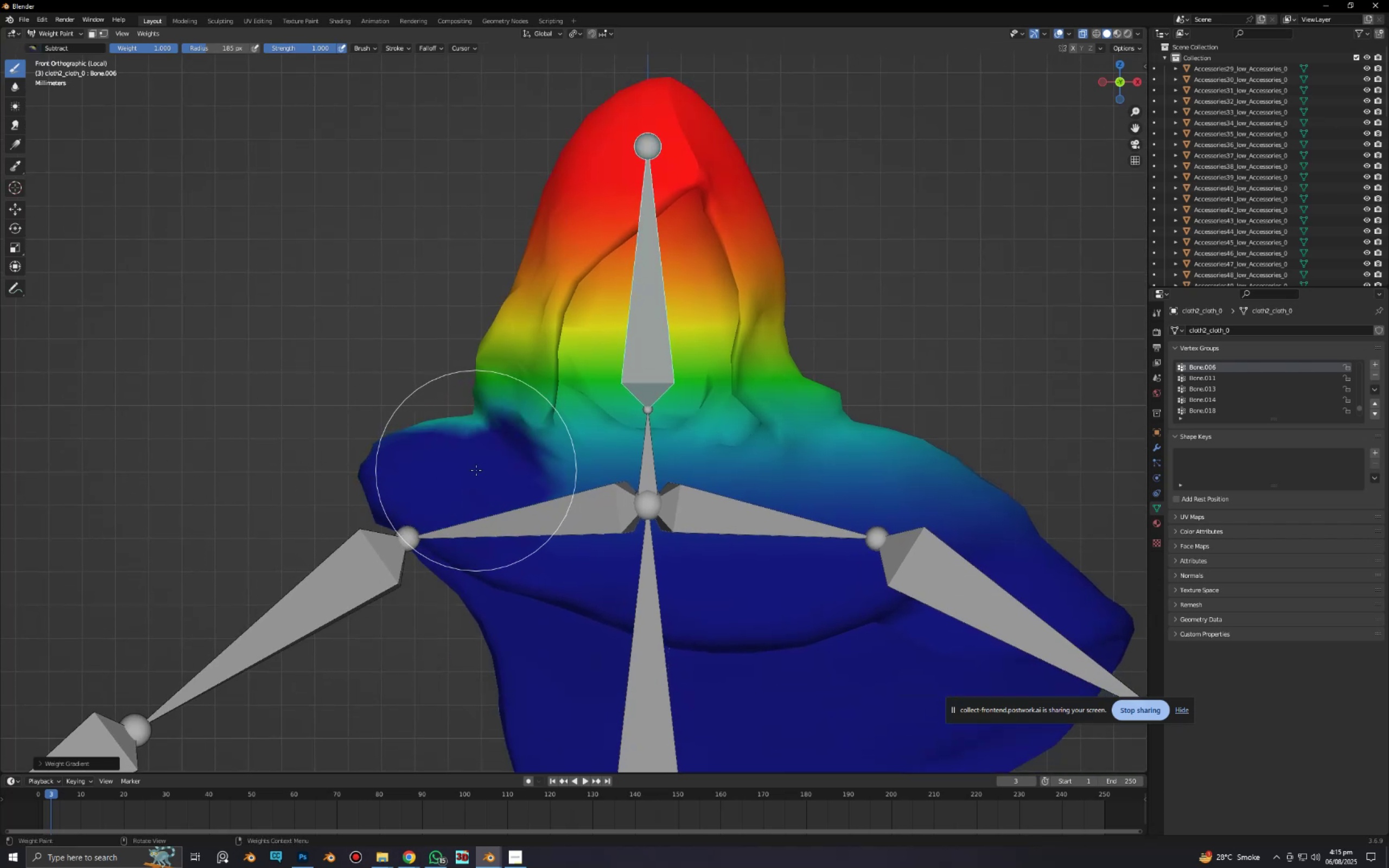 
key(Control+Z)
 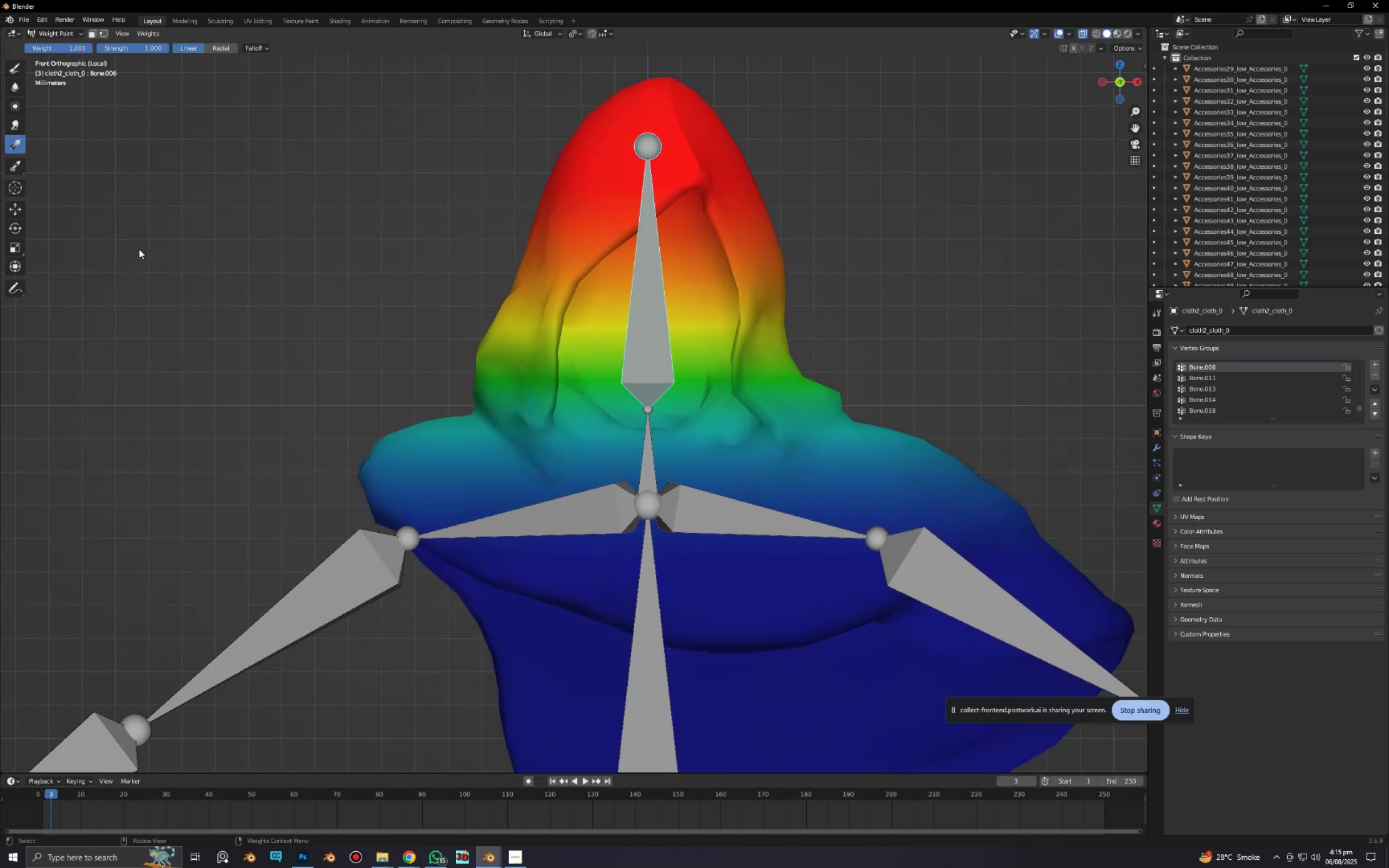 
left_click_drag(start_coordinate=[298, 522], to_coordinate=[530, 374])
 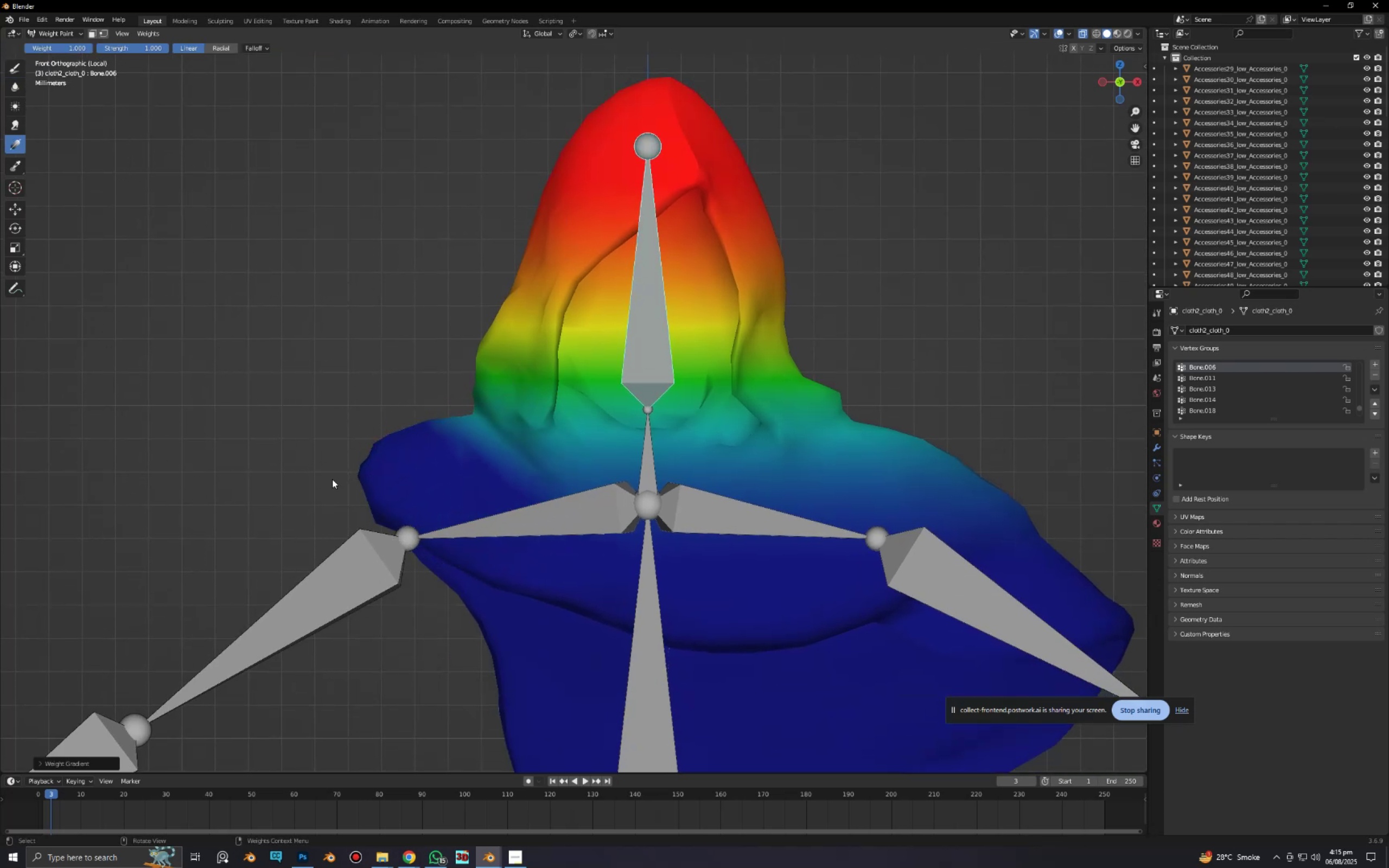 
left_click_drag(start_coordinate=[331, 483], to_coordinate=[529, 467])
 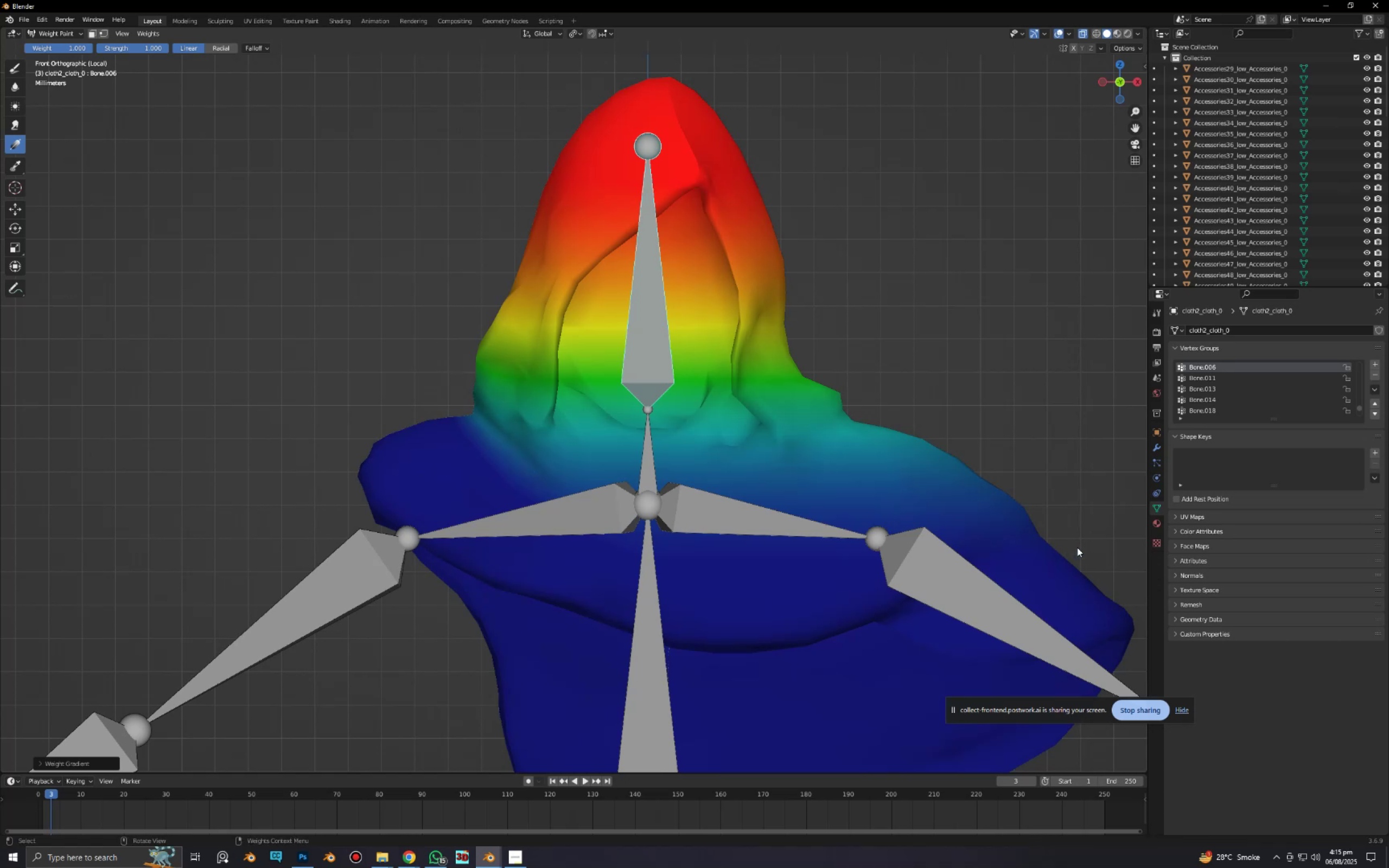 
left_click_drag(start_coordinate=[1087, 535], to_coordinate=[734, 353])
 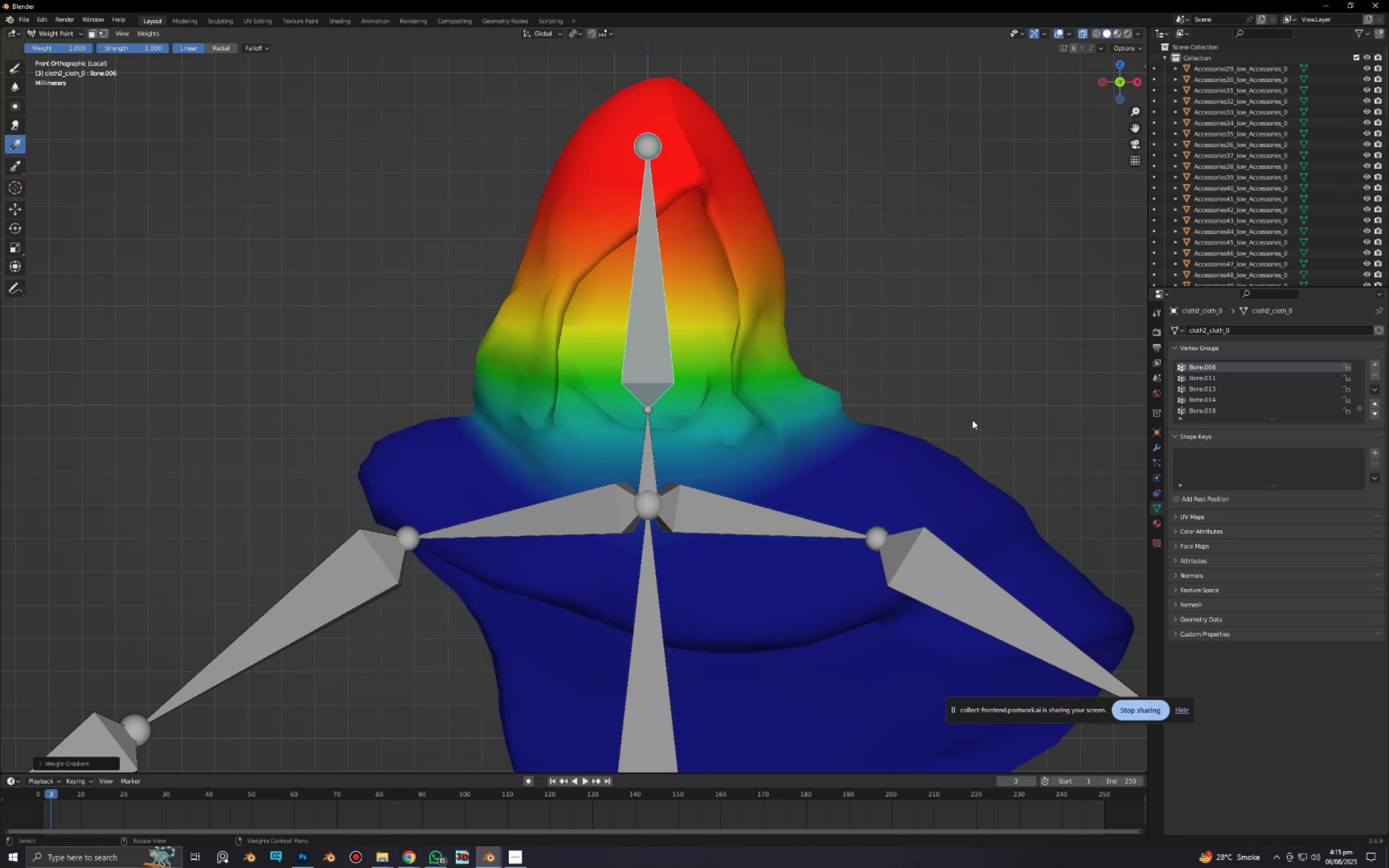 
scroll: coordinate [959, 430], scroll_direction: down, amount: 2.0
 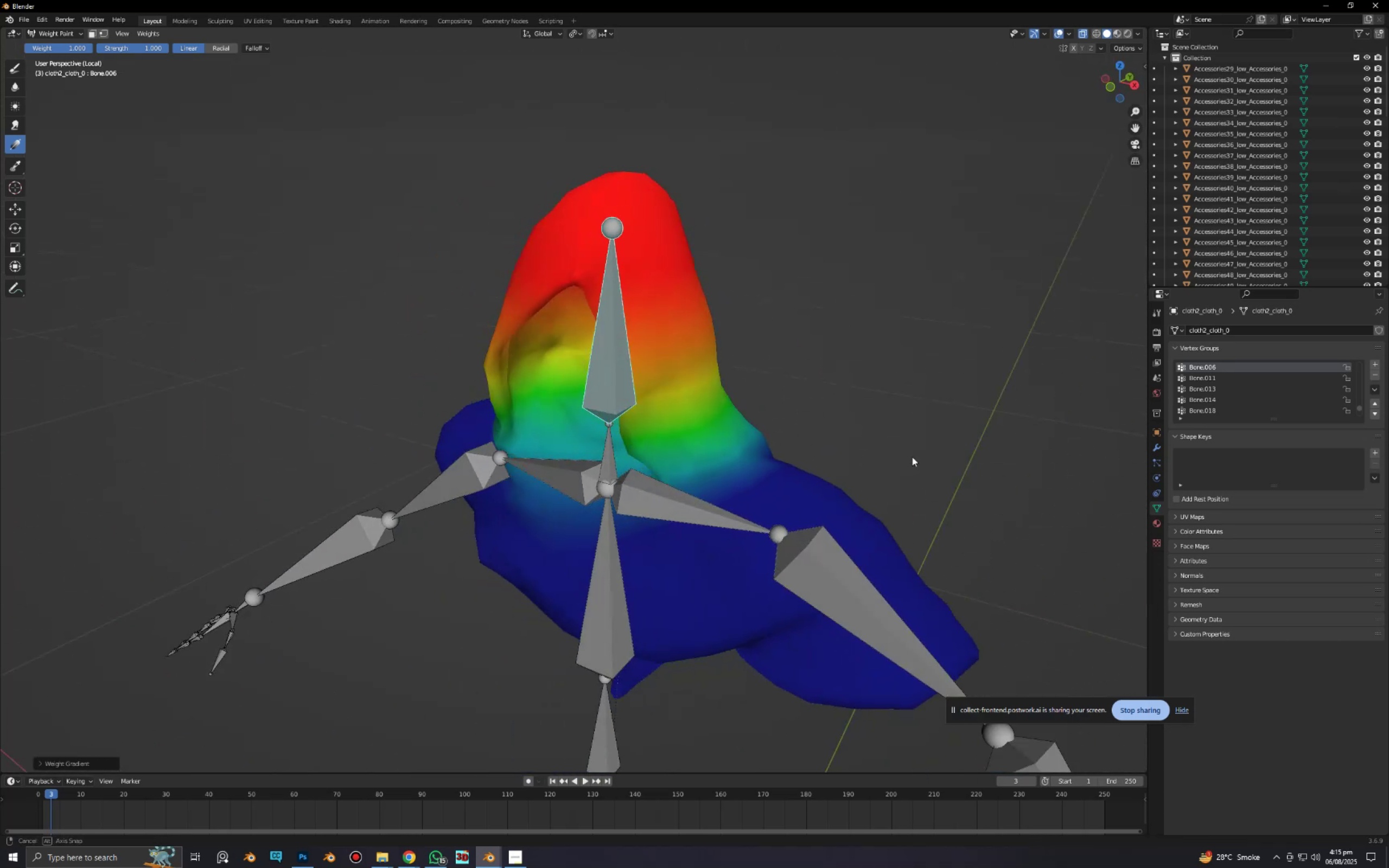 
key(Alt+AltLeft)
 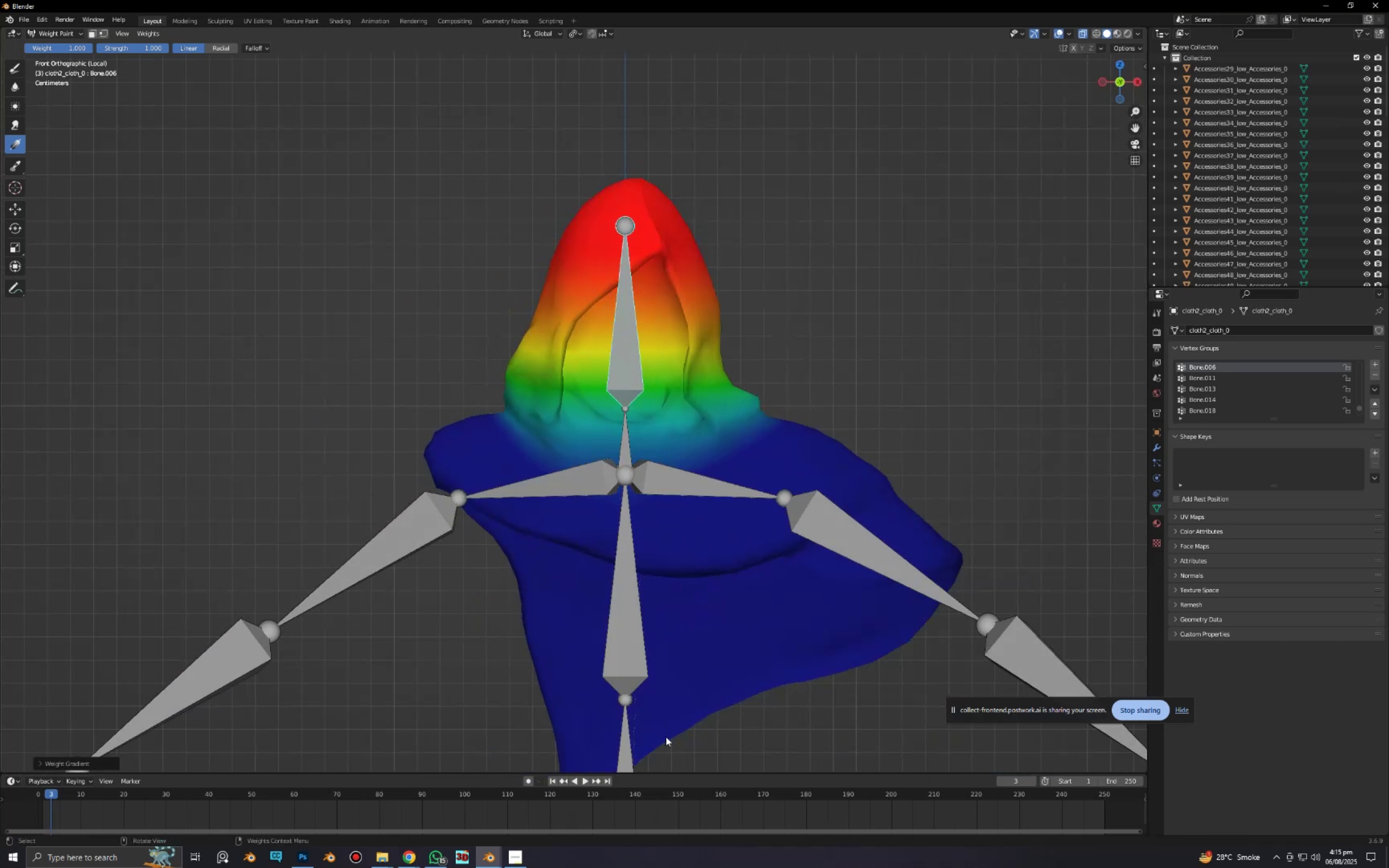 
left_click_drag(start_coordinate=[663, 739], to_coordinate=[654, 386])
 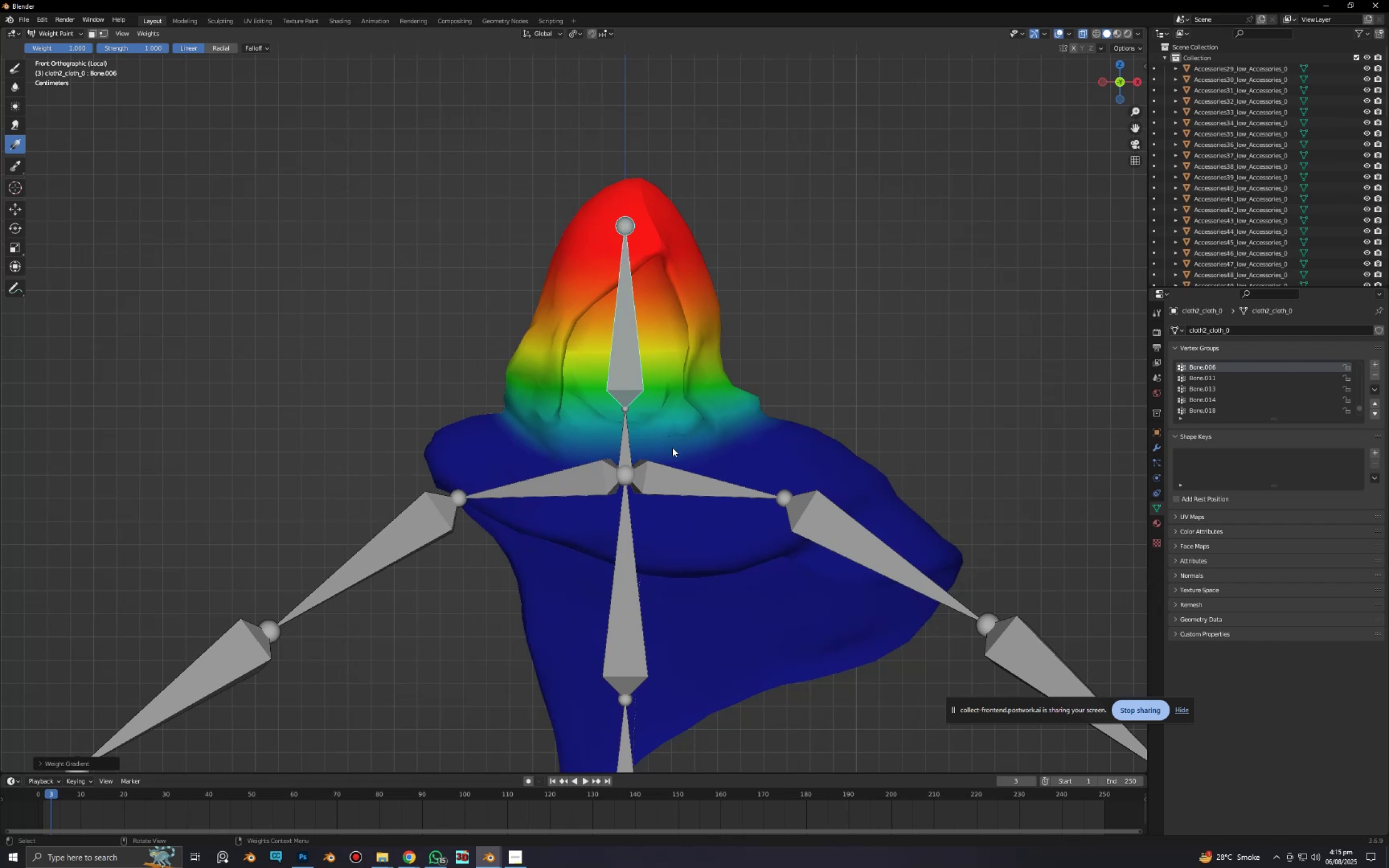 
key(F)
 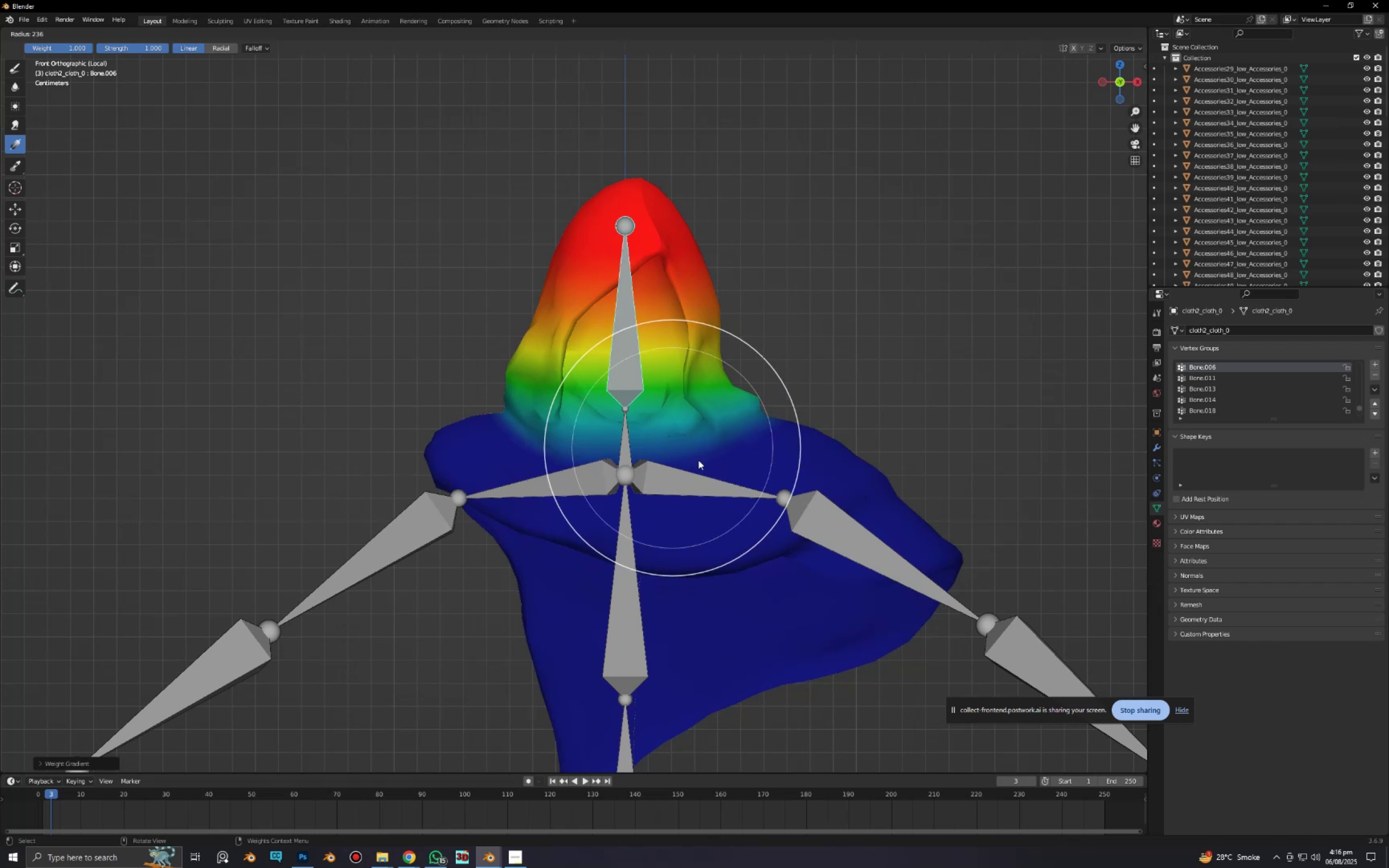 
right_click([697, 459])
 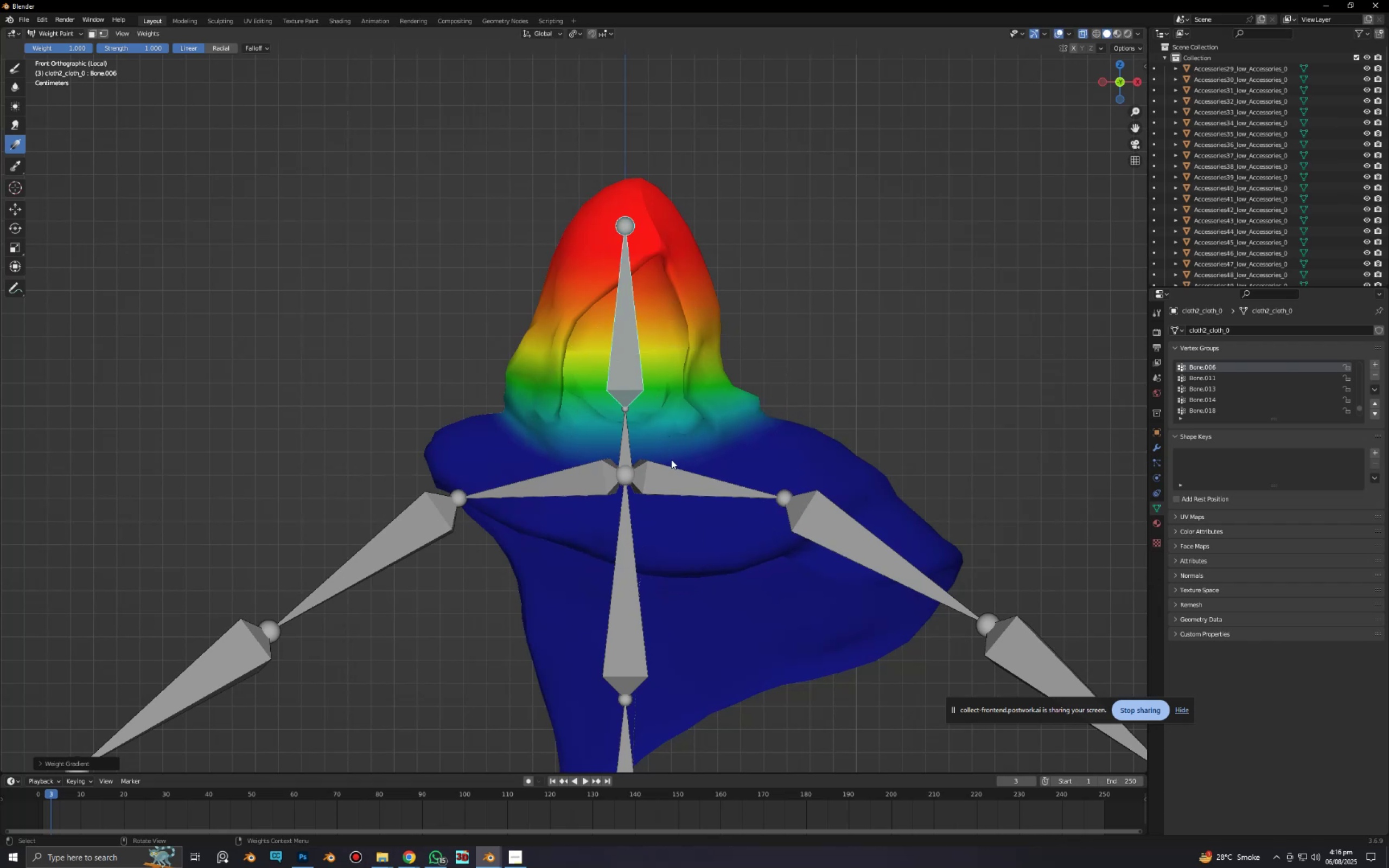 
key(R)
 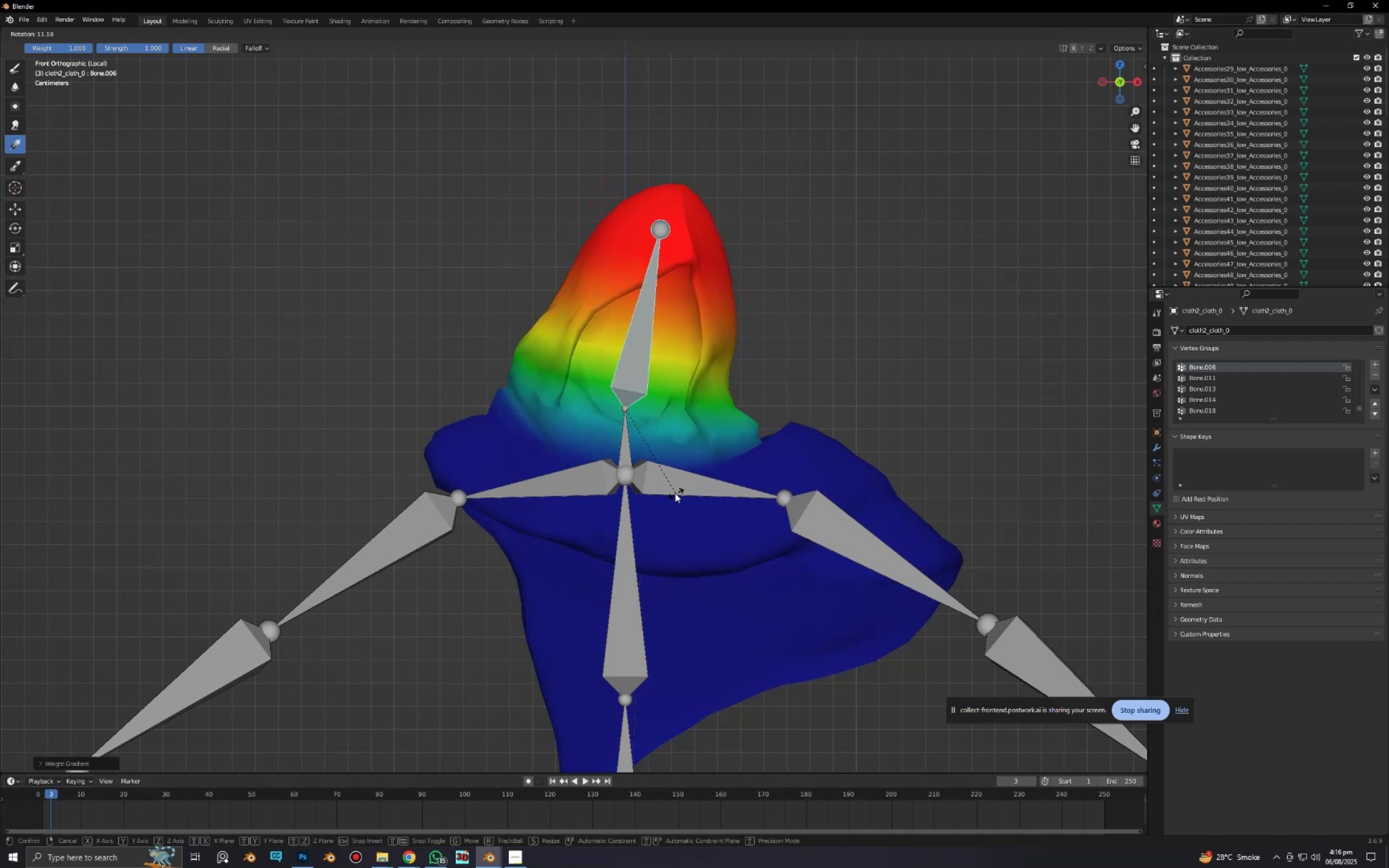 
right_click([691, 501])
 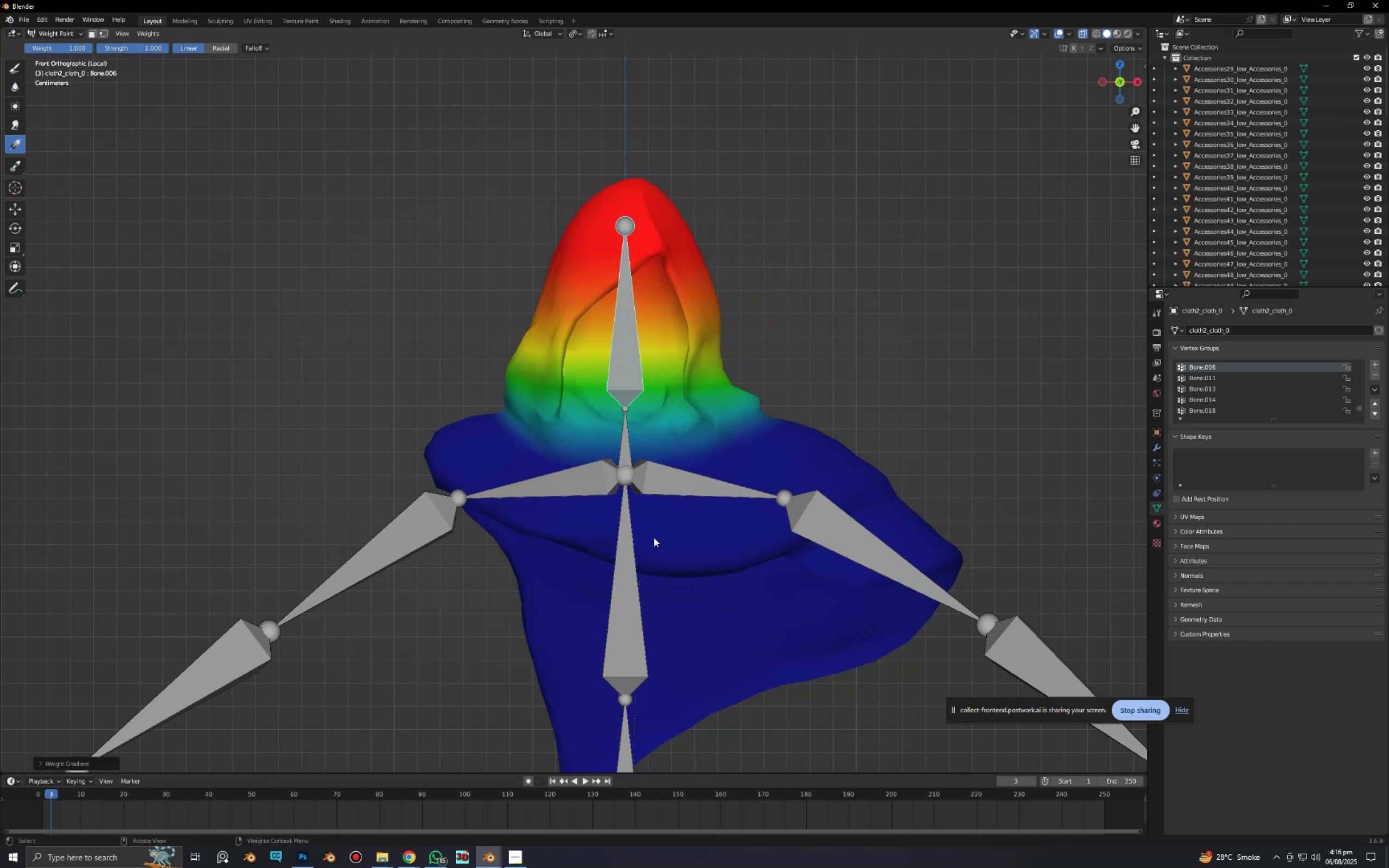 
scroll: coordinate [654, 538], scroll_direction: up, amount: 4.0
 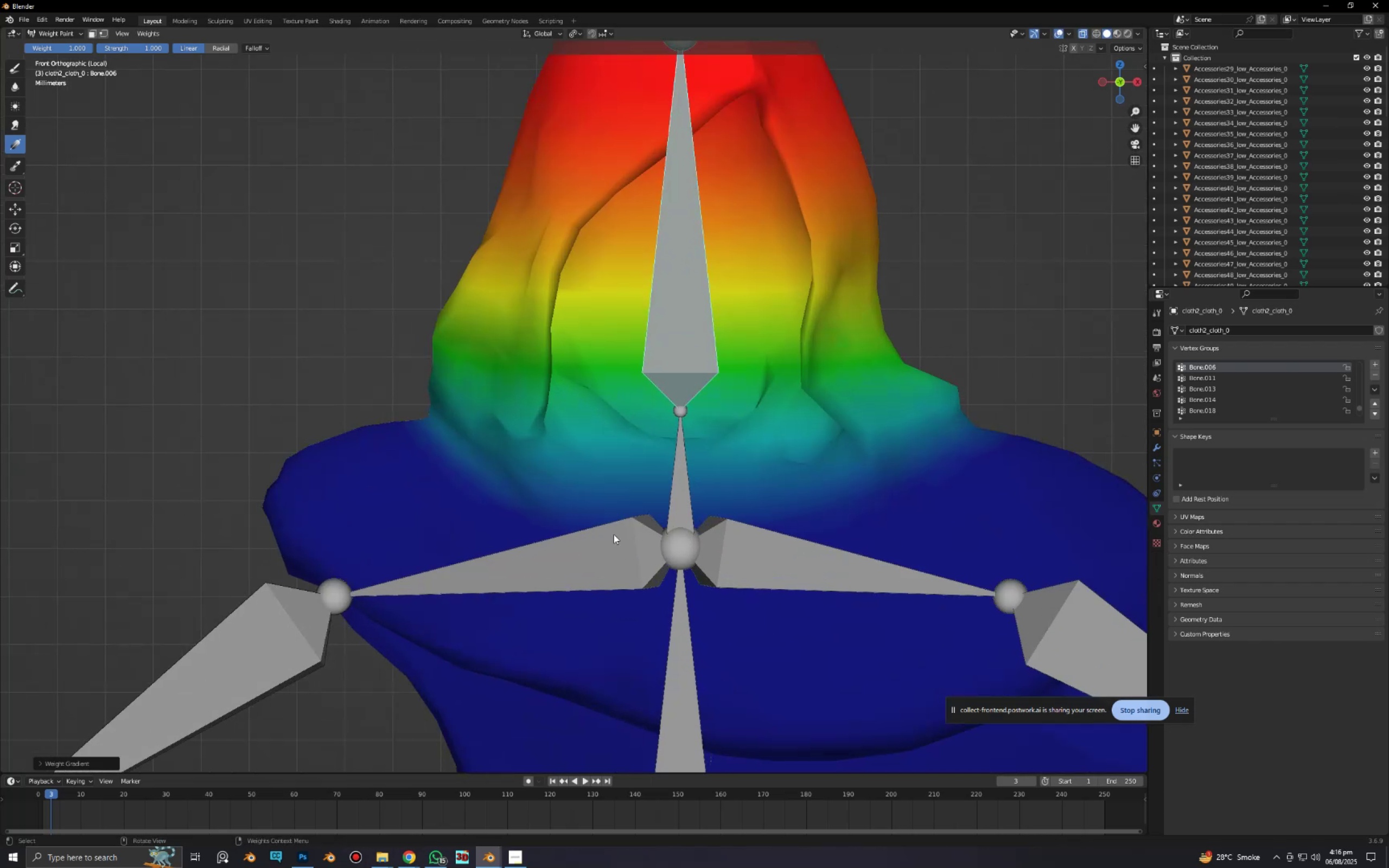 
hold_key(key=ShiftLeft, duration=0.51)
 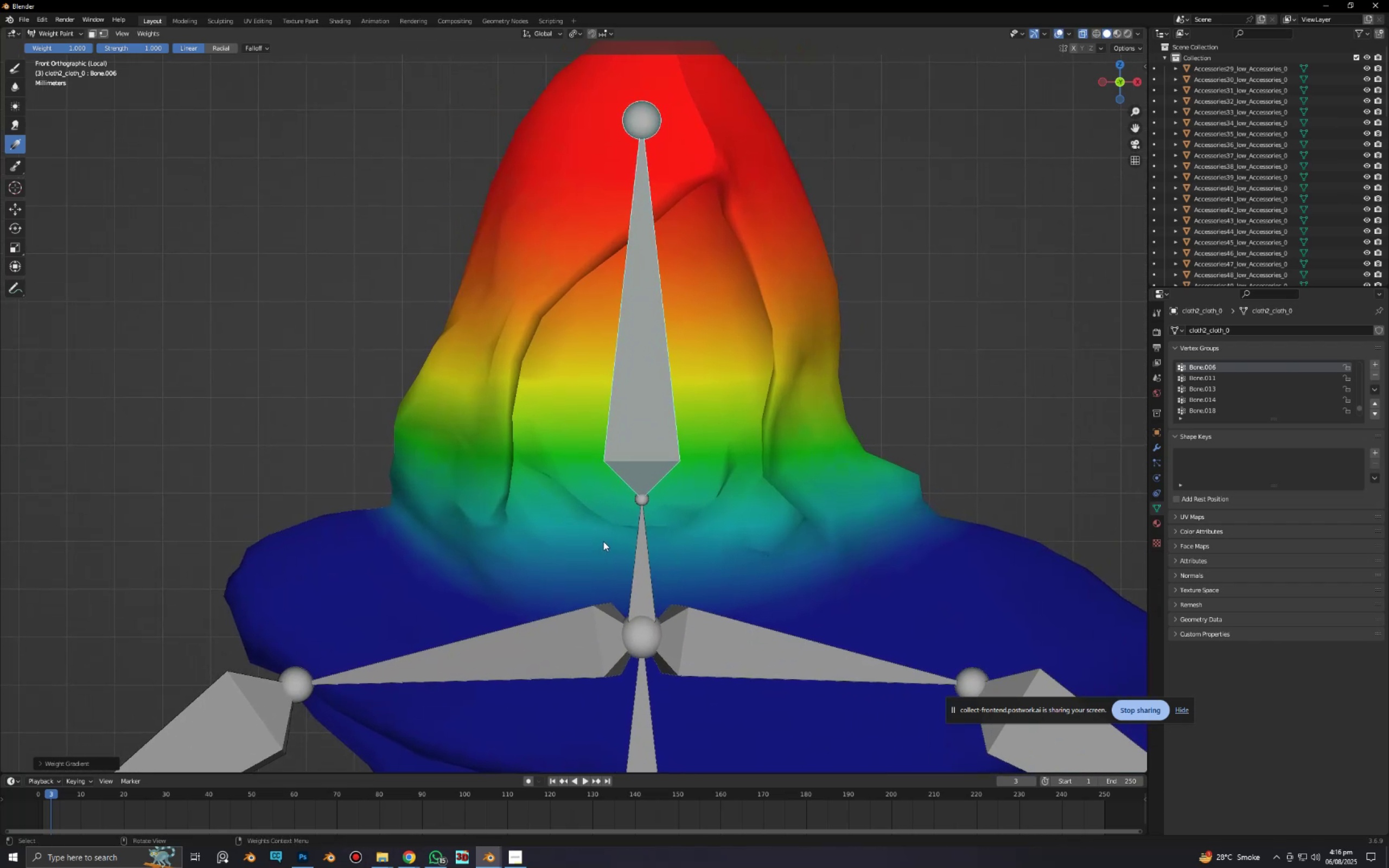 
scroll: coordinate [603, 541], scroll_direction: up, amount: 2.0
 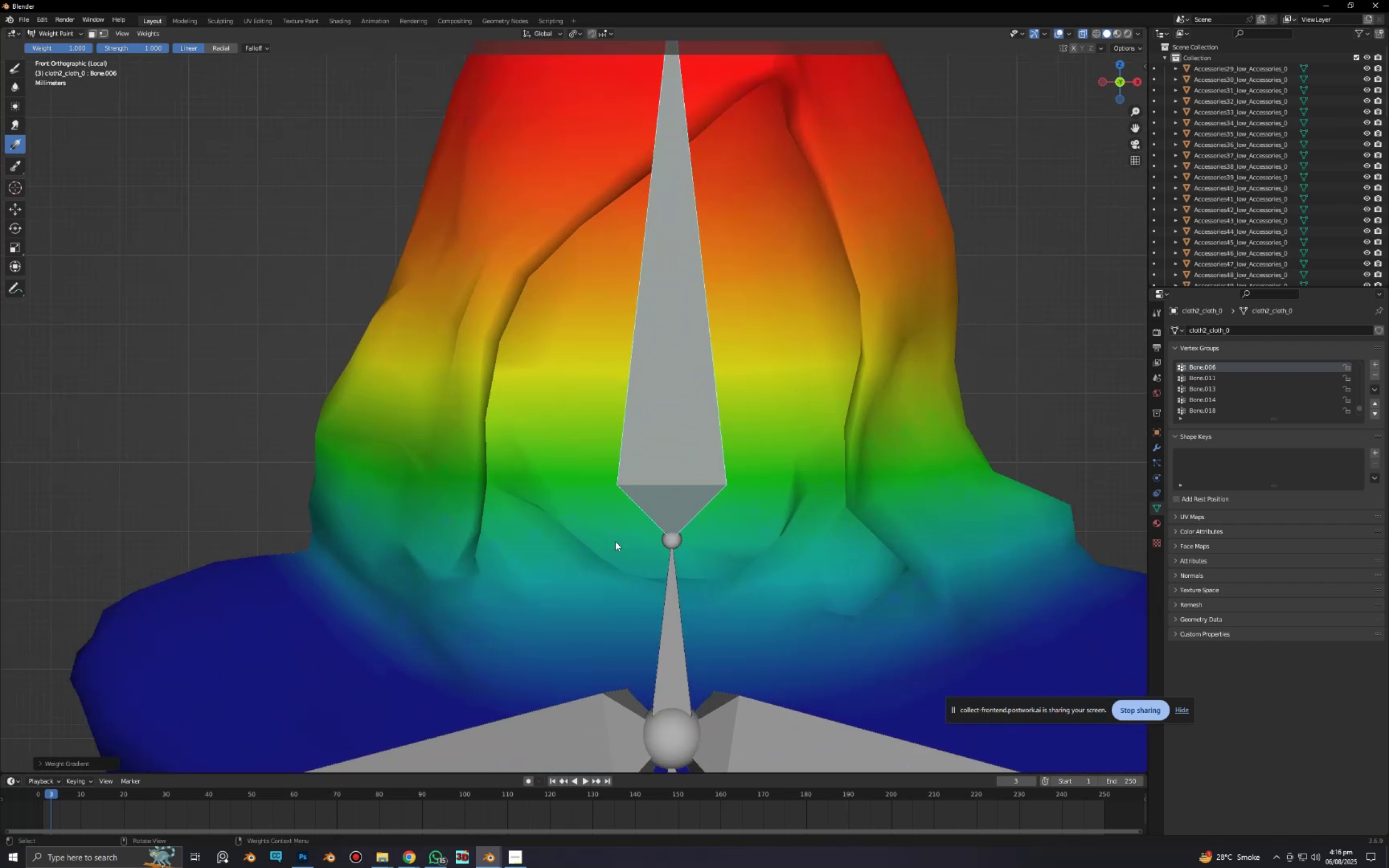 
hold_key(key=ShiftLeft, duration=0.49)
 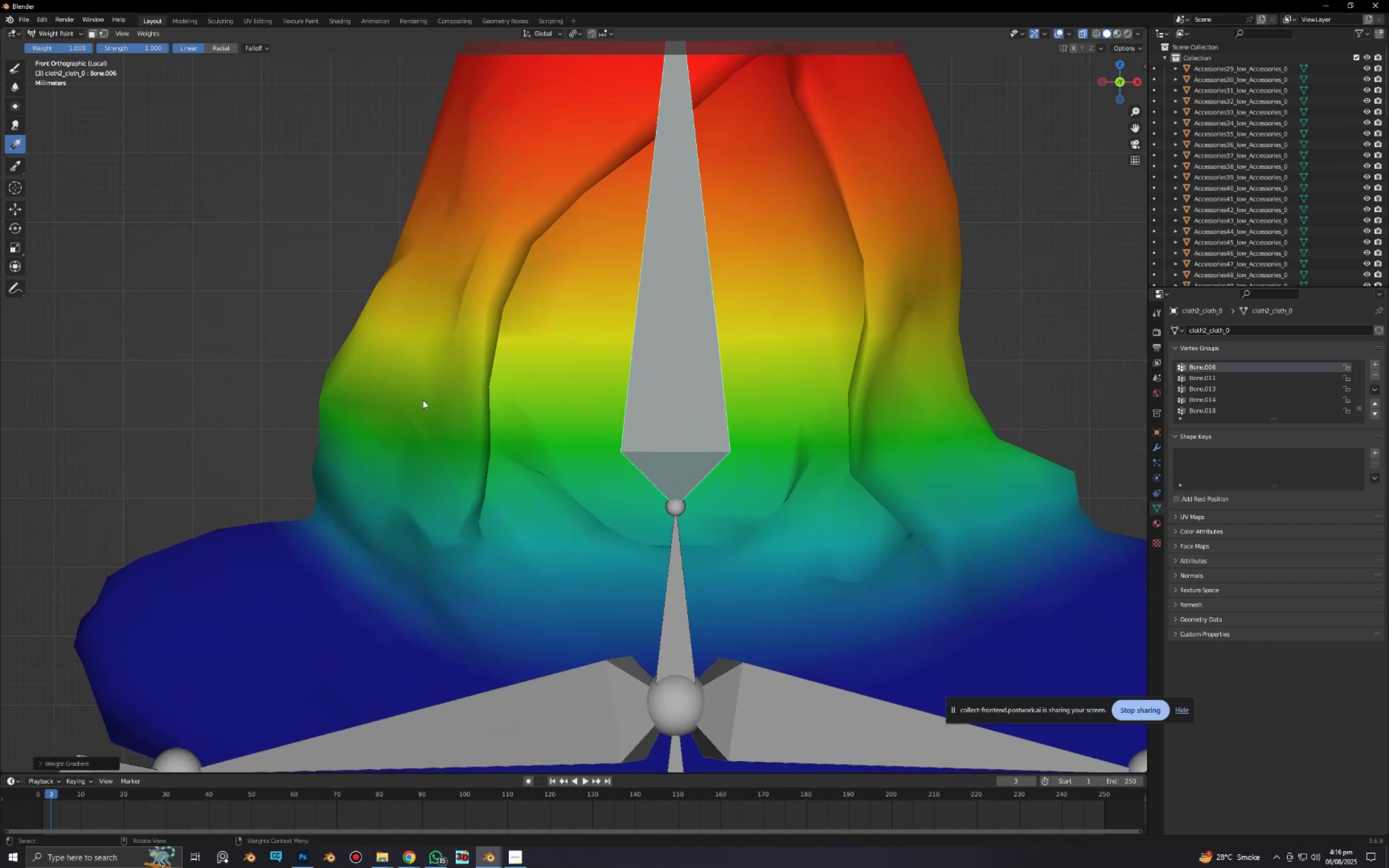 
key(Tab)
 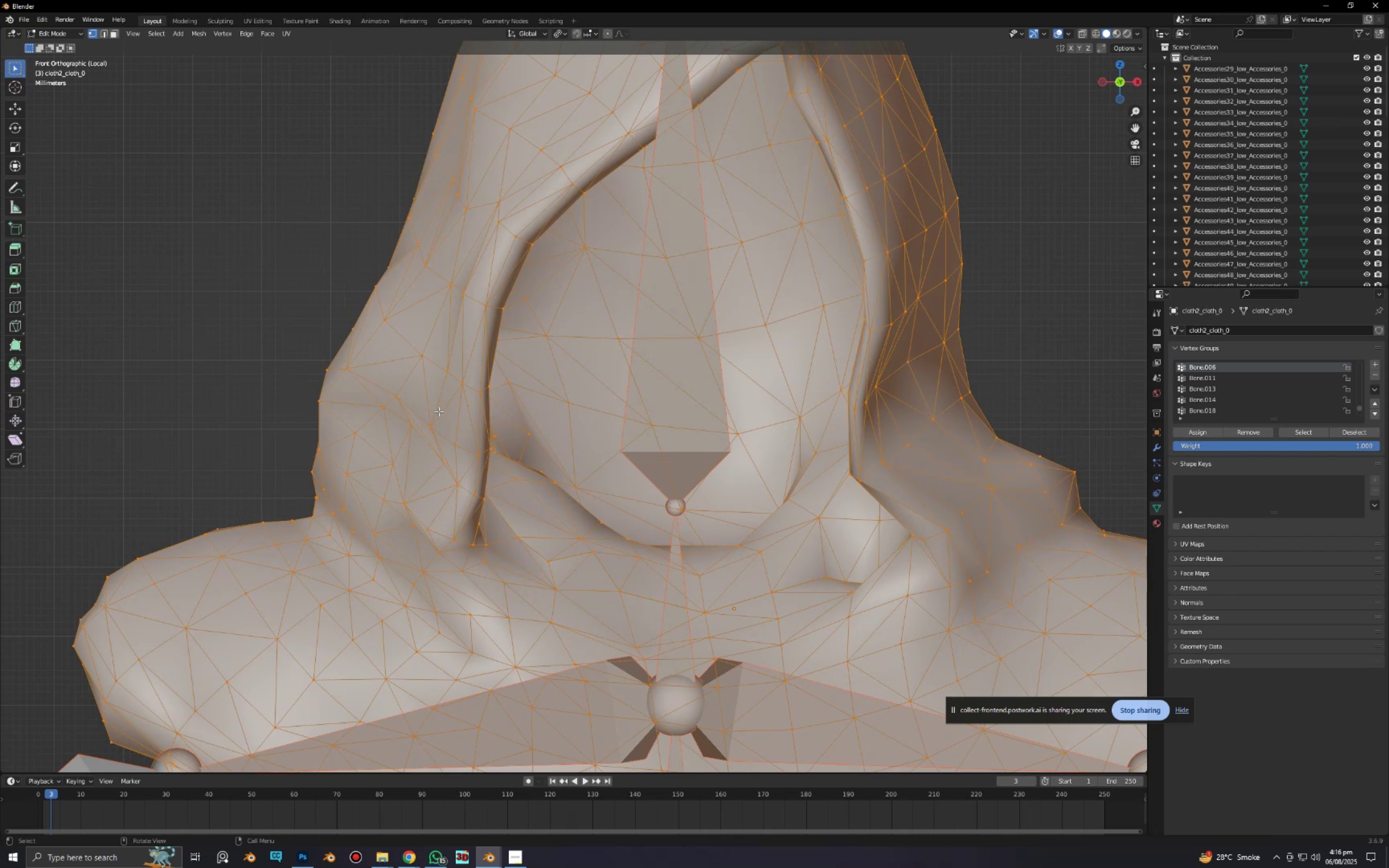 
key(A)
 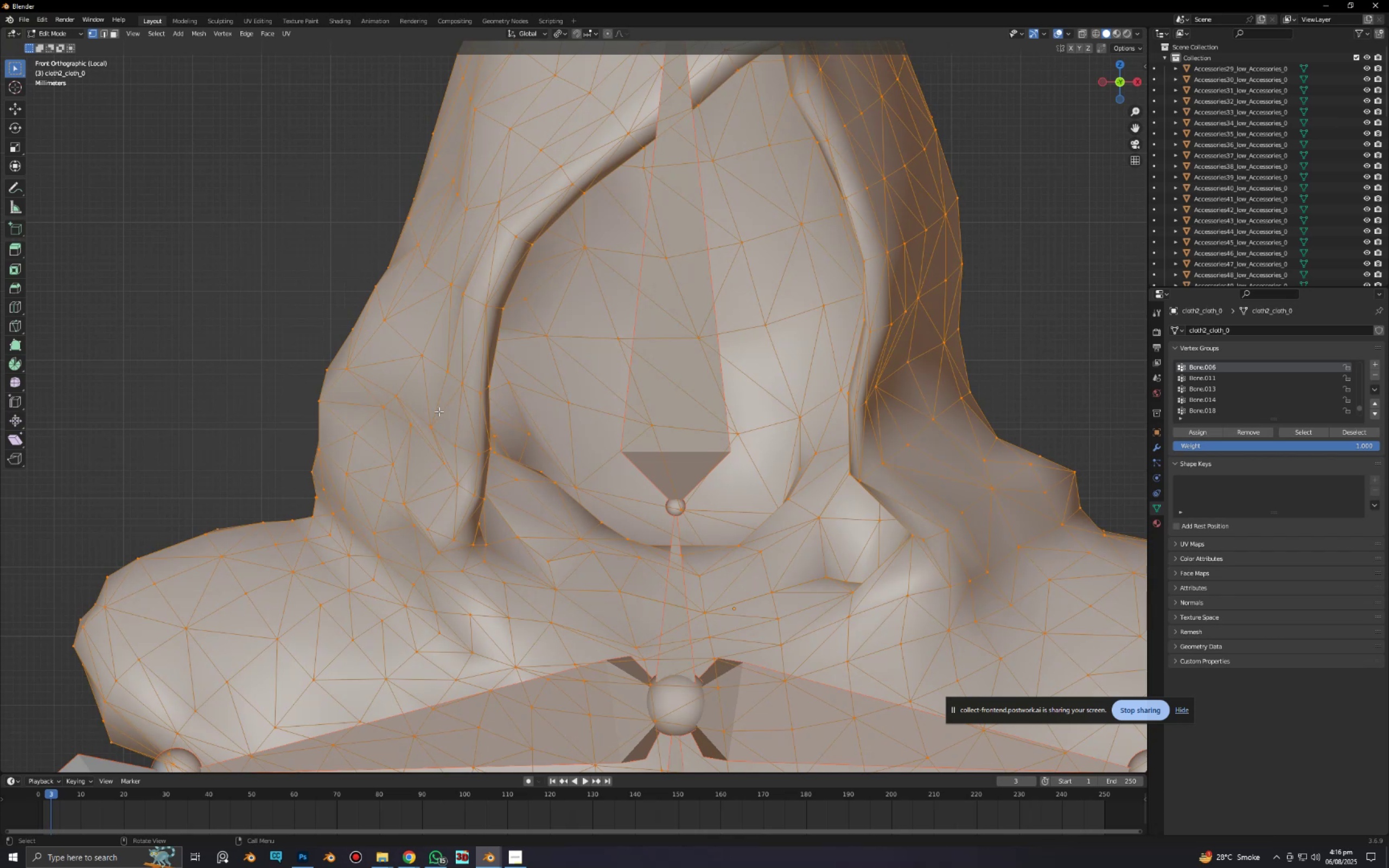 
key(Alt+J)
 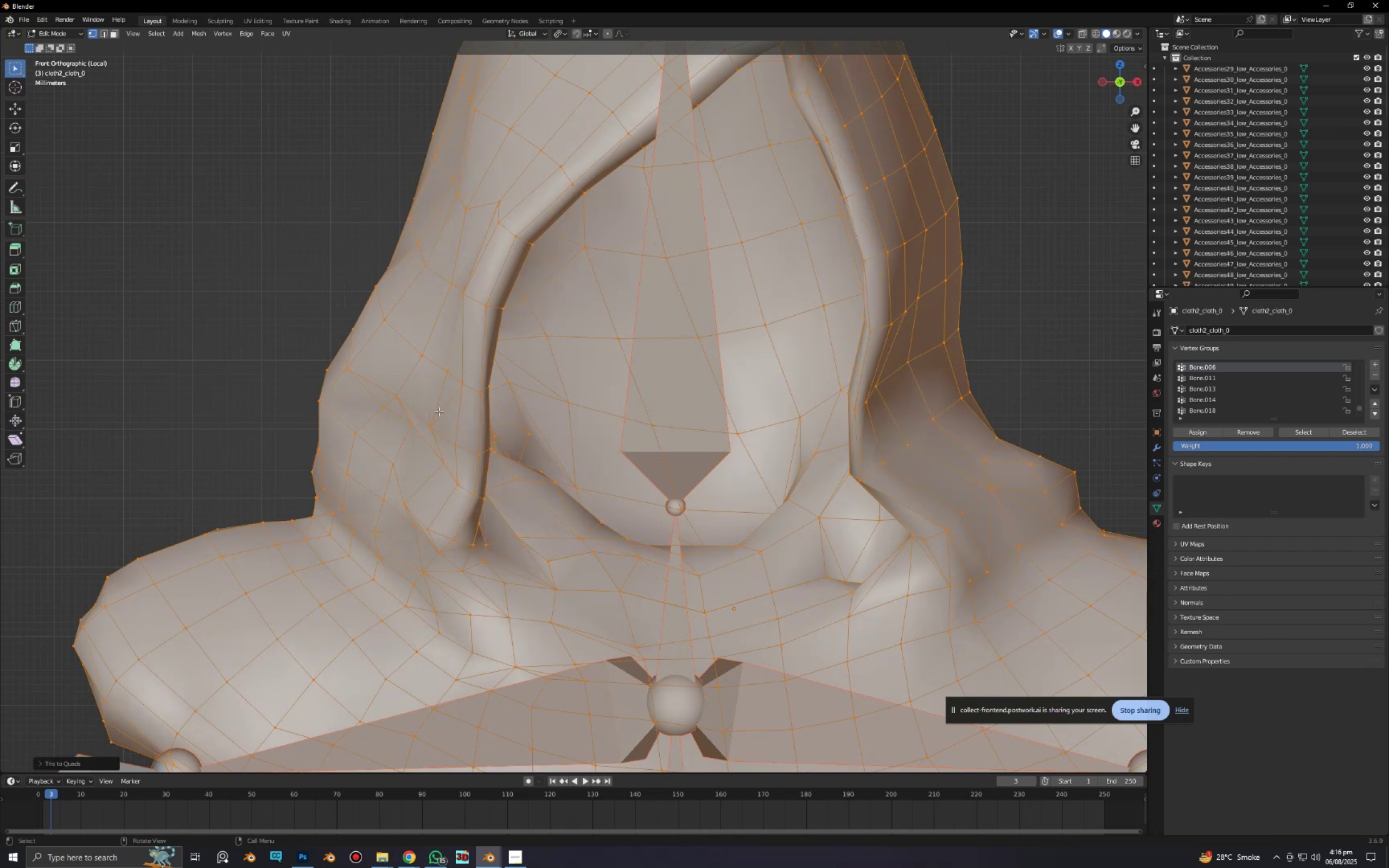 
key(M)
 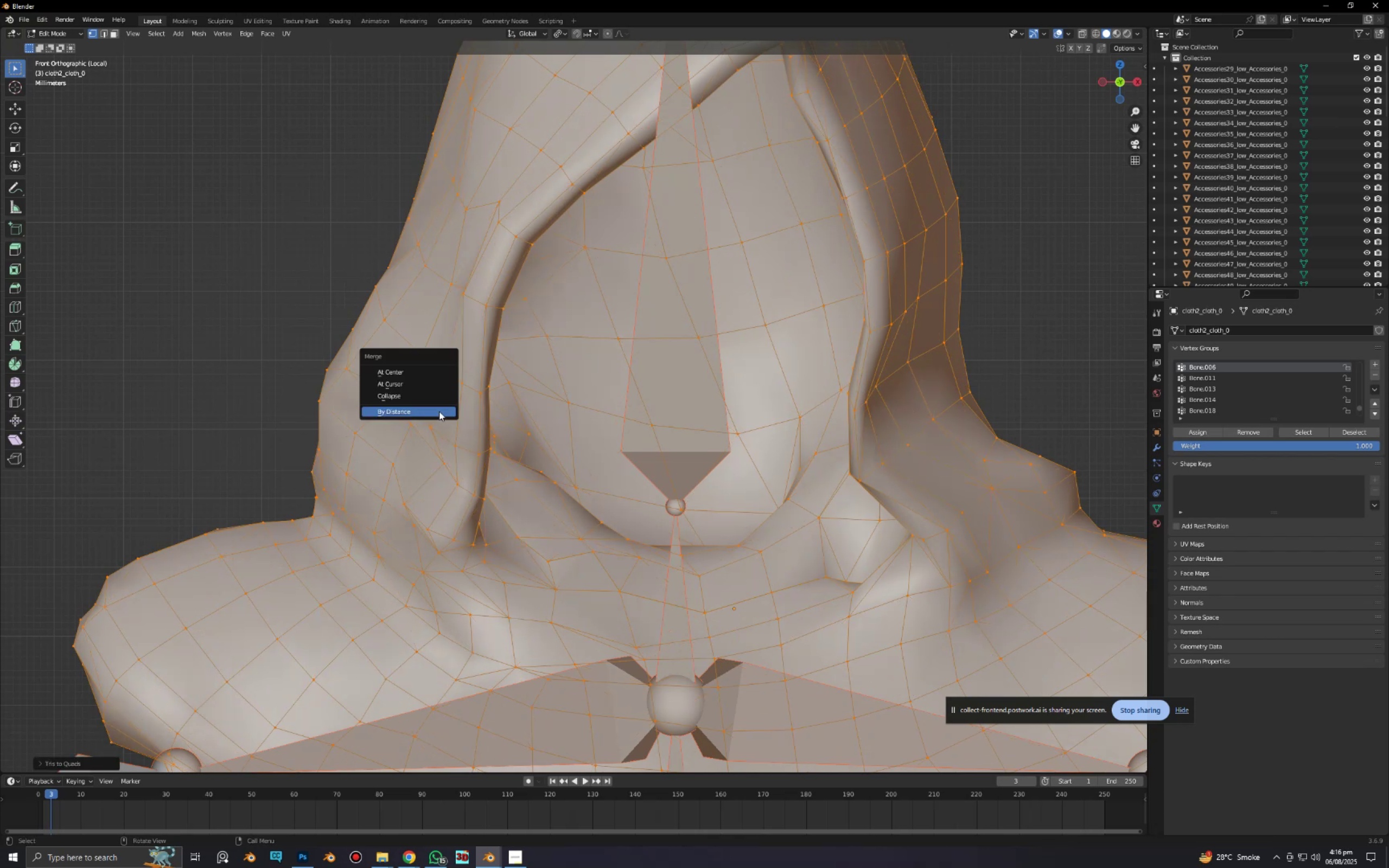 
left_click([439, 411])
 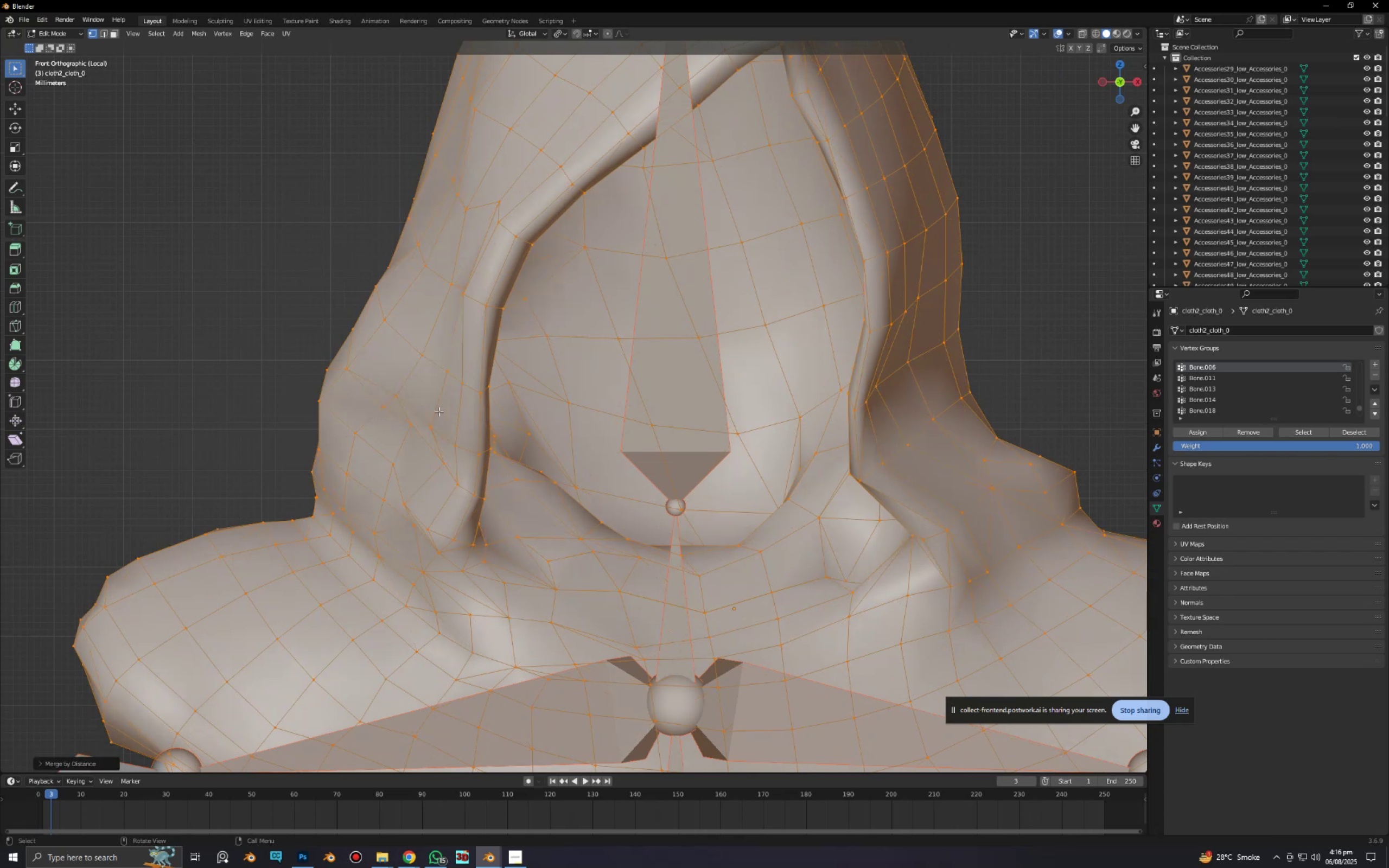 
key(Control+Tab)
 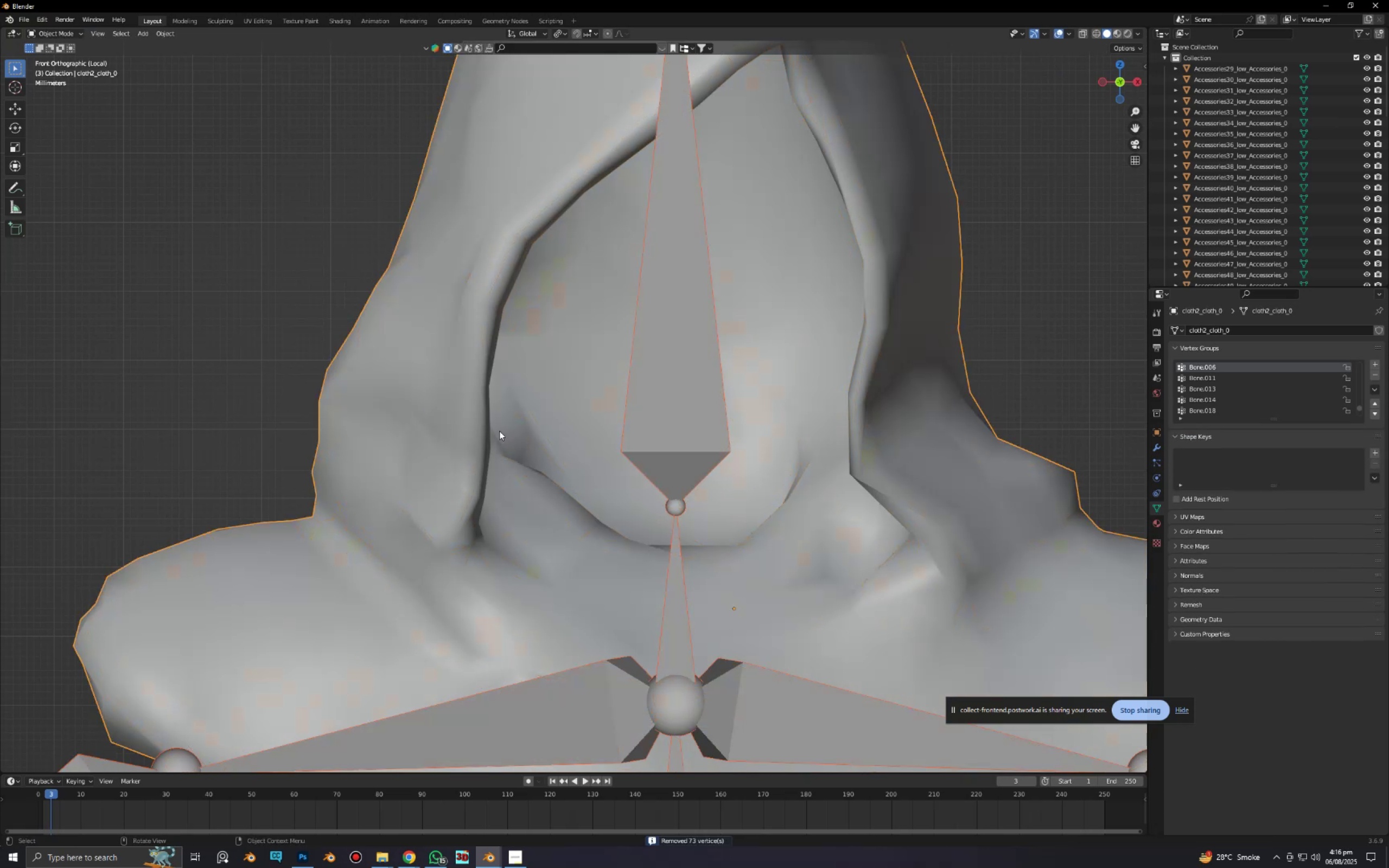 
scroll: coordinate [507, 431], scroll_direction: down, amount: 5.0
 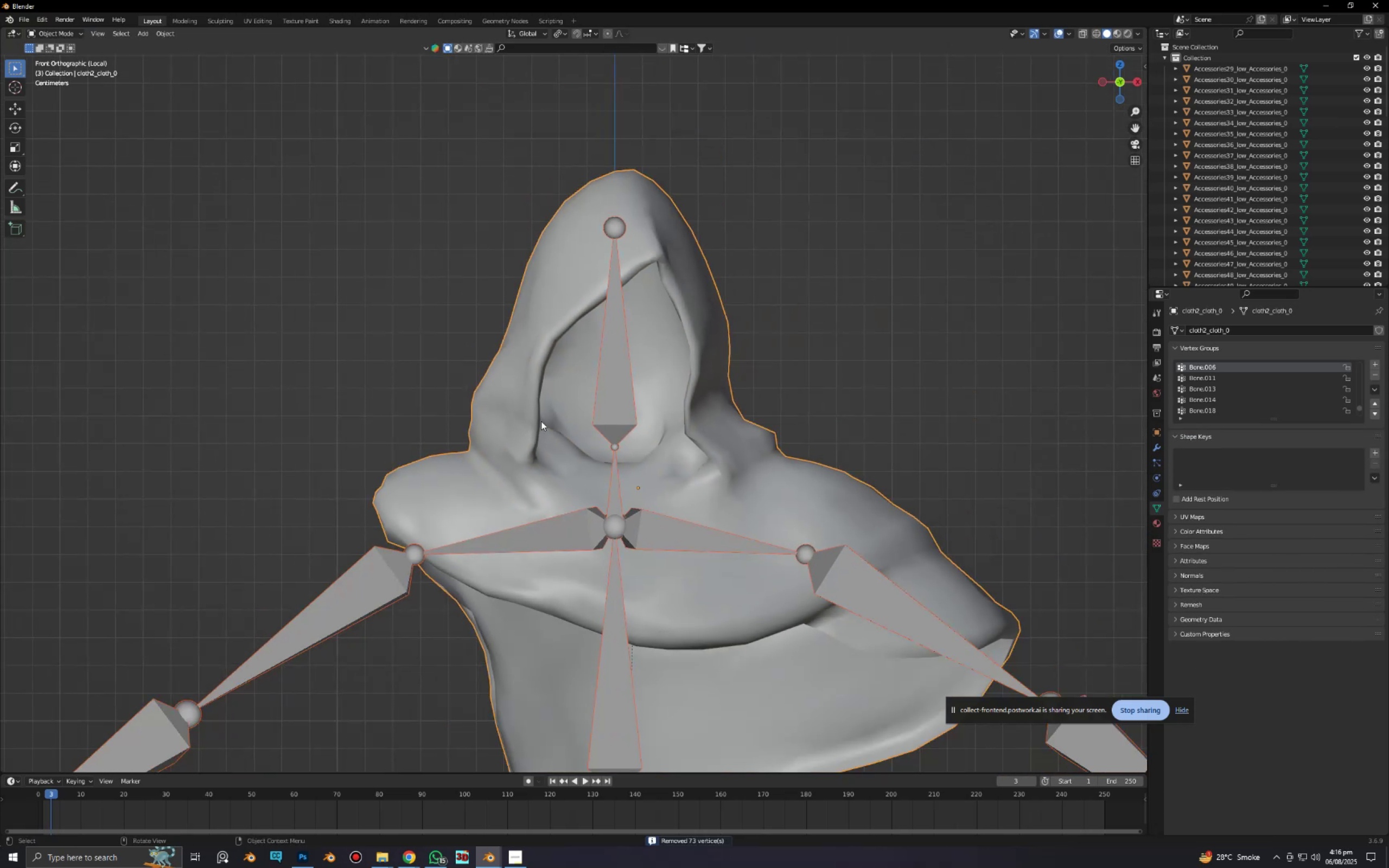 
key(Control+ControlLeft)
 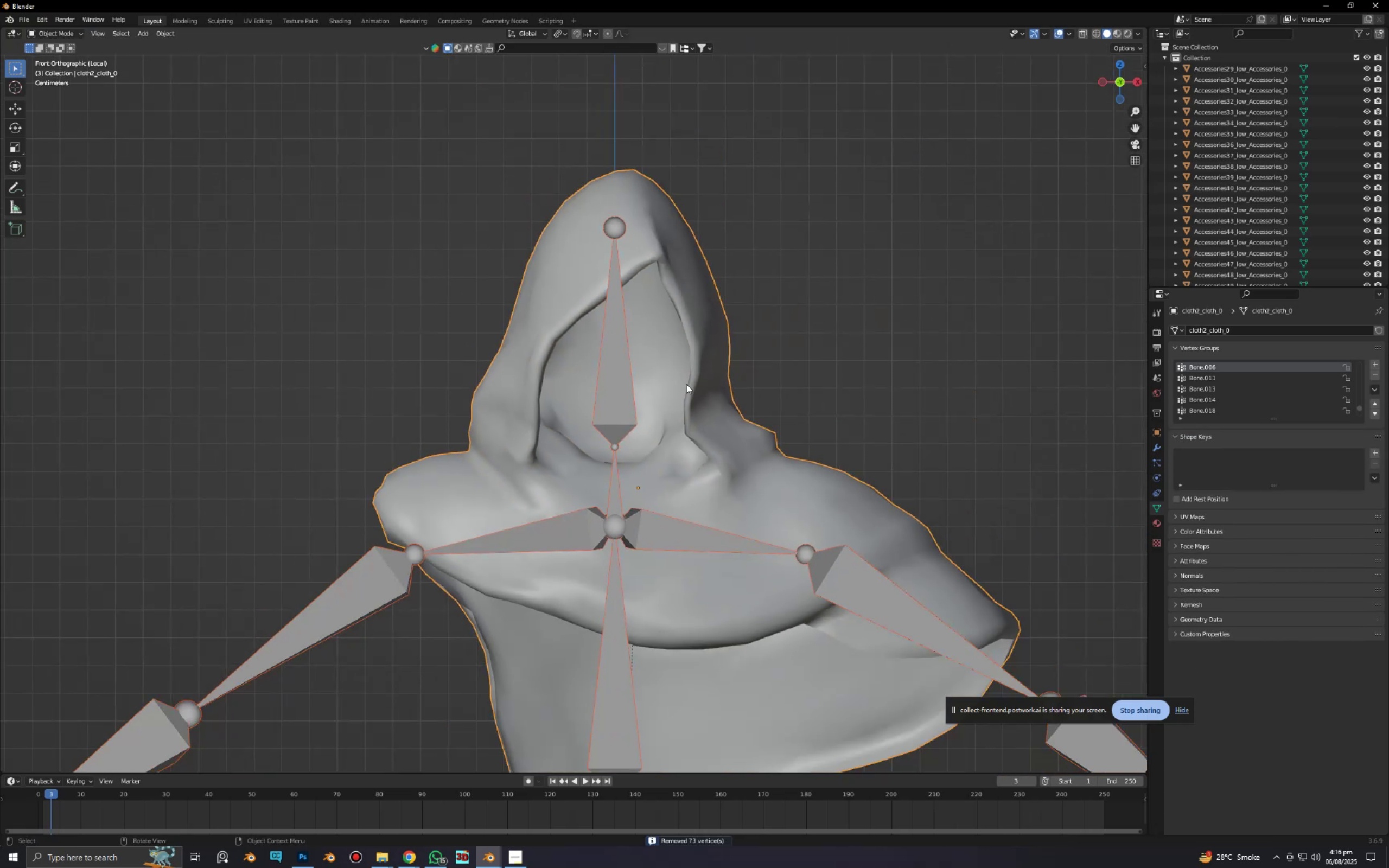 
key(Control+Tab)
 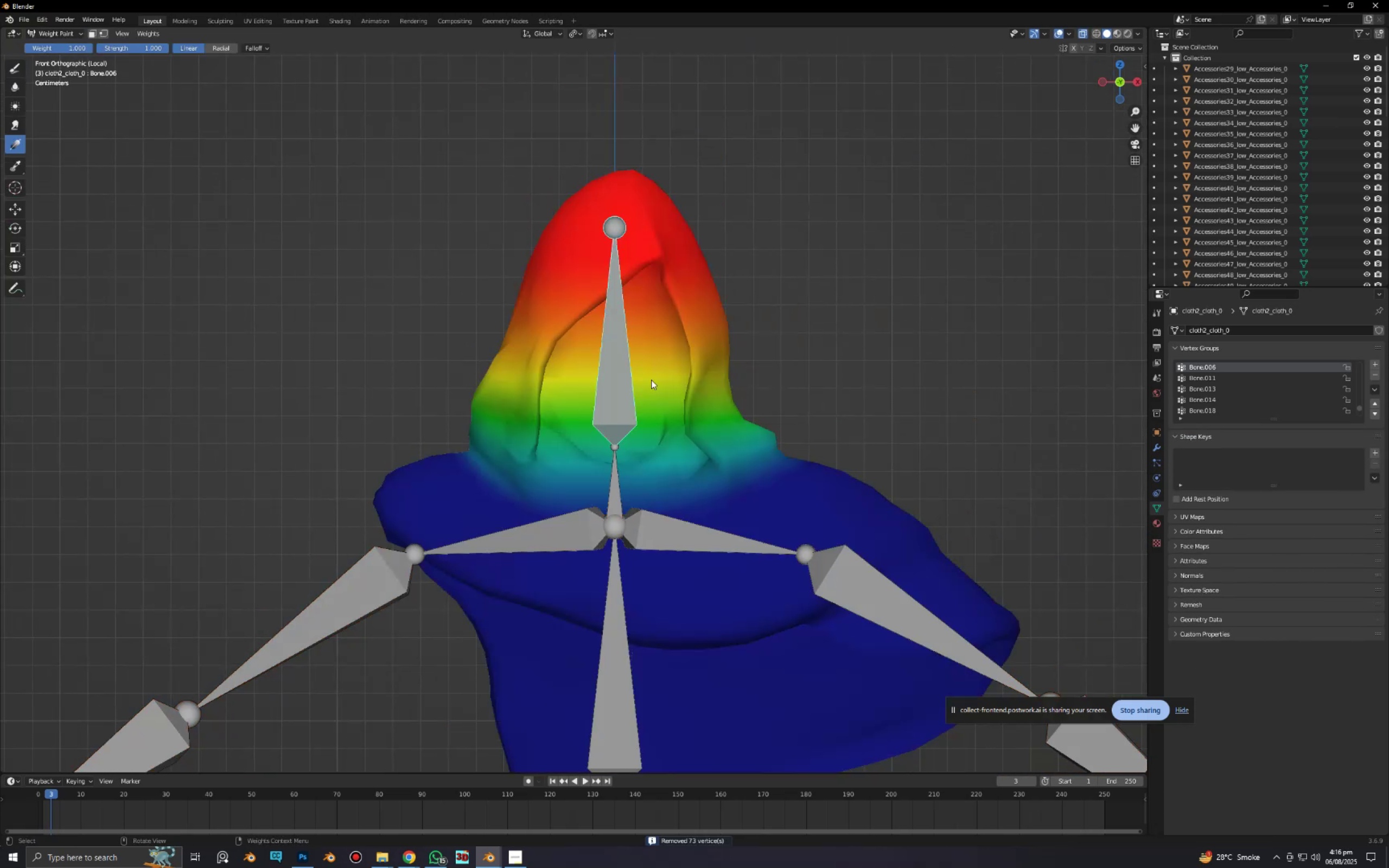 
scroll: coordinate [667, 375], scroll_direction: up, amount: 1.0
 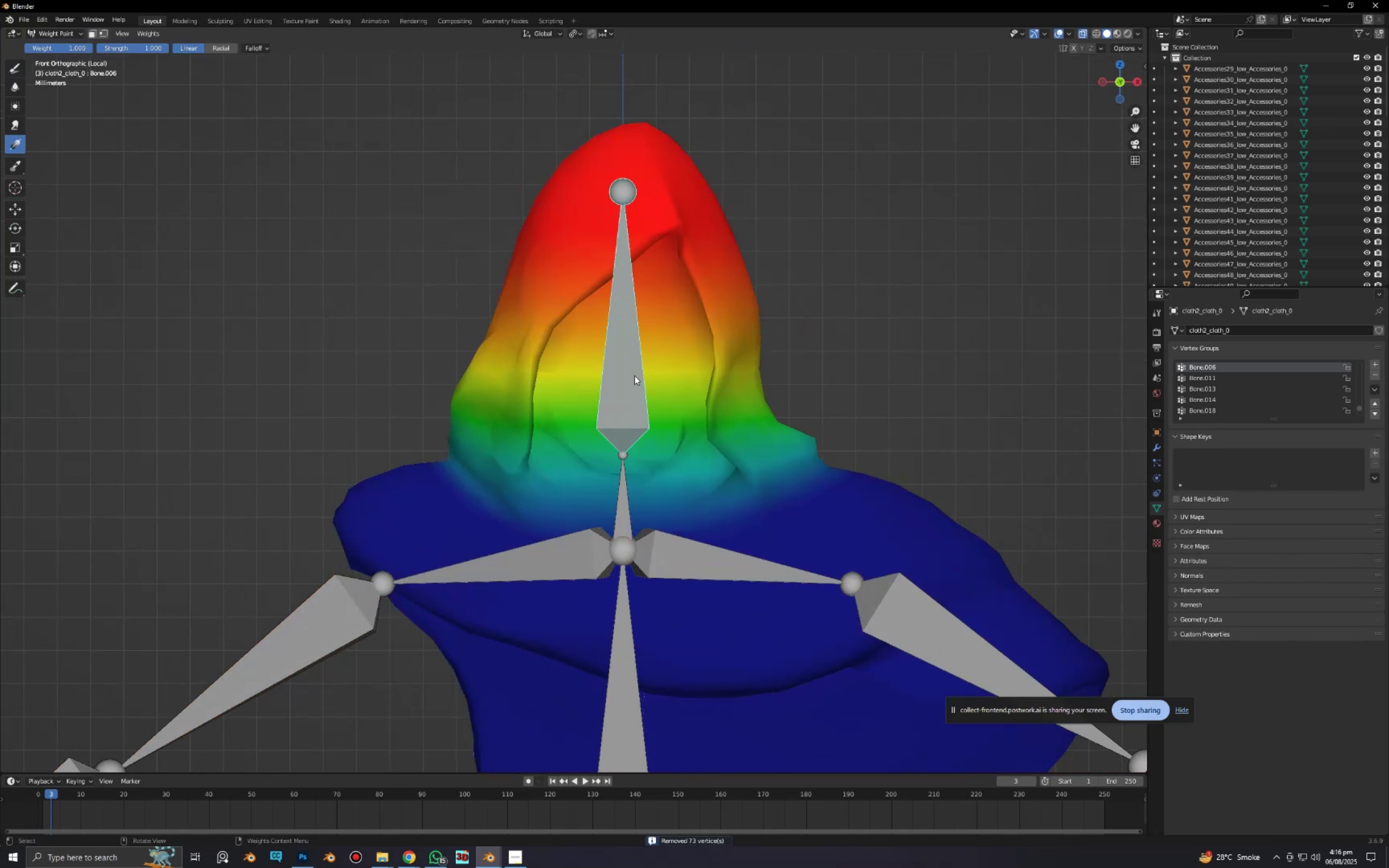 
left_click([633, 375])
 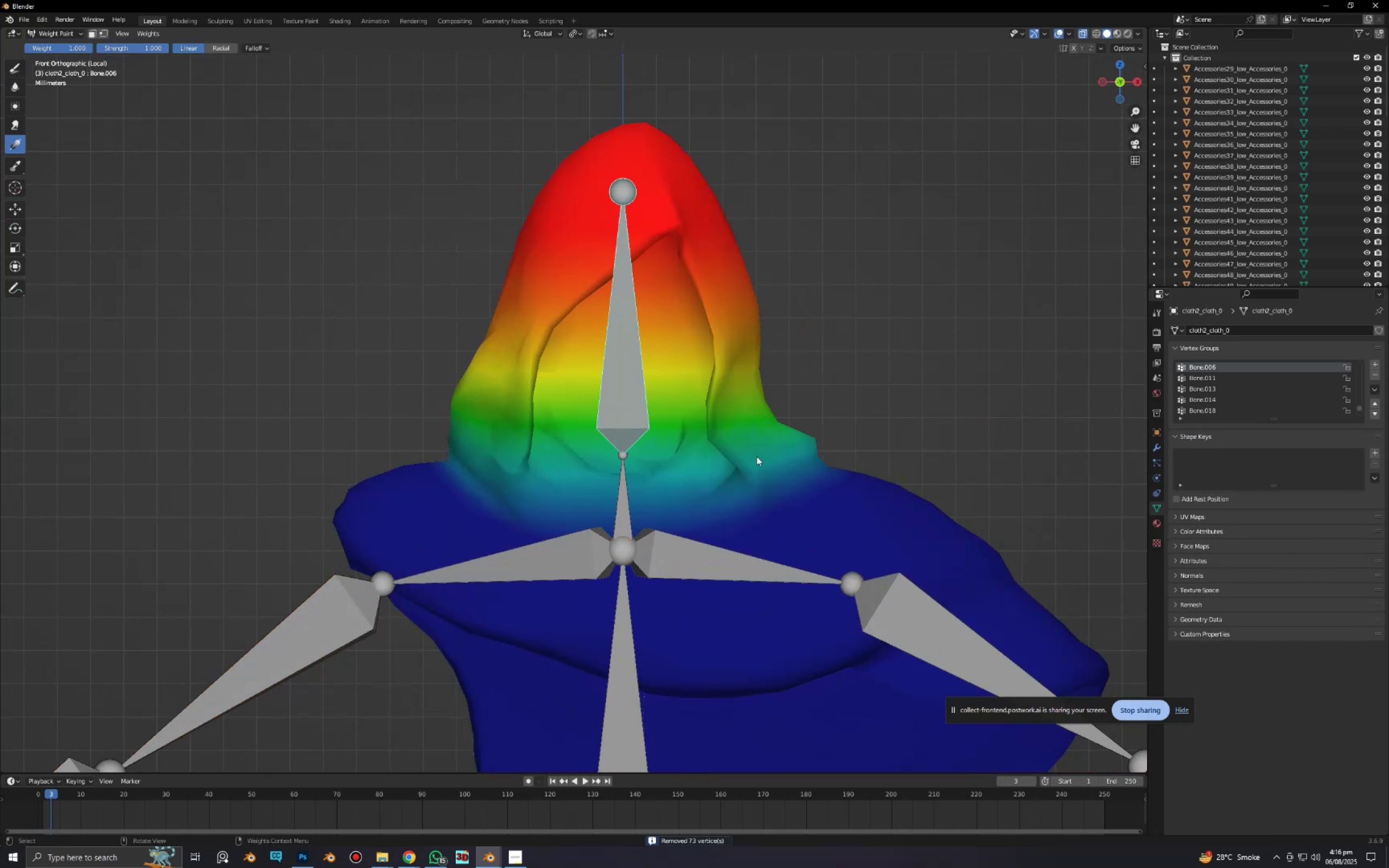 
key(R)
 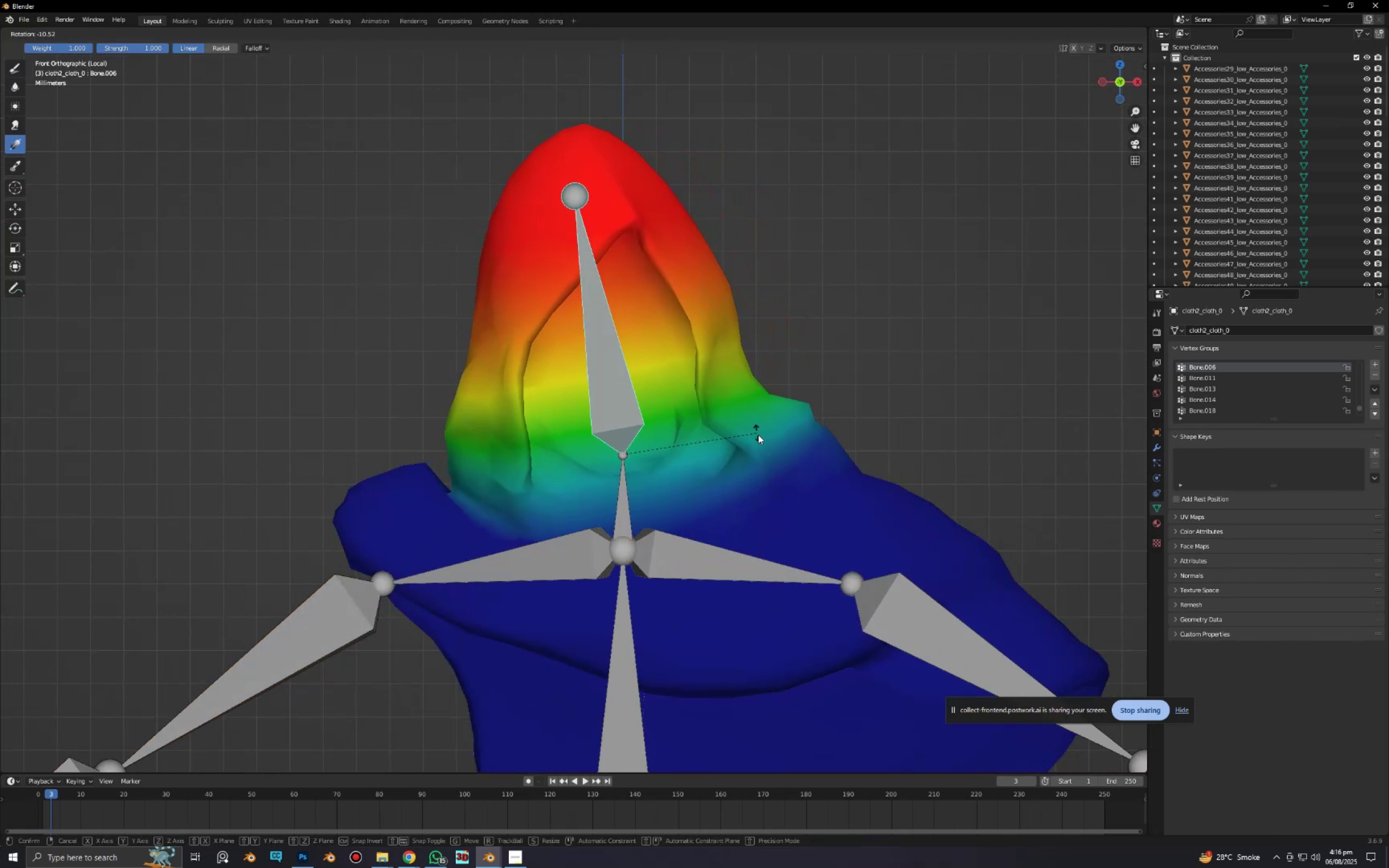 
scroll: coordinate [865, 513], scroll_direction: up, amount: 3.0
 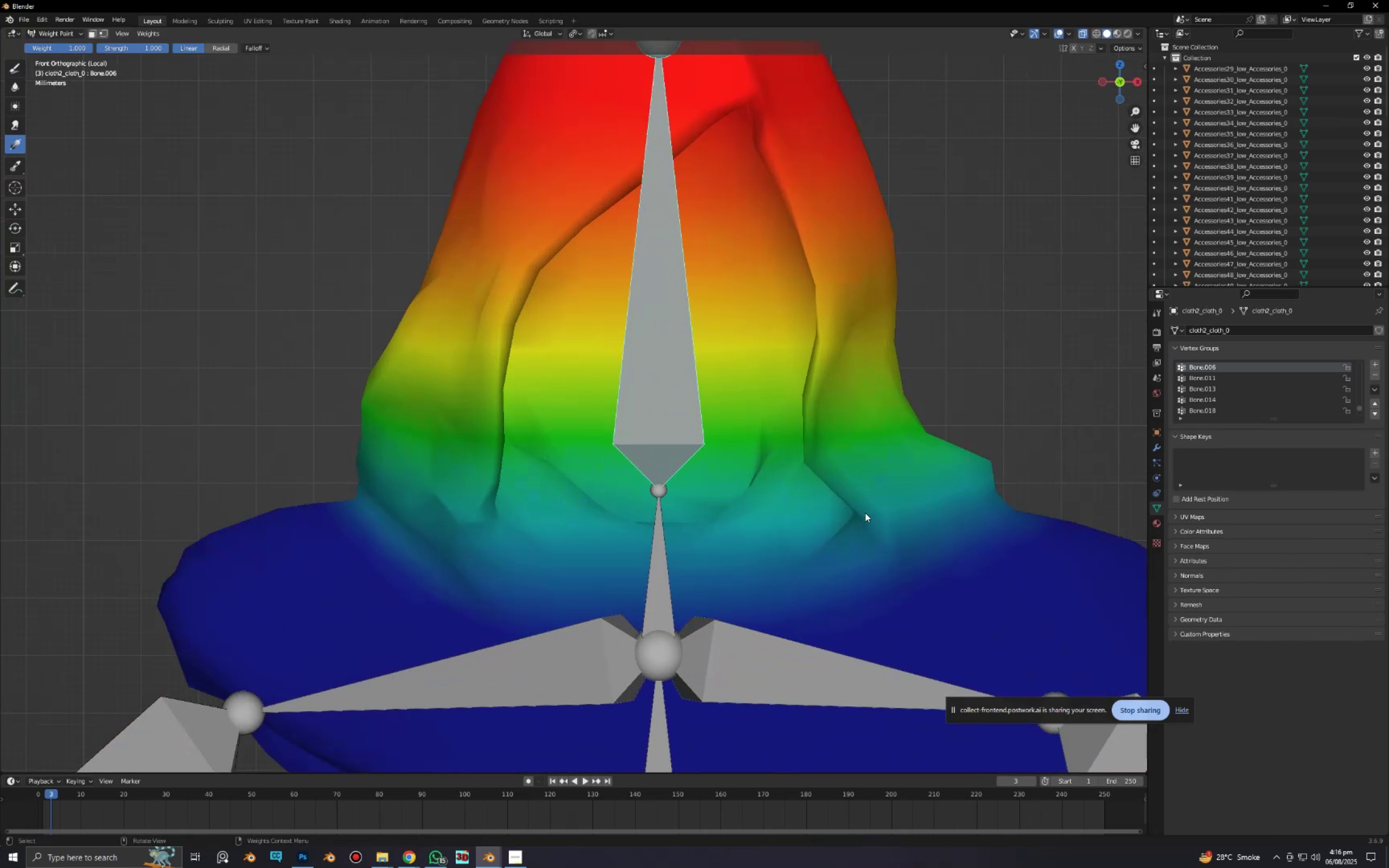 
hold_key(key=ShiftLeft, duration=0.61)
 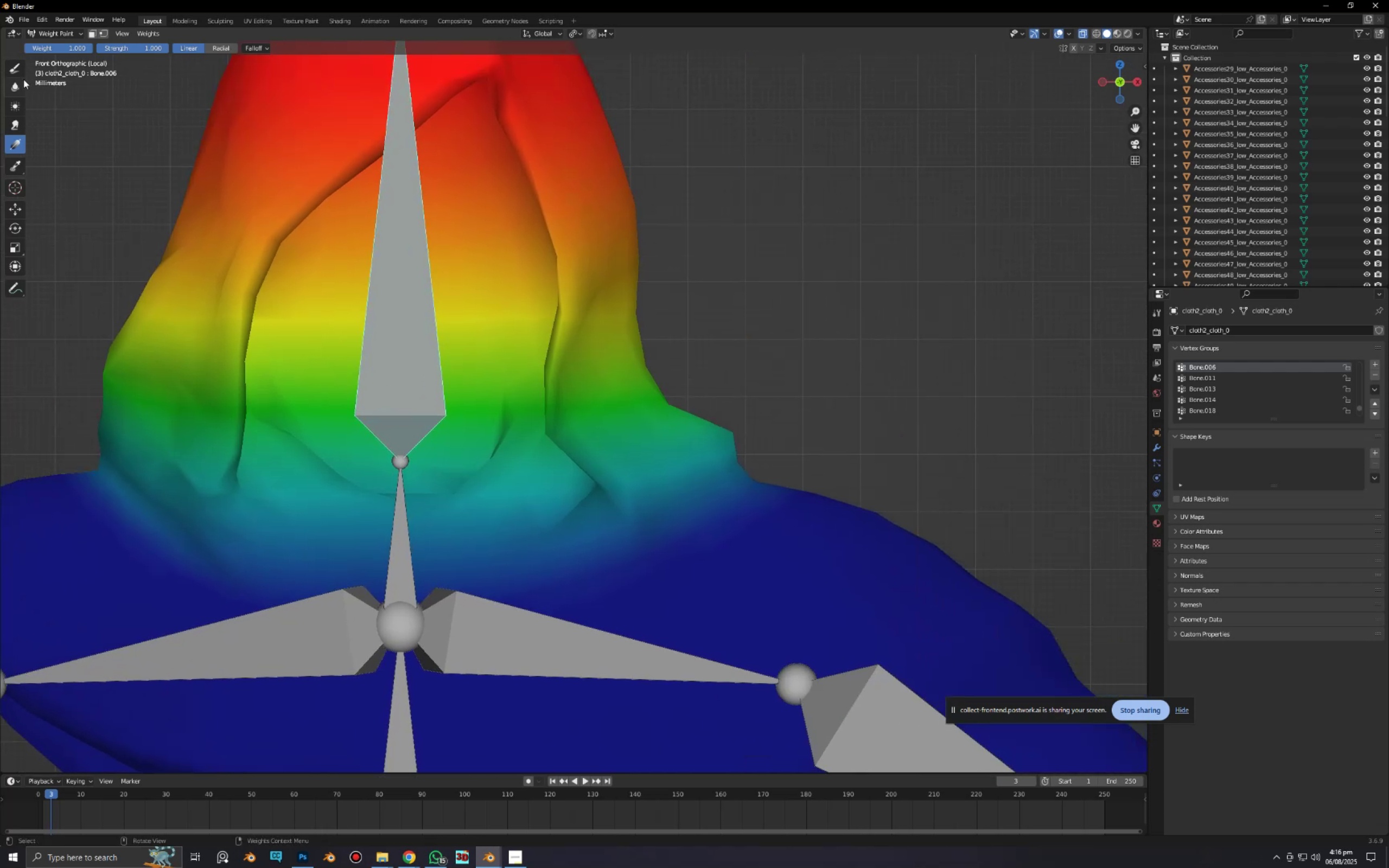 
left_click([21, 86])
 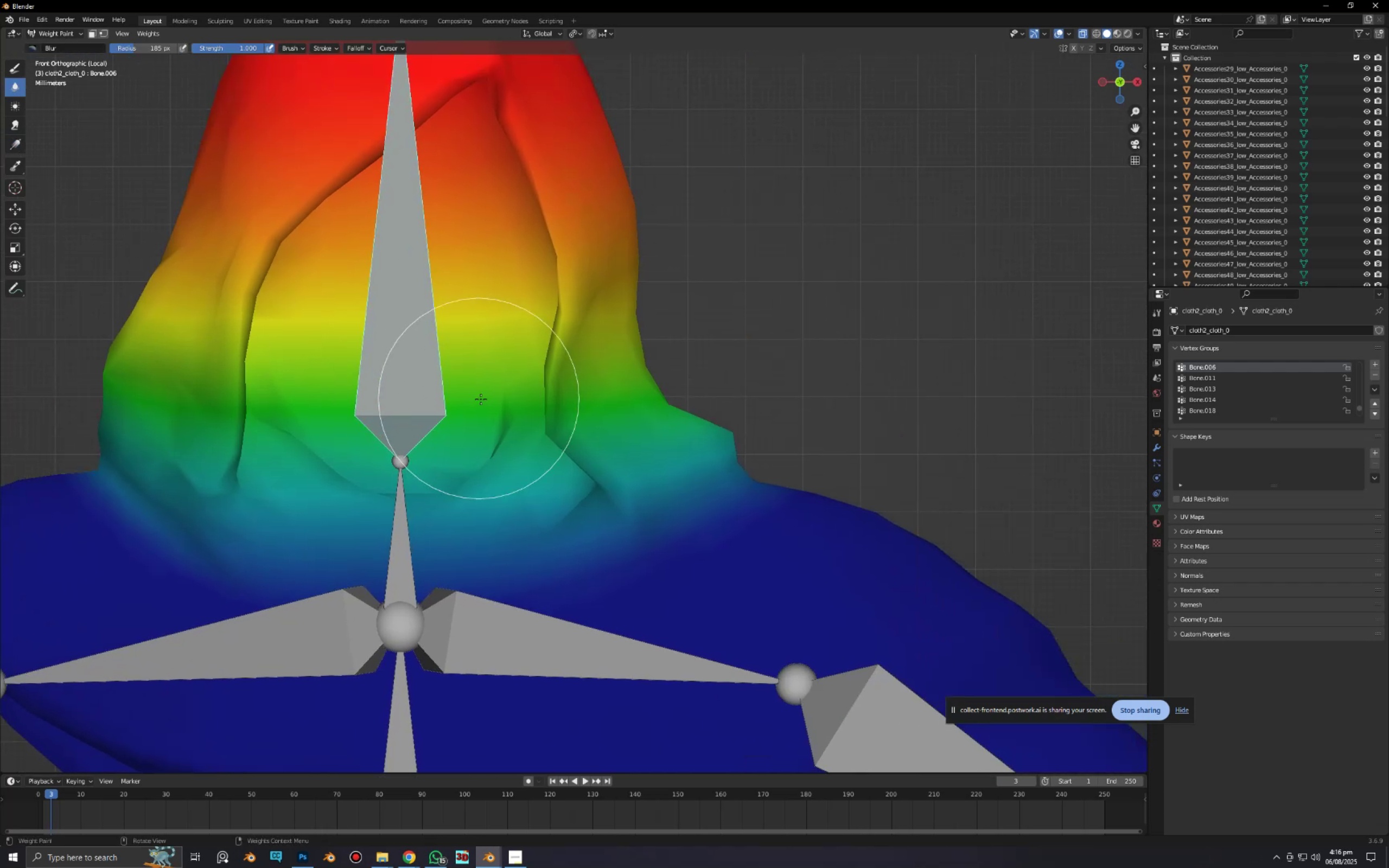 
scroll: coordinate [710, 482], scroll_direction: down, amount: 2.0
 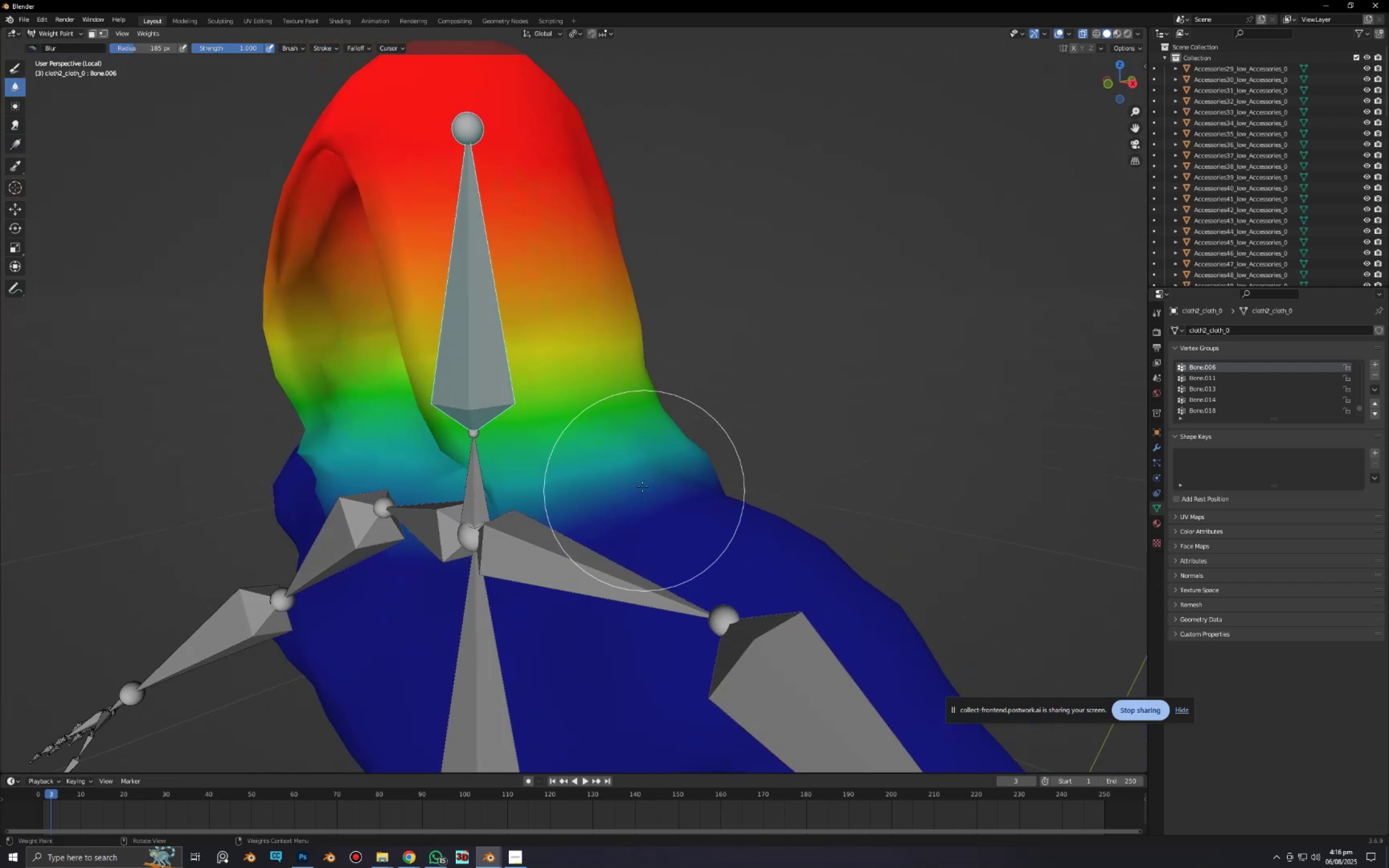 
left_click_drag(start_coordinate=[638, 476], to_coordinate=[652, 479])
 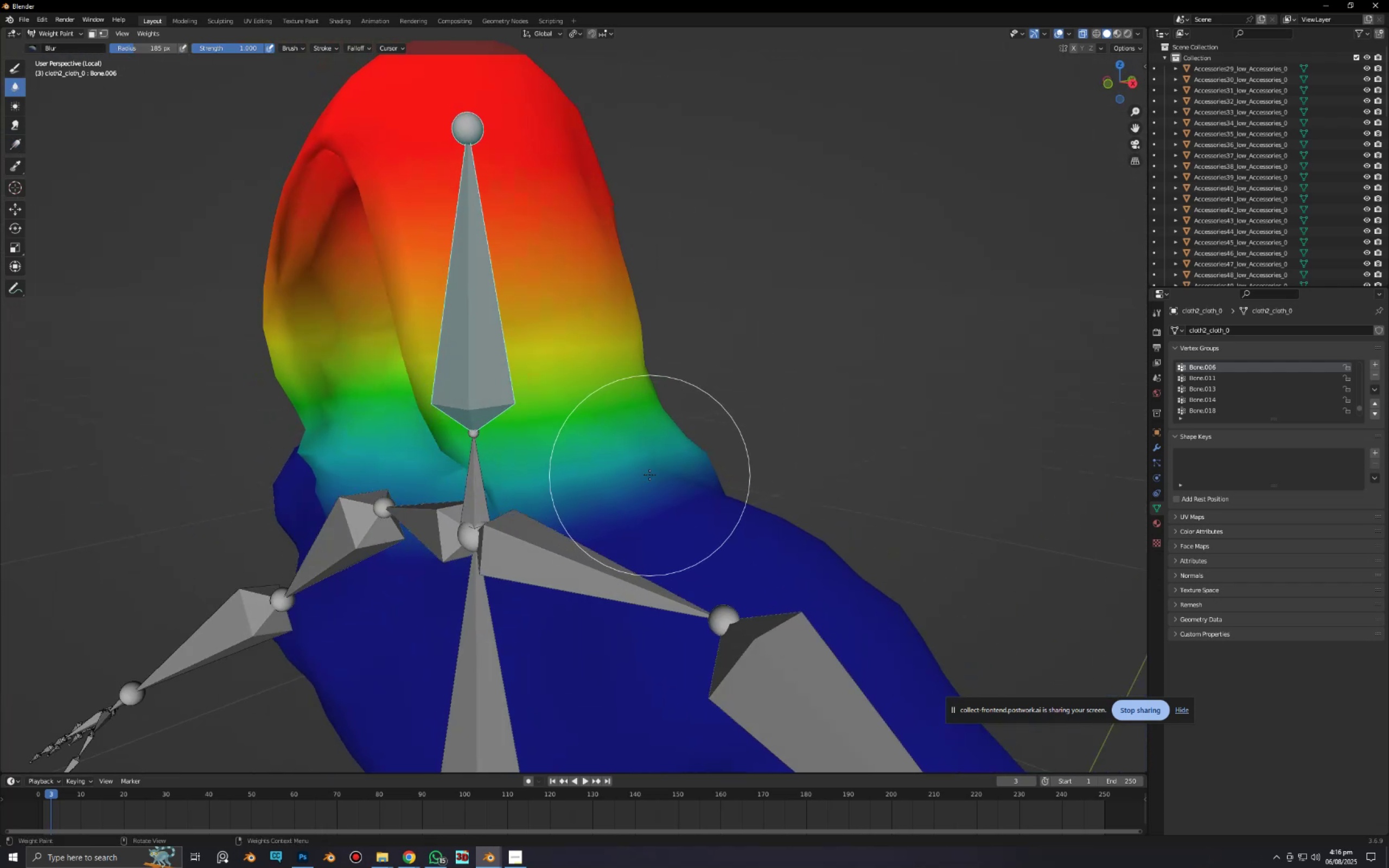 
left_click_drag(start_coordinate=[649, 475], to_coordinate=[692, 480])
 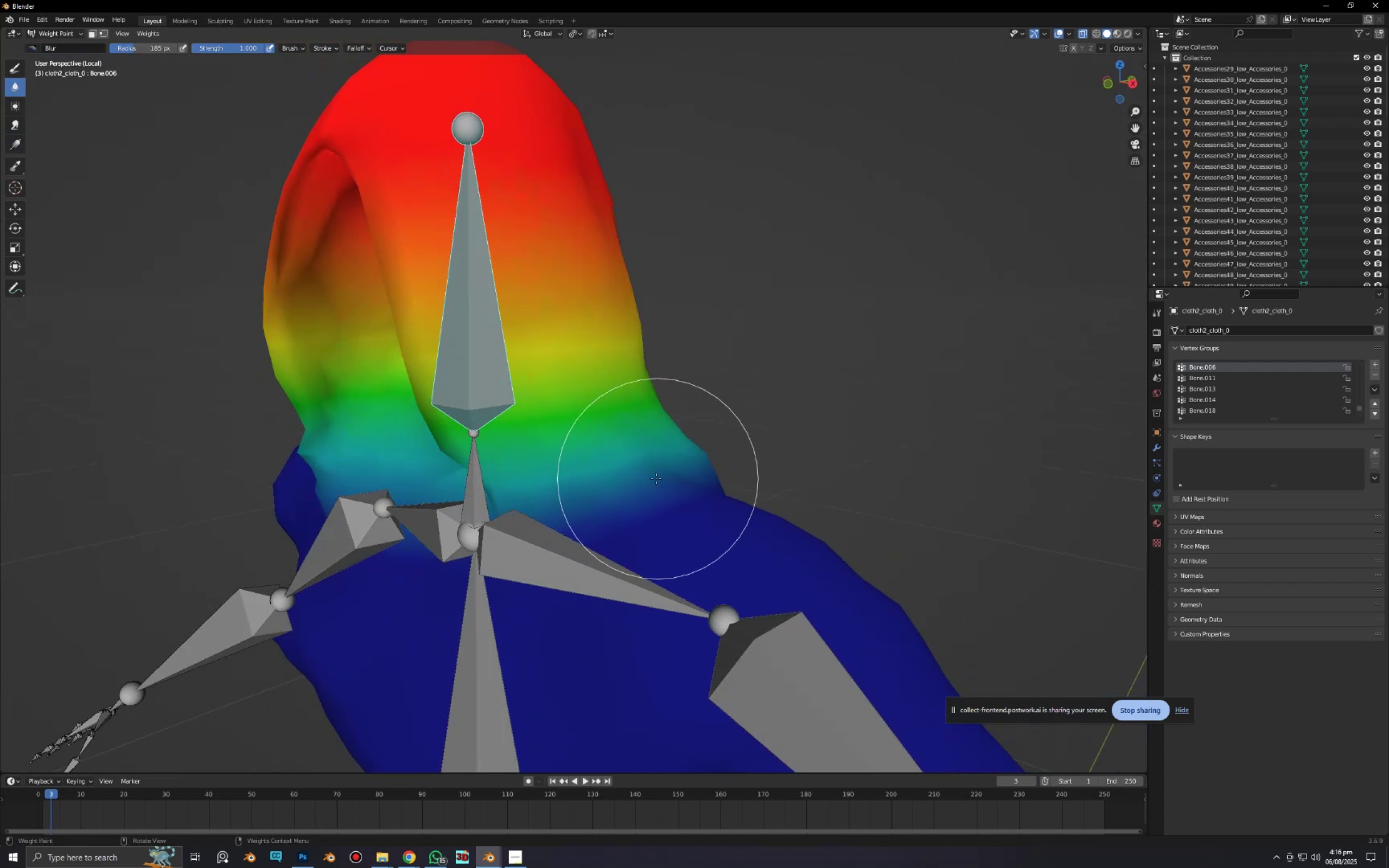 
left_click_drag(start_coordinate=[654, 478], to_coordinate=[713, 477])
 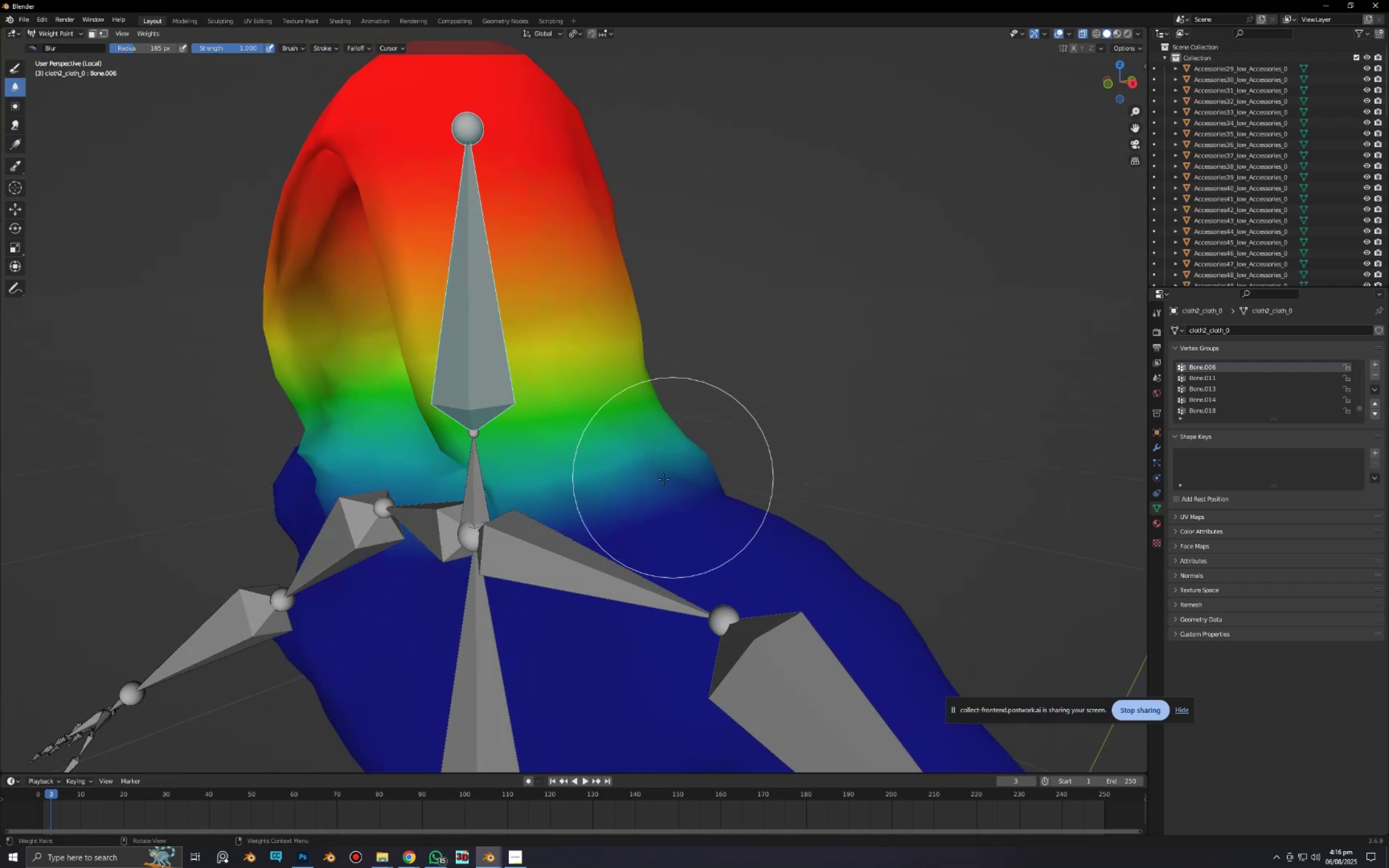 
left_click_drag(start_coordinate=[661, 480], to_coordinate=[725, 473])
 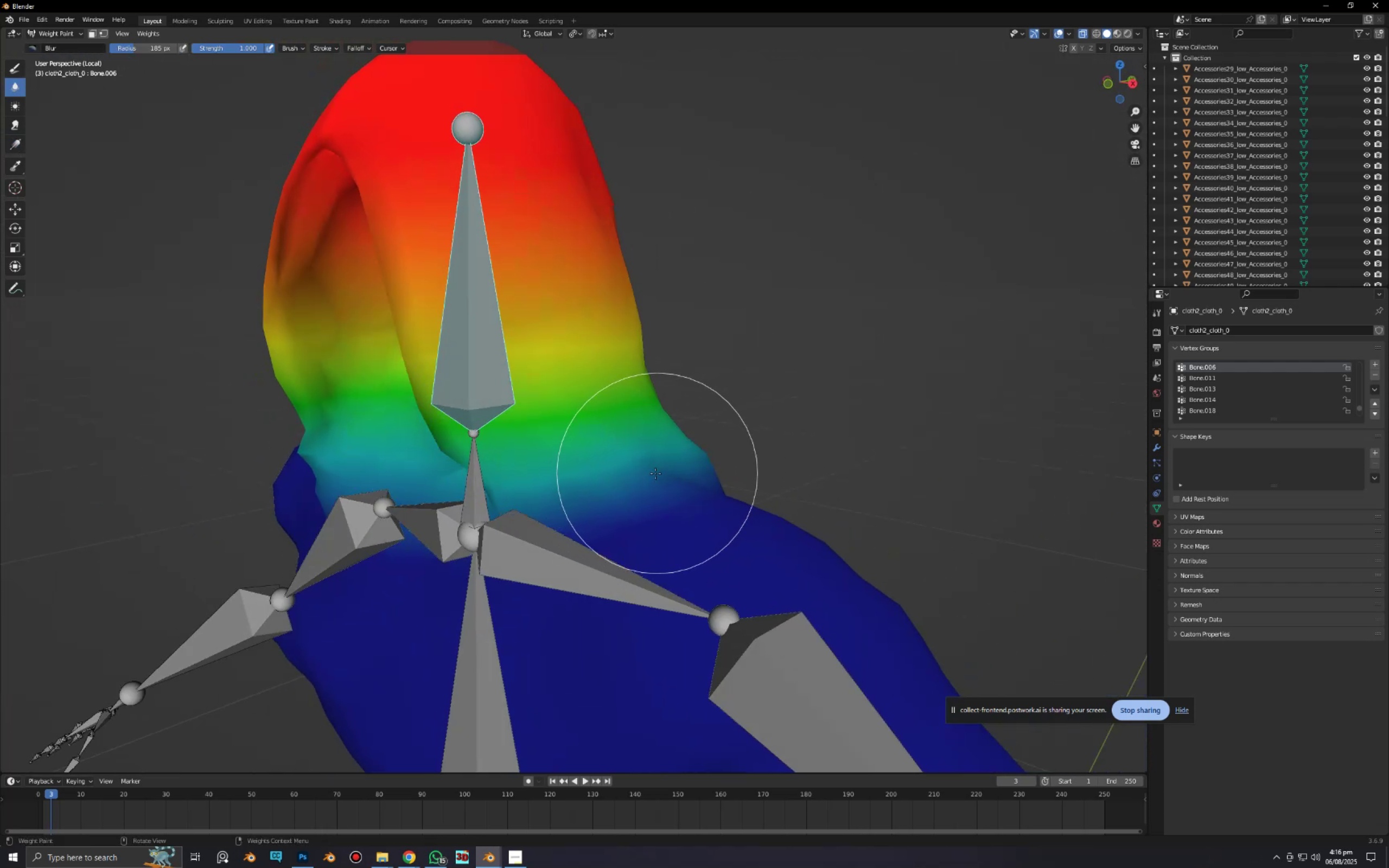 
left_click_drag(start_coordinate=[648, 475], to_coordinate=[704, 468])
 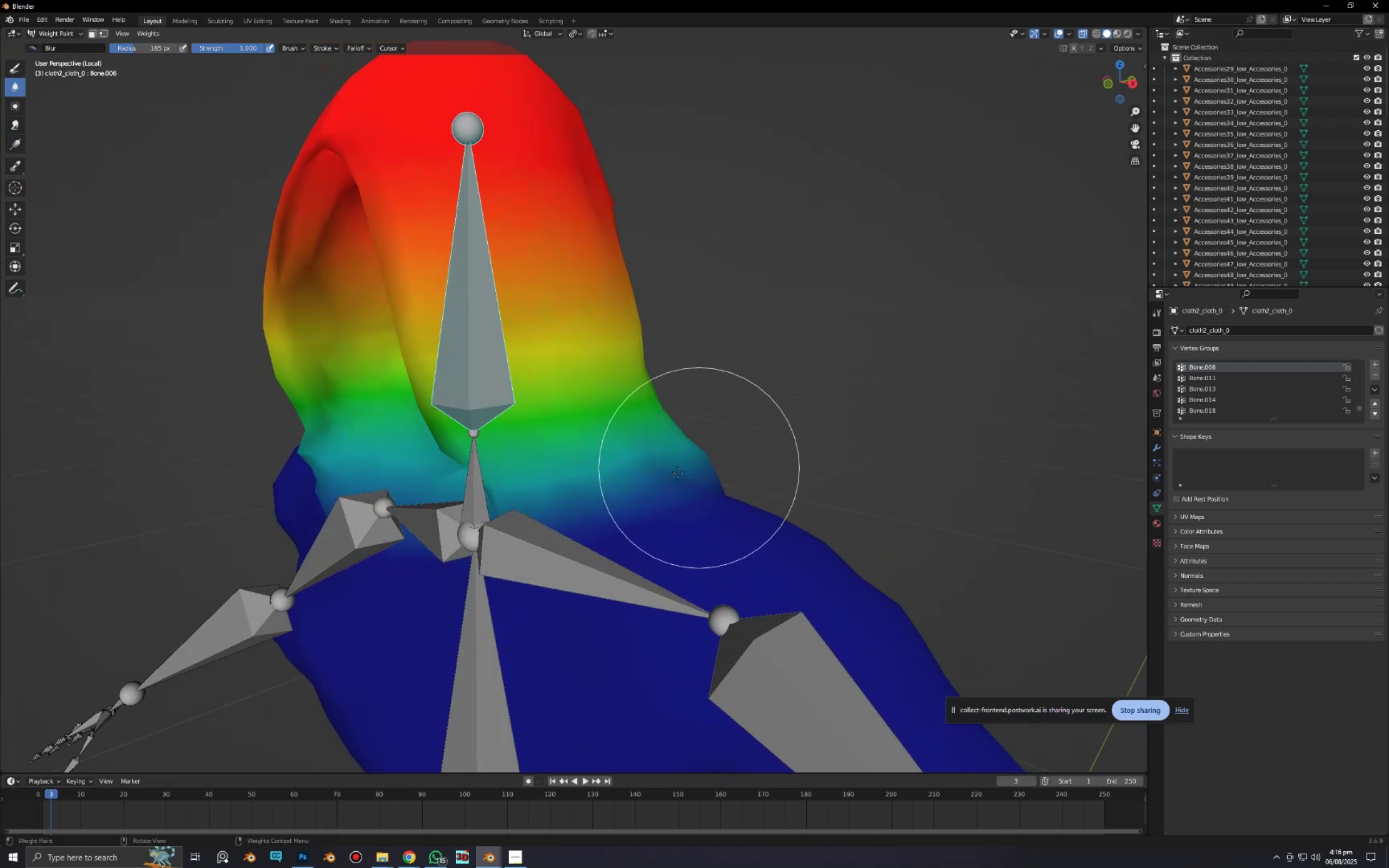 
left_click_drag(start_coordinate=[670, 474], to_coordinate=[725, 469])
 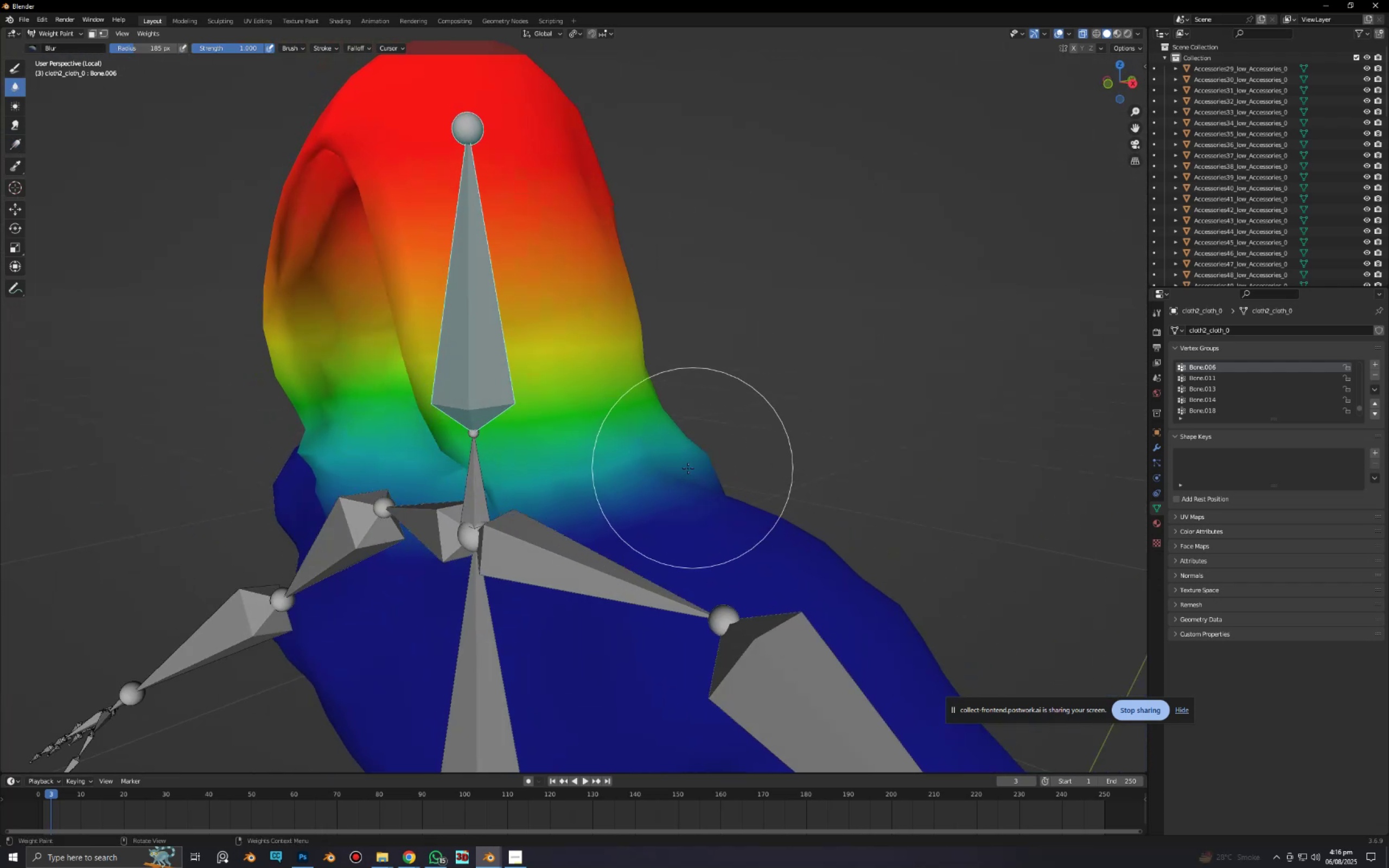 
left_click_drag(start_coordinate=[688, 468], to_coordinate=[727, 463])
 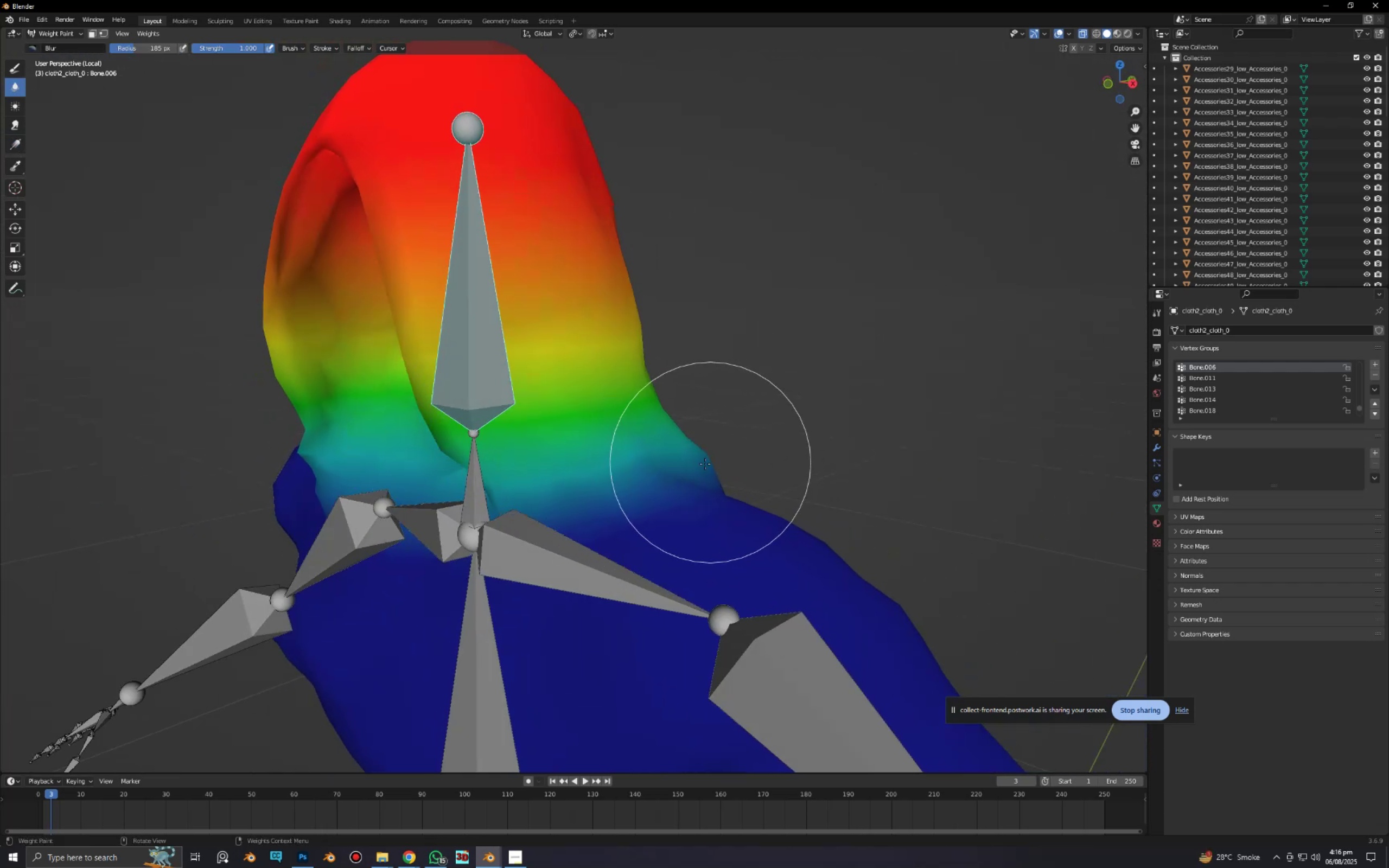 
left_click_drag(start_coordinate=[703, 464], to_coordinate=[713, 463])
 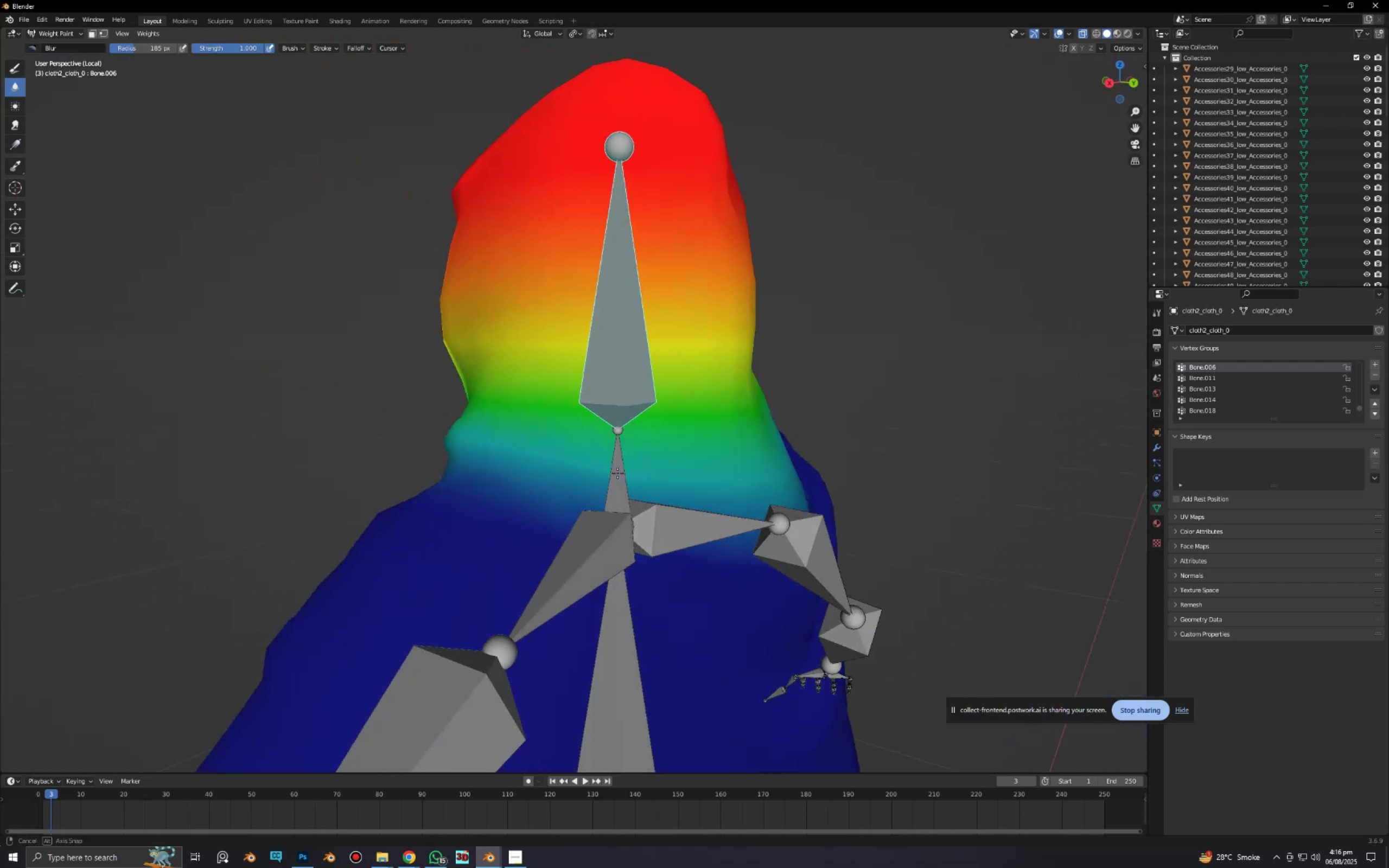 
left_click_drag(start_coordinate=[593, 484], to_coordinate=[716, 513])
 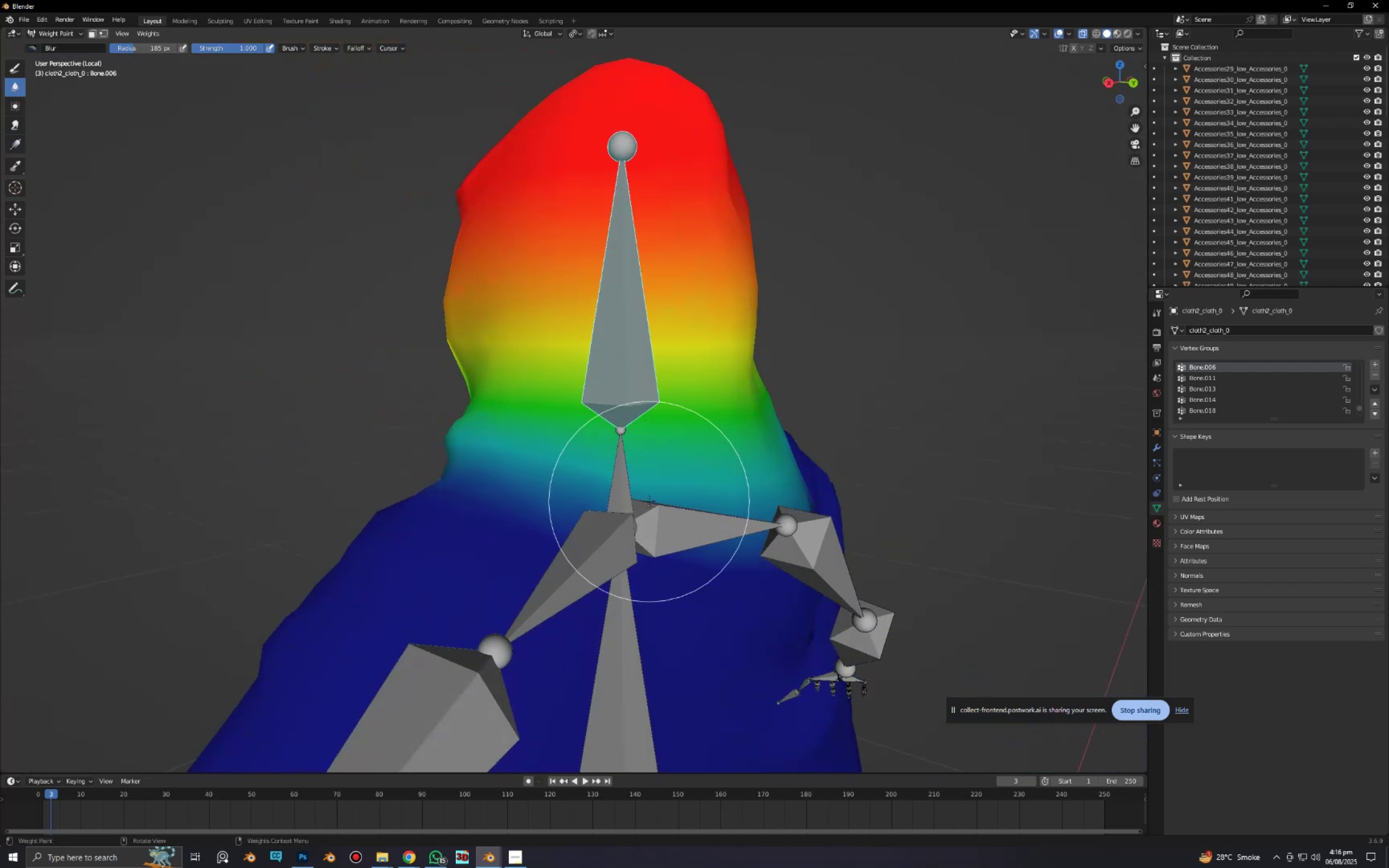 
left_click_drag(start_coordinate=[648, 501], to_coordinate=[798, 524])
 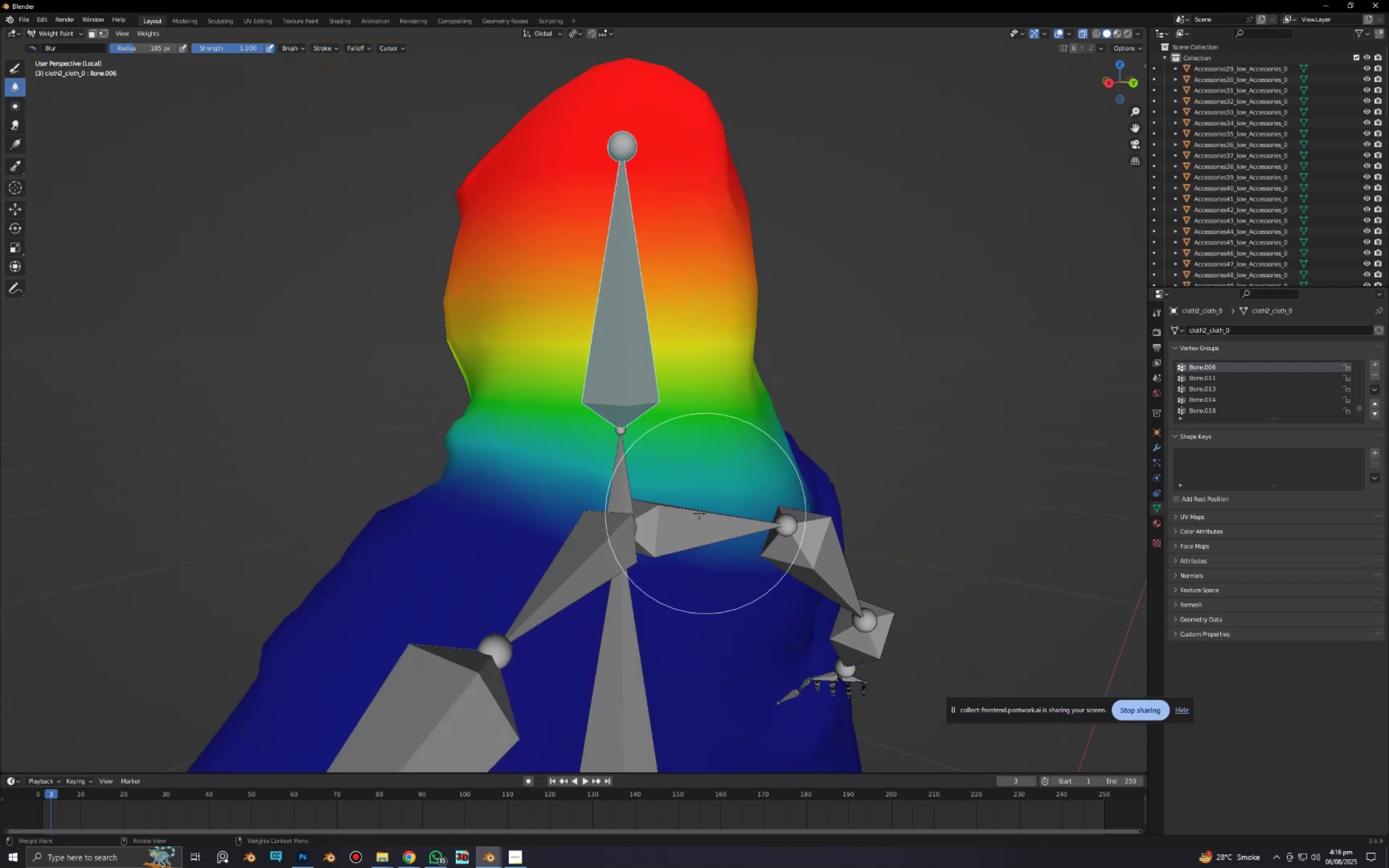 
left_click_drag(start_coordinate=[700, 513], to_coordinate=[782, 514])
 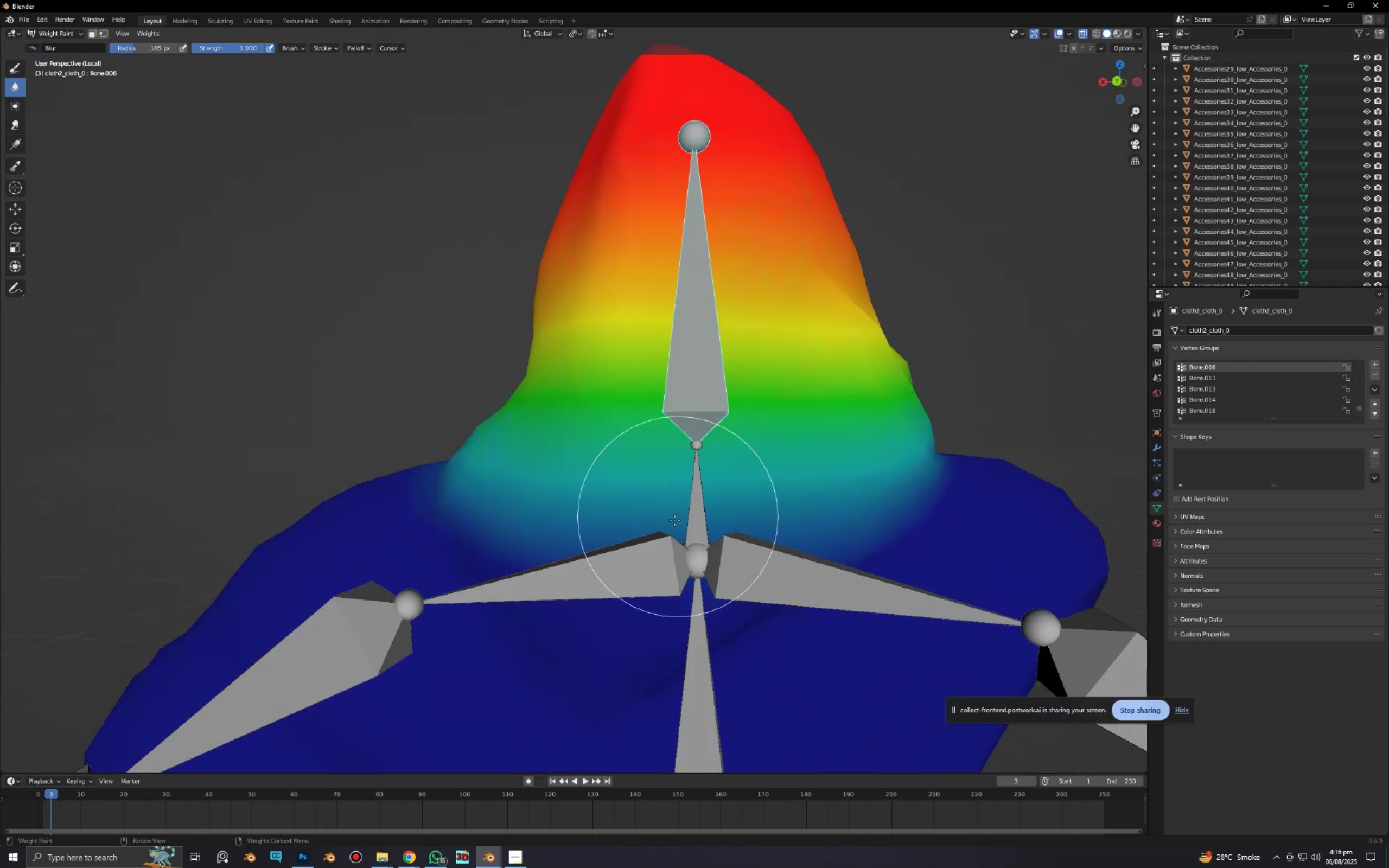 
left_click_drag(start_coordinate=[671, 526], to_coordinate=[829, 507])
 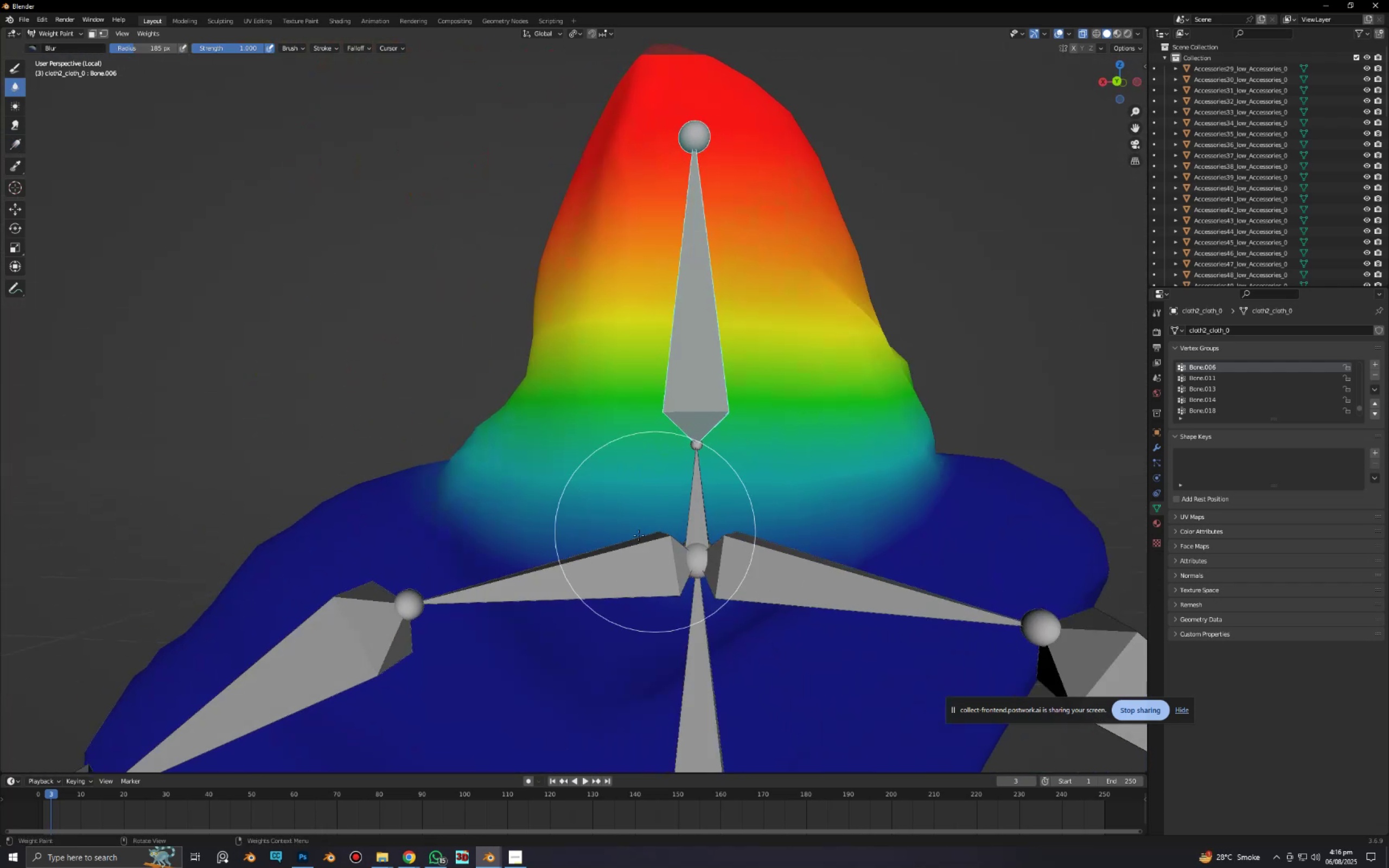 
left_click_drag(start_coordinate=[636, 536], to_coordinate=[927, 490])
 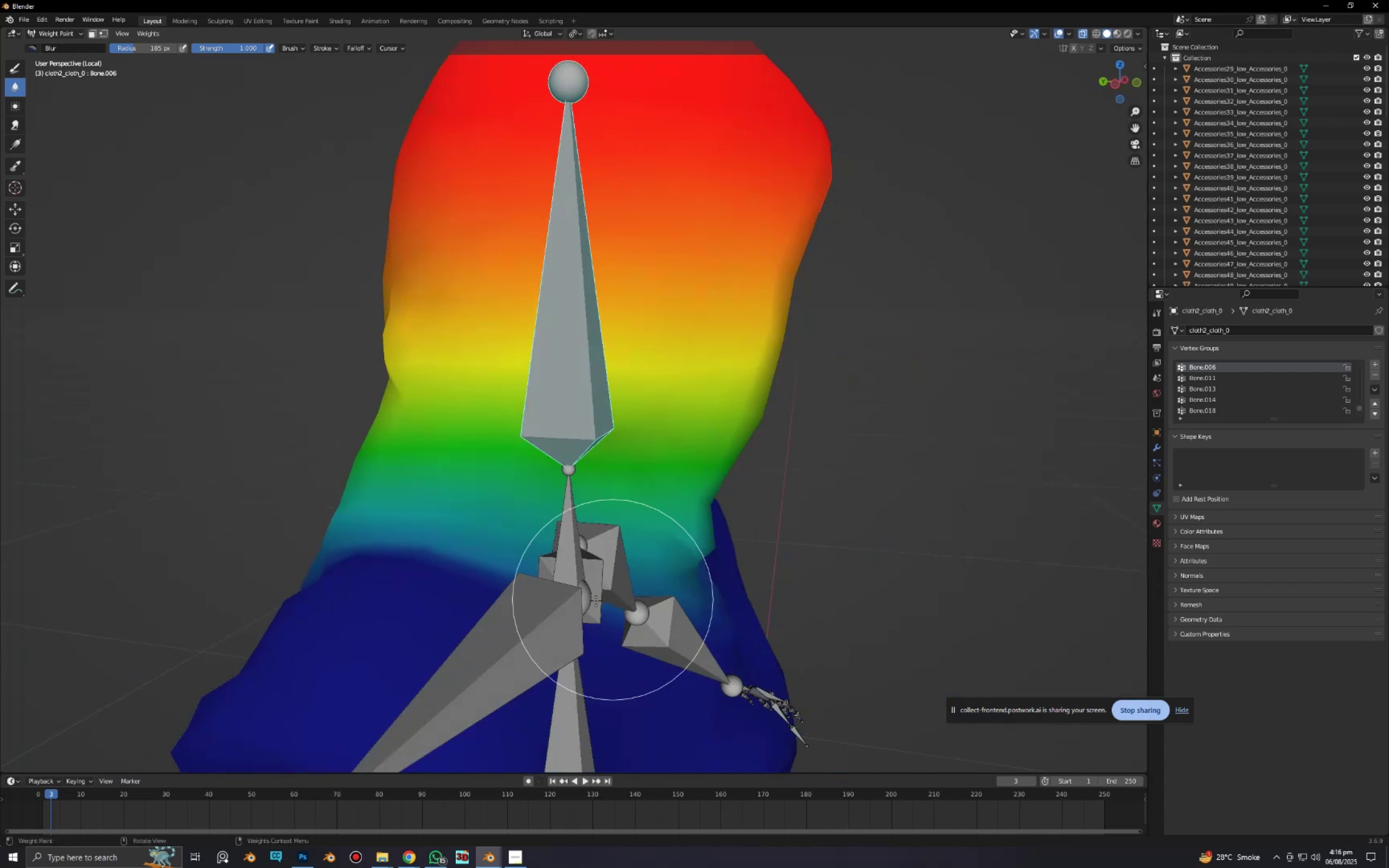 
left_click_drag(start_coordinate=[457, 537], to_coordinate=[627, 629])
 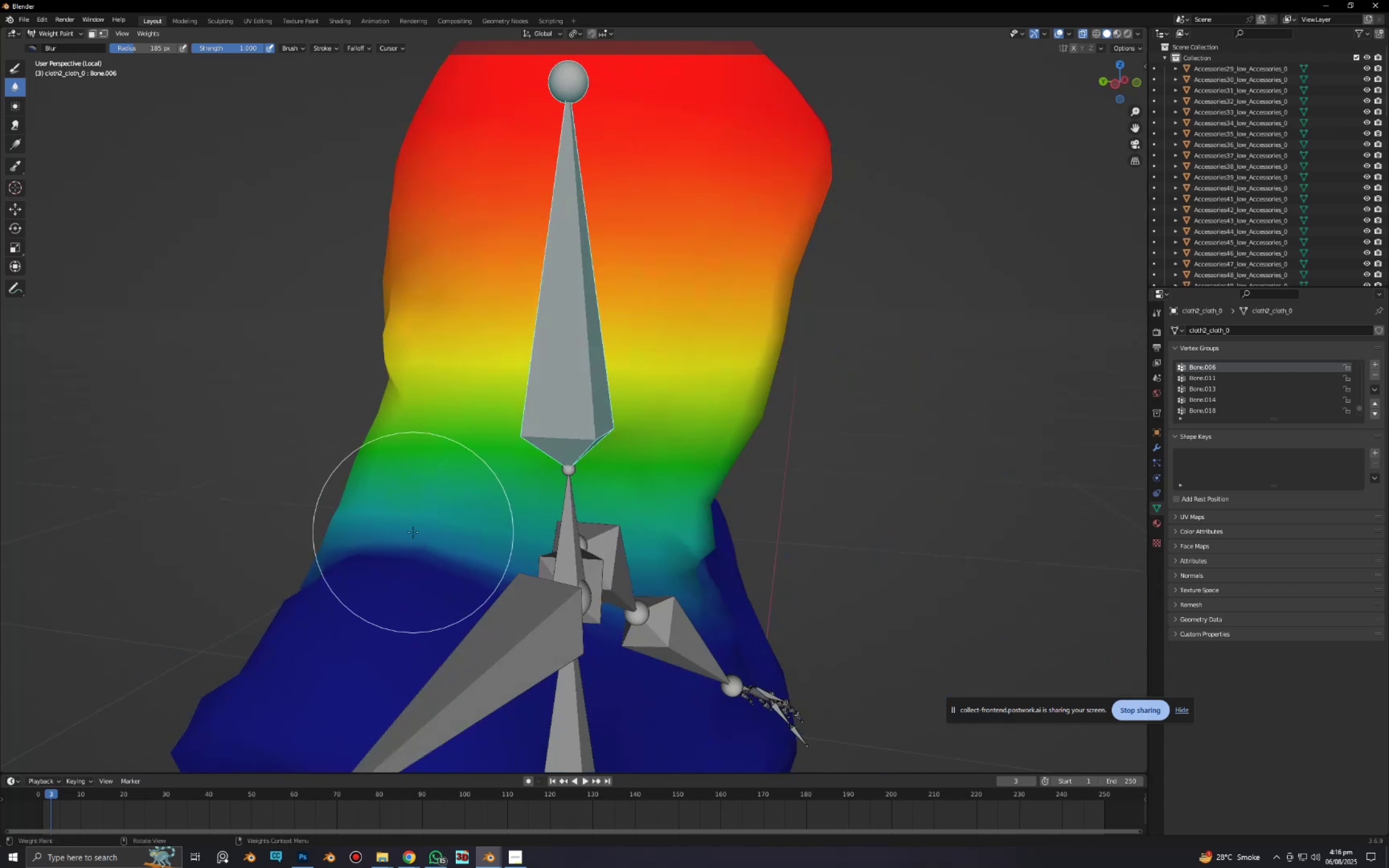 
left_click_drag(start_coordinate=[418, 534], to_coordinate=[651, 618])
 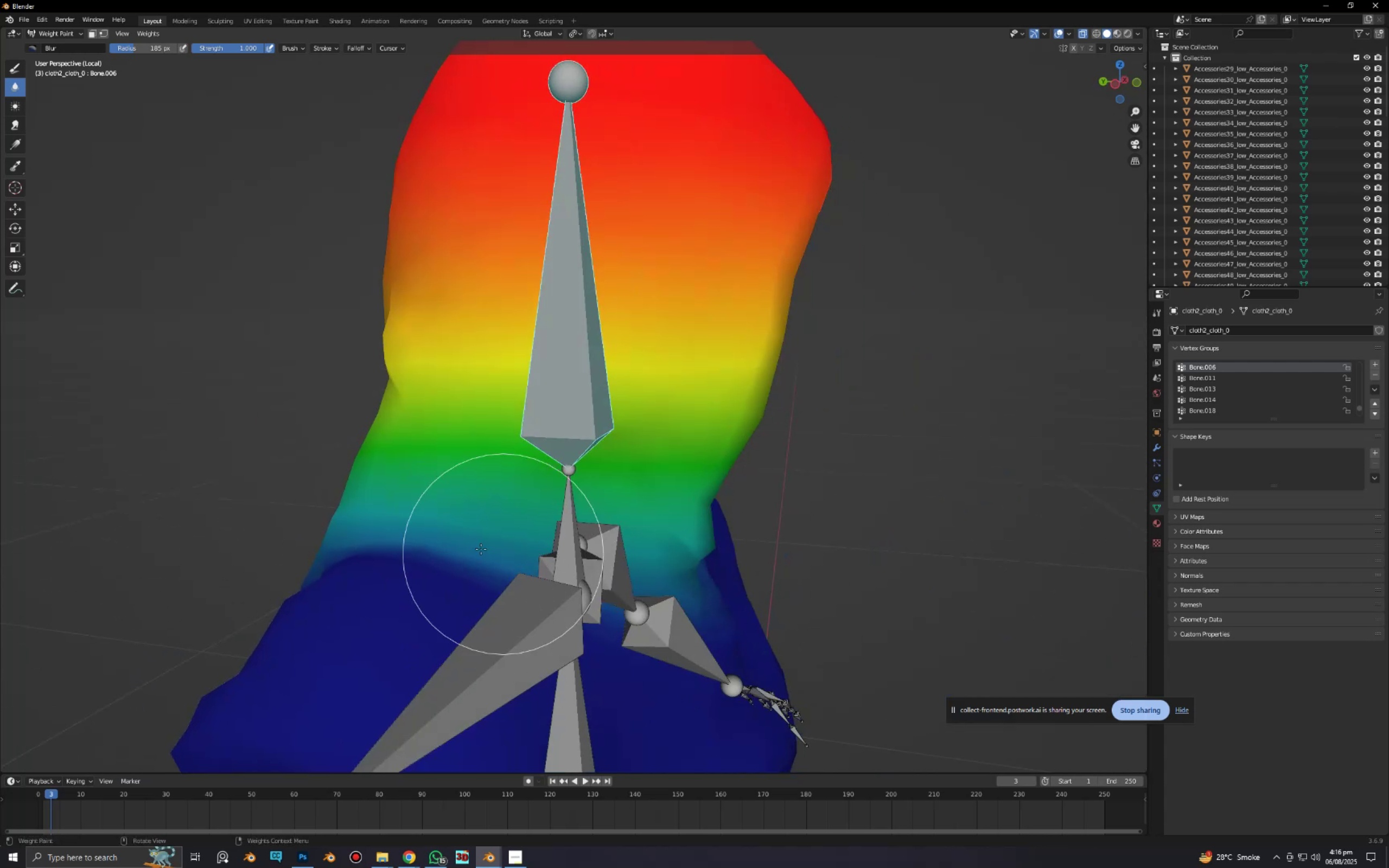 
left_click_drag(start_coordinate=[481, 549], to_coordinate=[785, 624])
 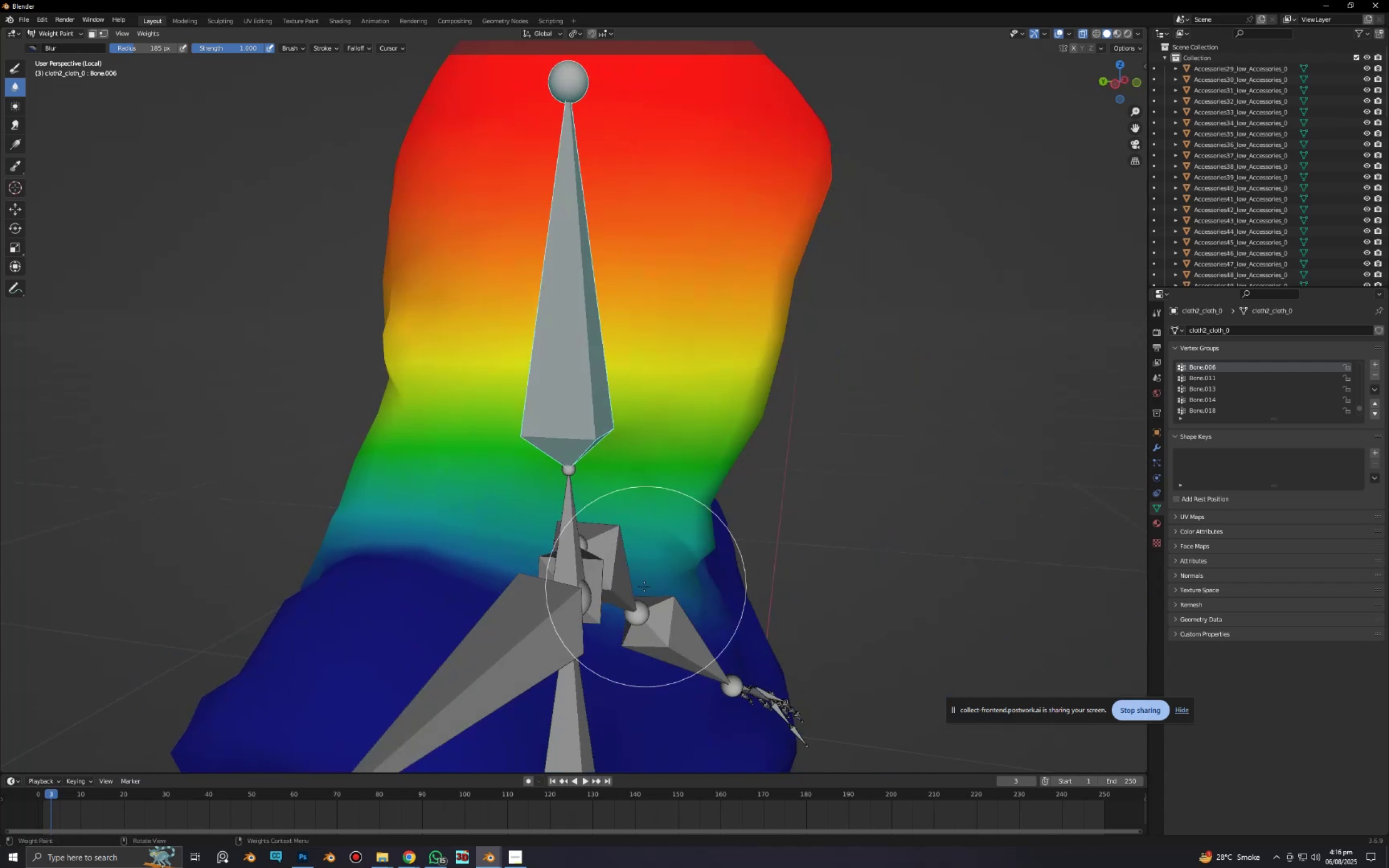 
left_click_drag(start_coordinate=[644, 586], to_coordinate=[769, 626])
 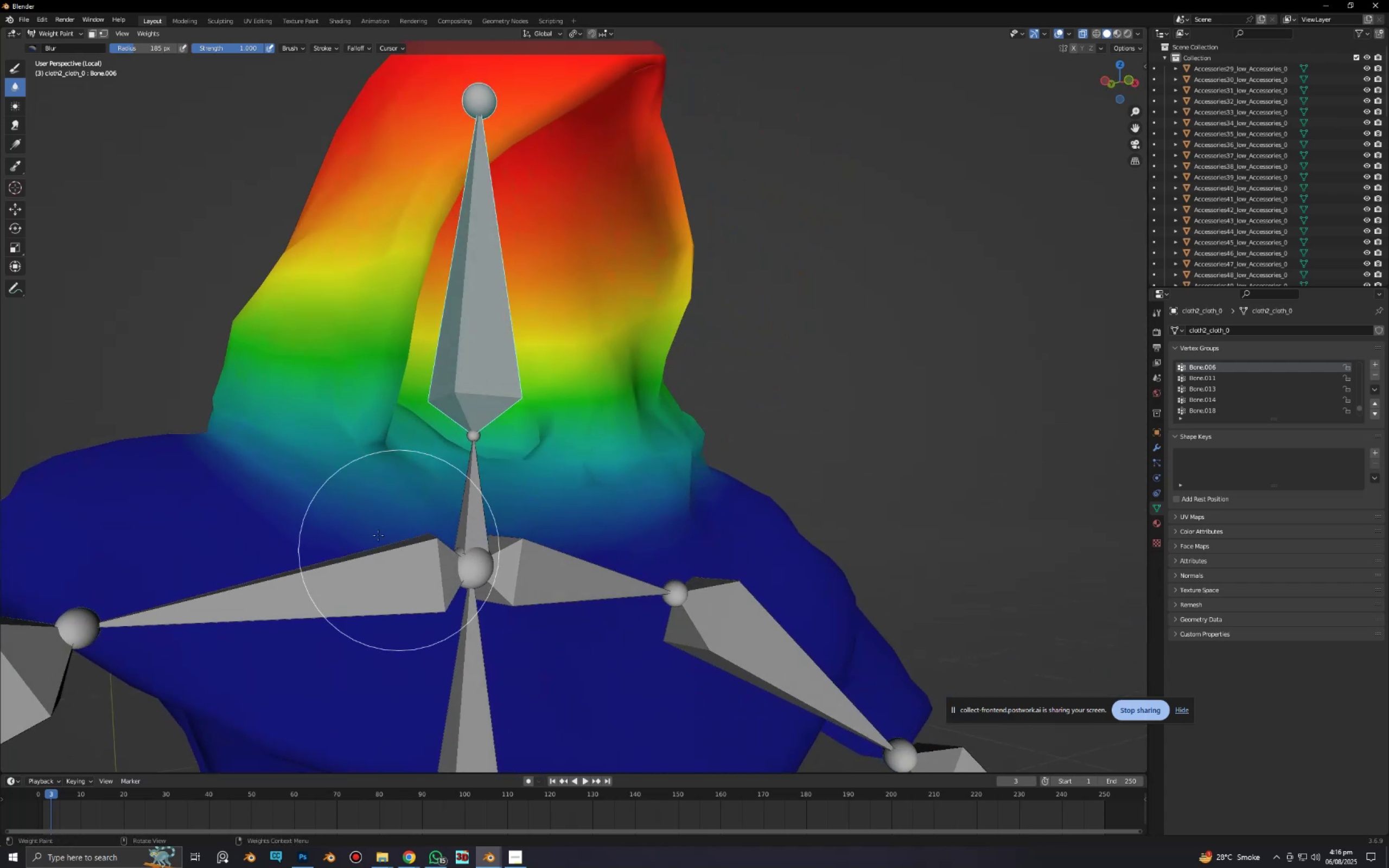 
left_click_drag(start_coordinate=[363, 519], to_coordinate=[454, 572])
 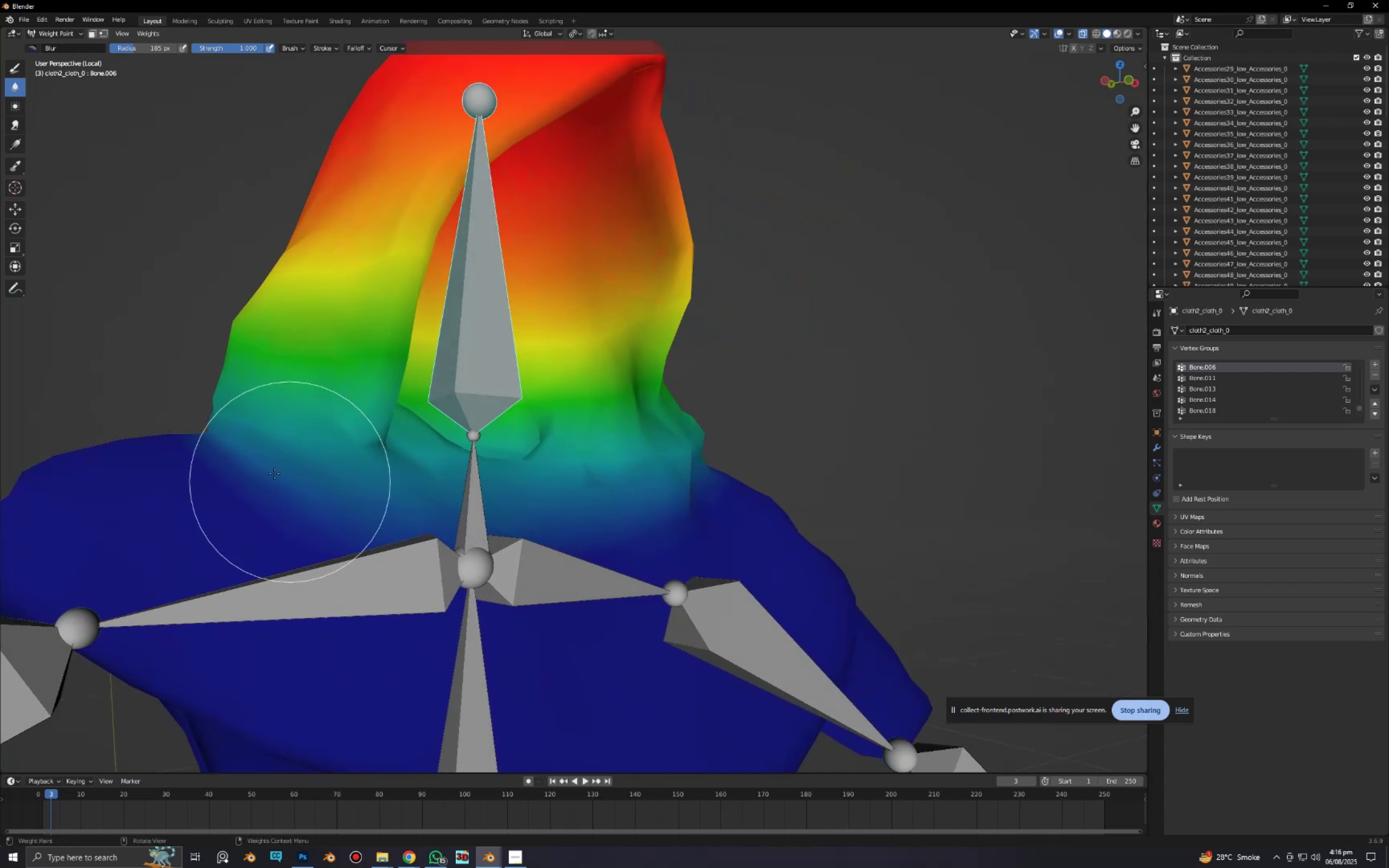 
left_click_drag(start_coordinate=[273, 473], to_coordinate=[396, 536])
 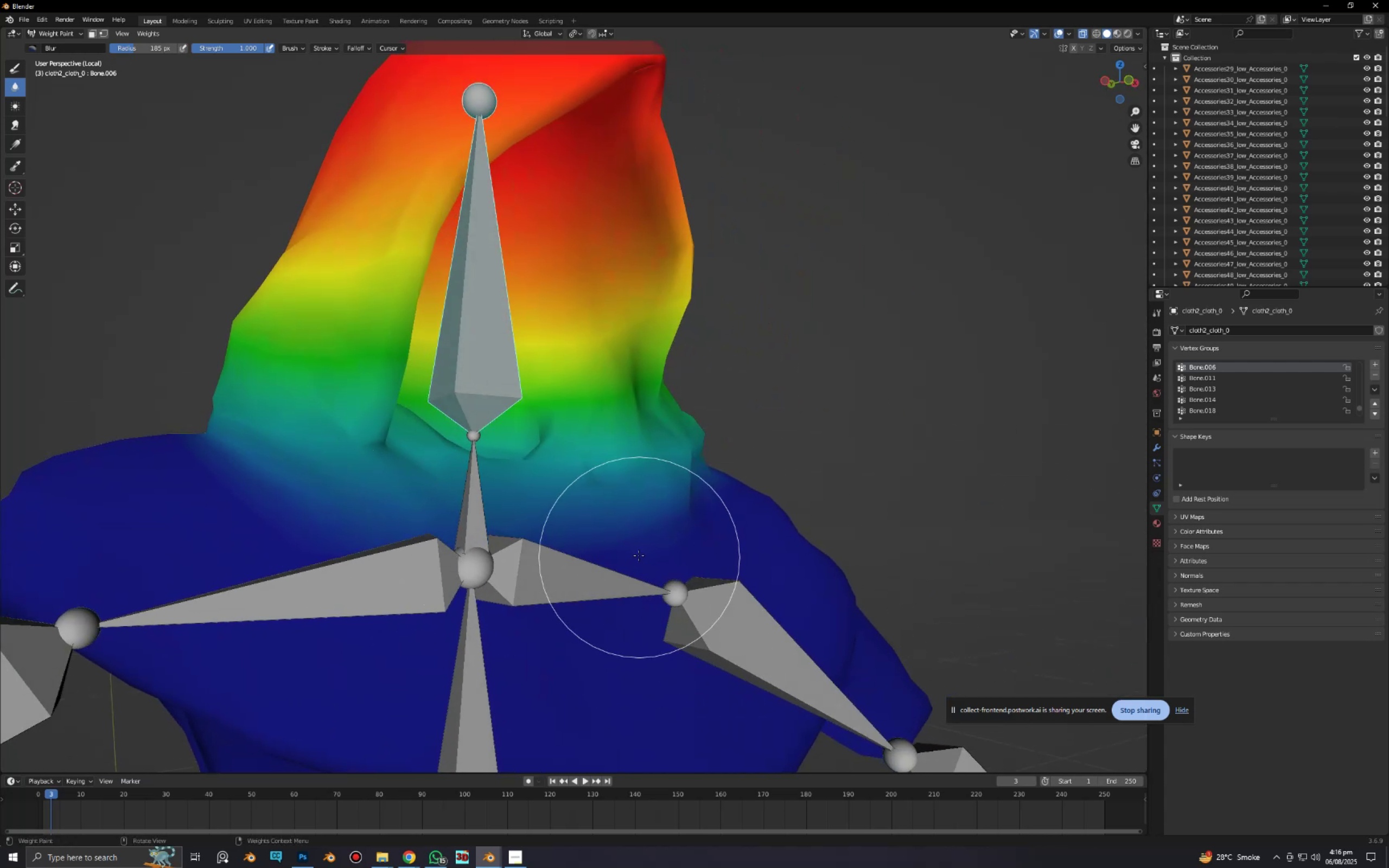 
key(E)
 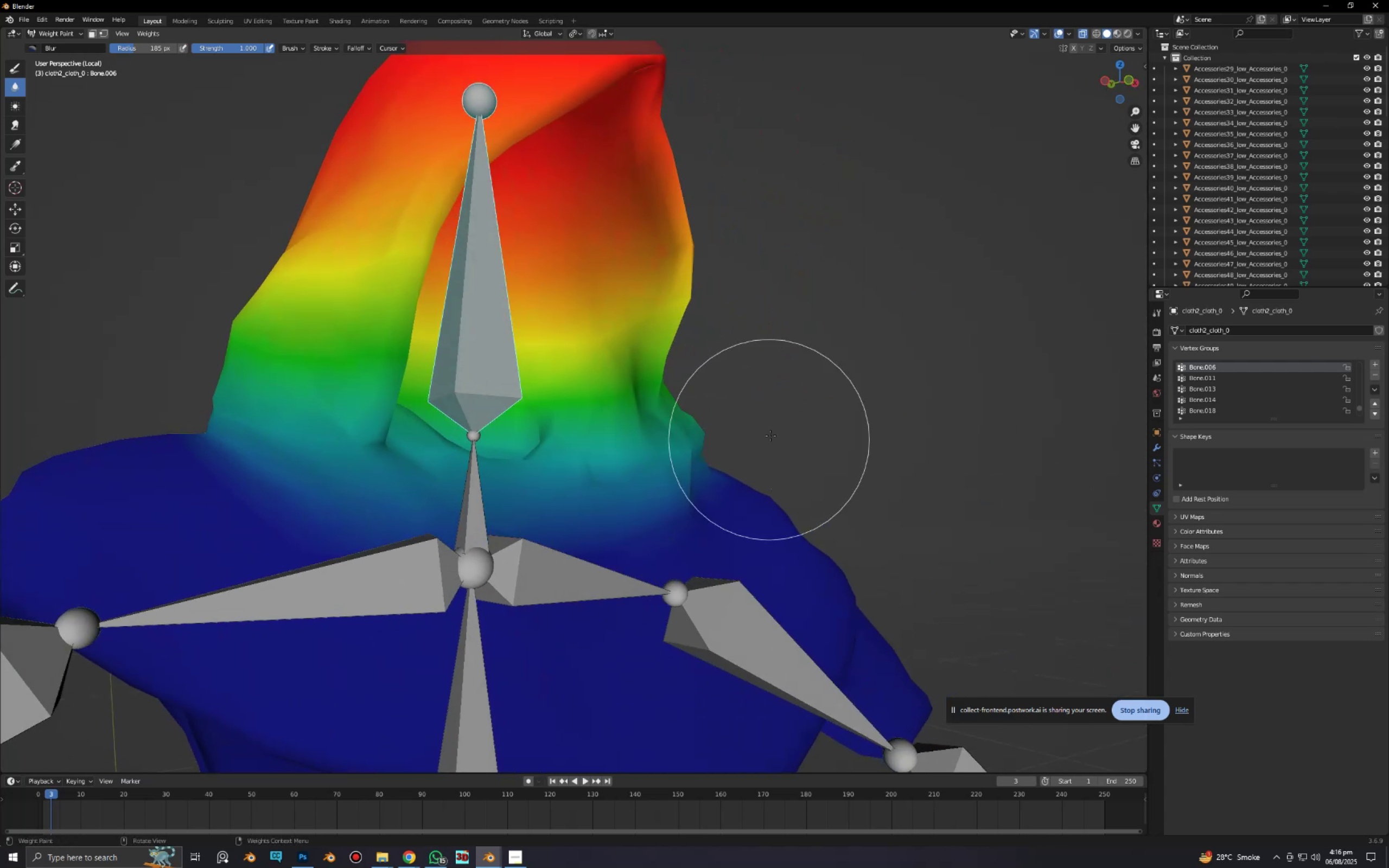 
right_click([770, 435])
 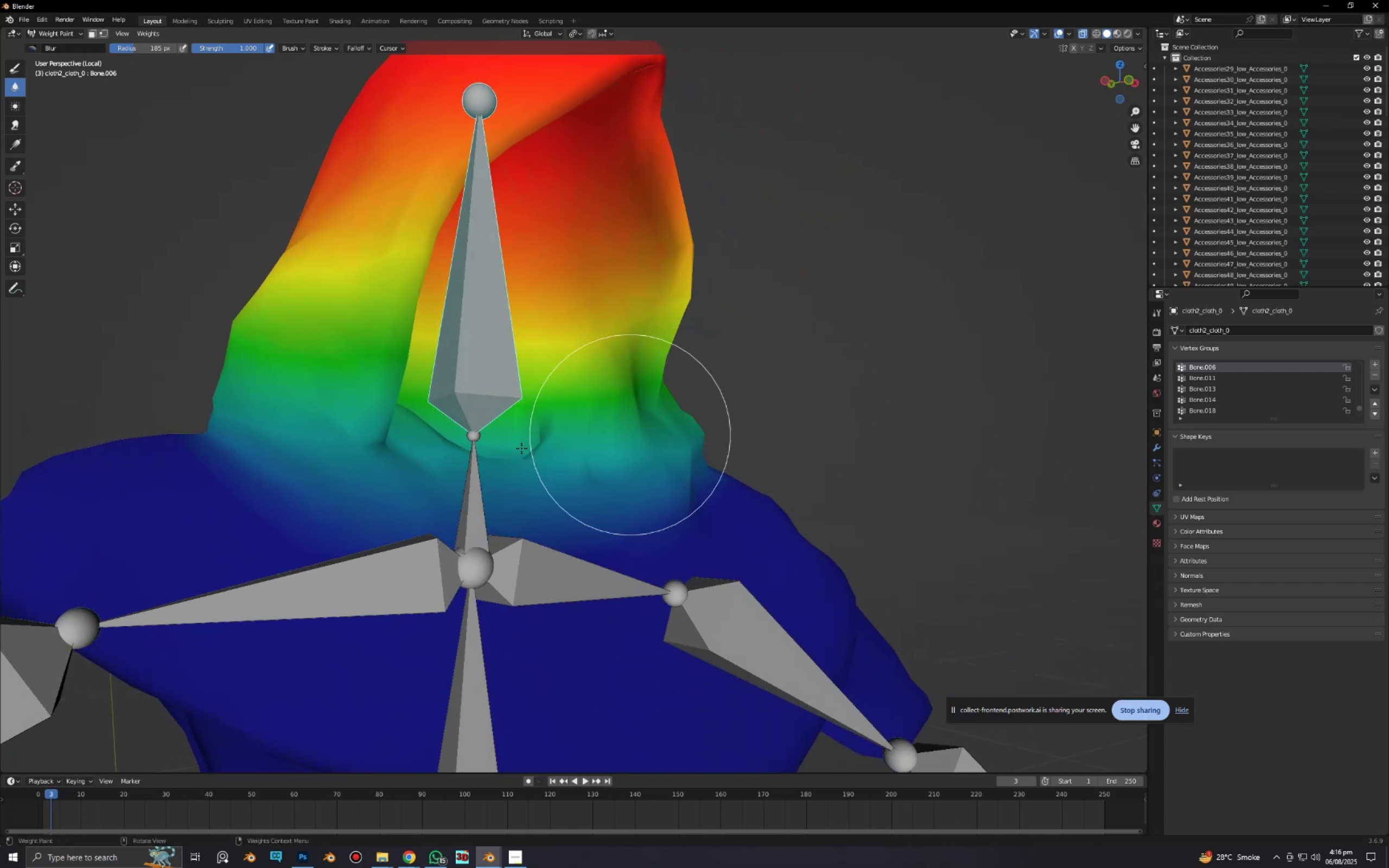 
key(R)
 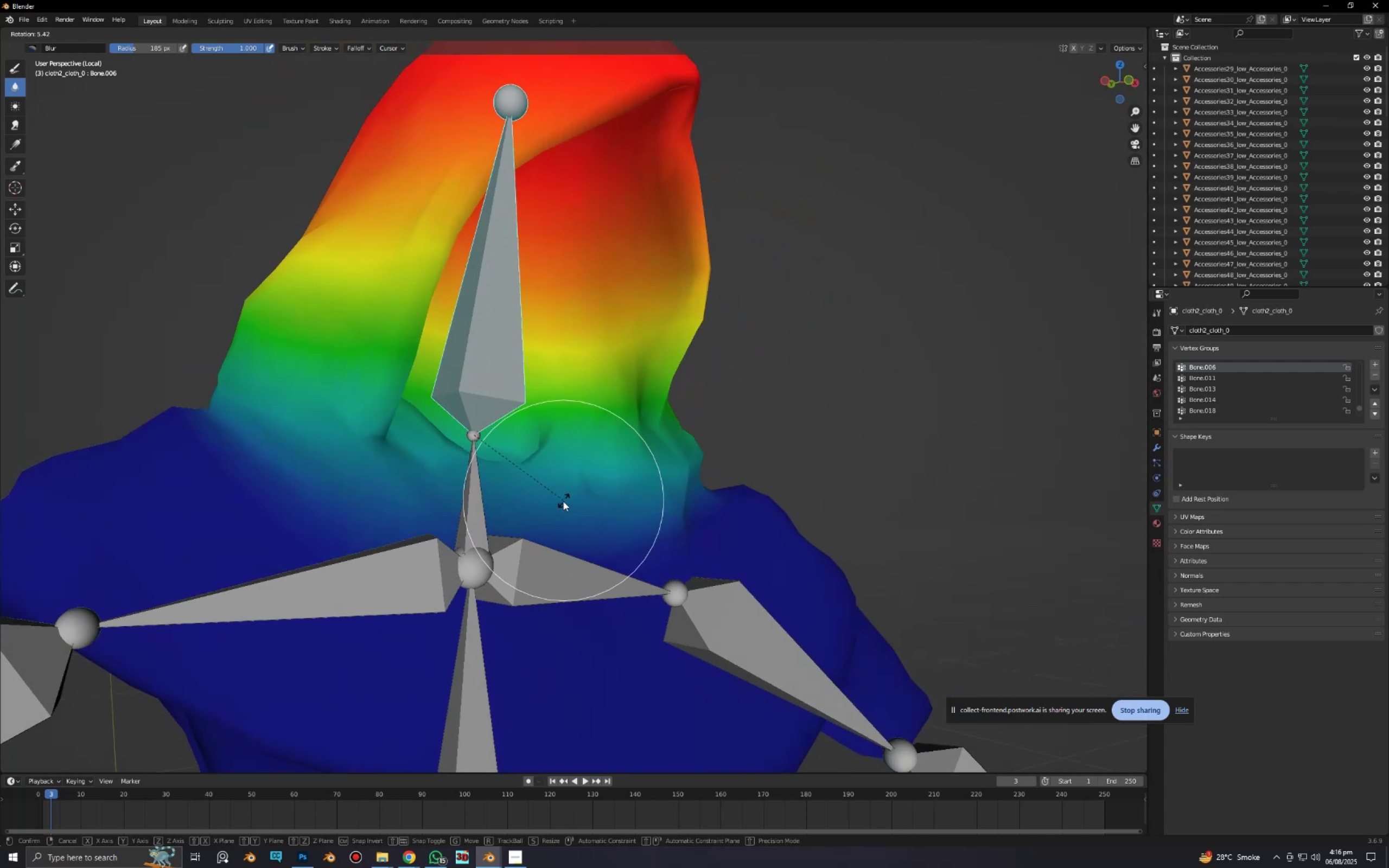 
scroll: coordinate [642, 497], scroll_direction: down, amount: 2.0
 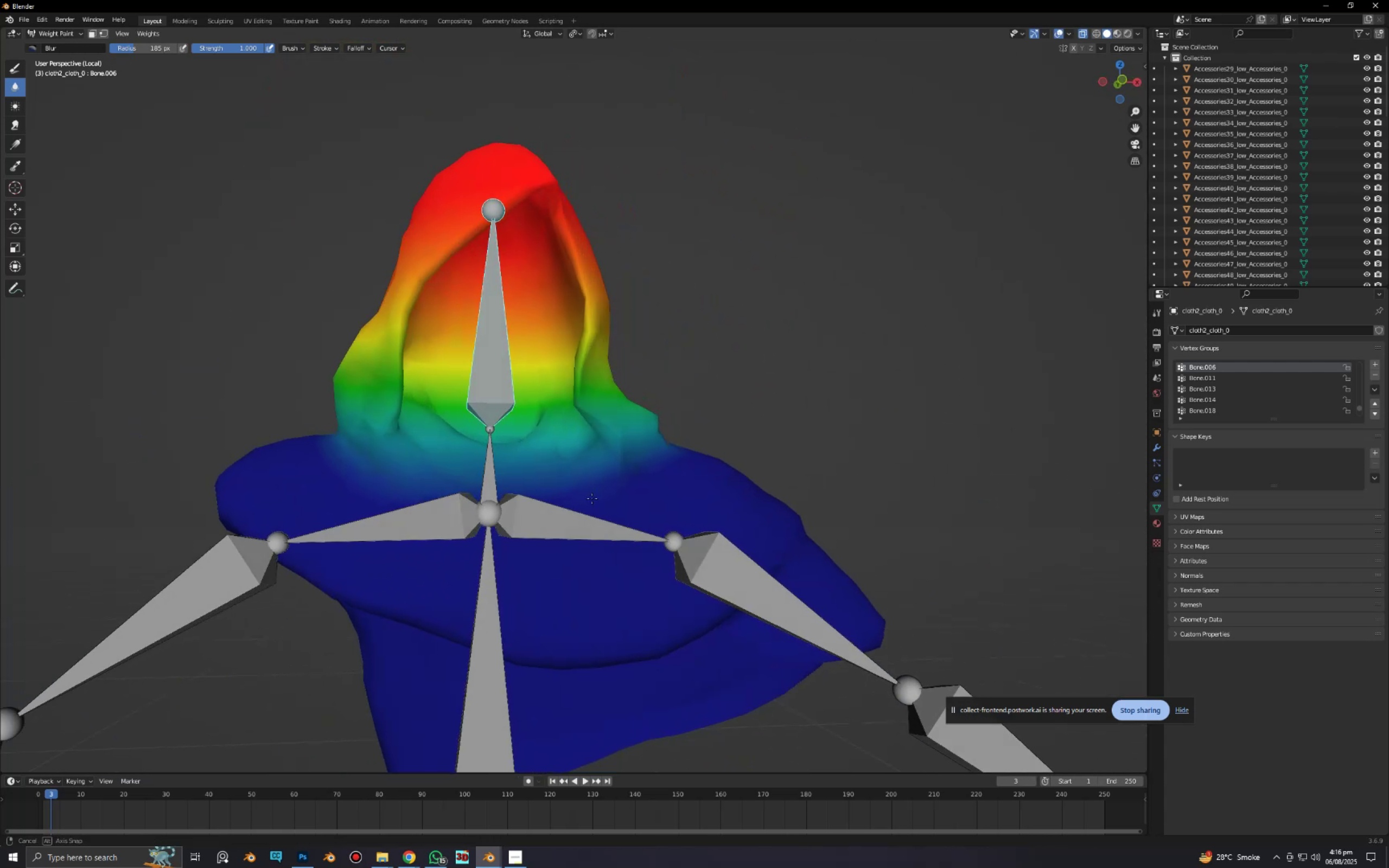 
key(Alt+AltLeft)
 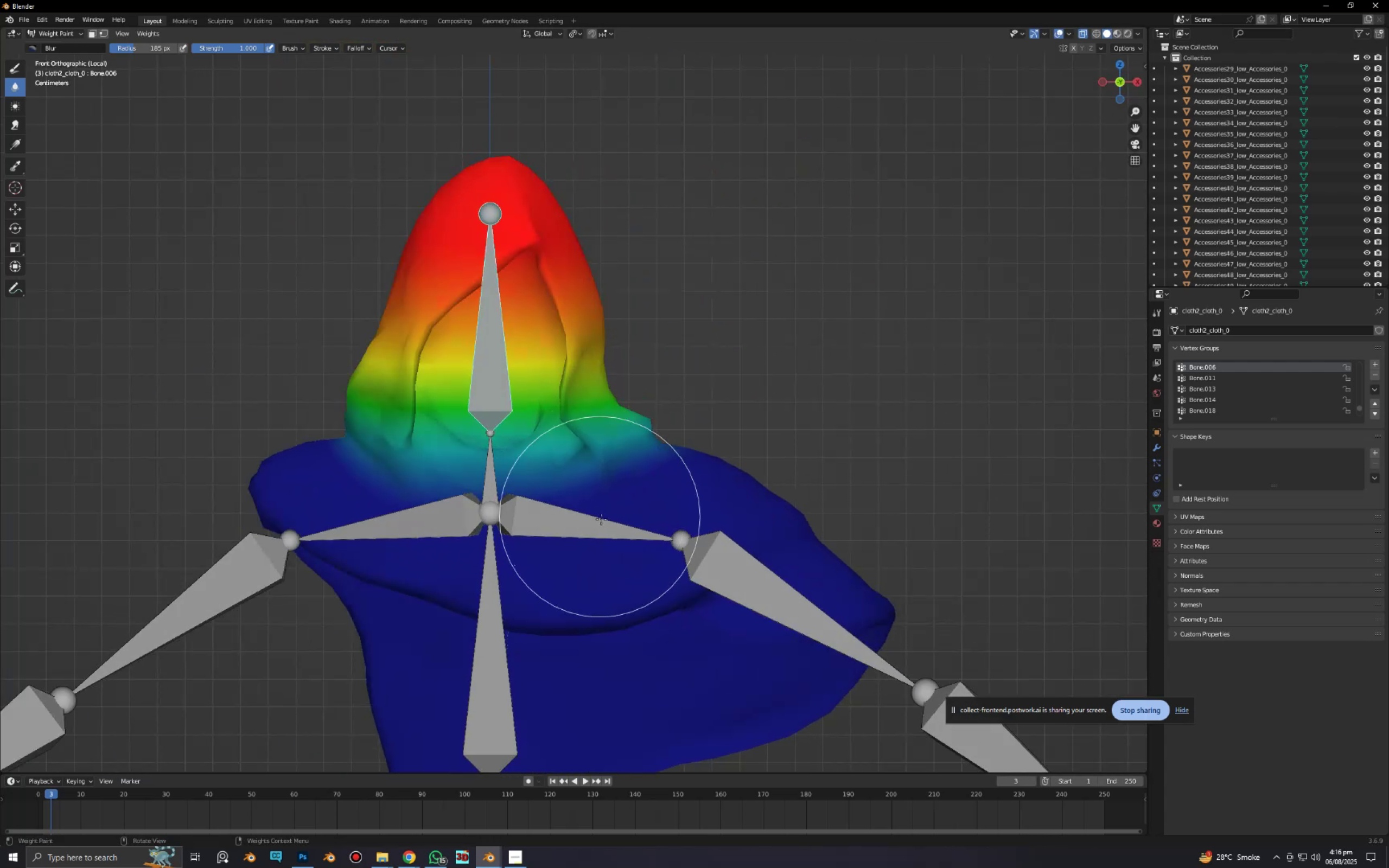 
scroll: coordinate [608, 526], scroll_direction: up, amount: 4.0
 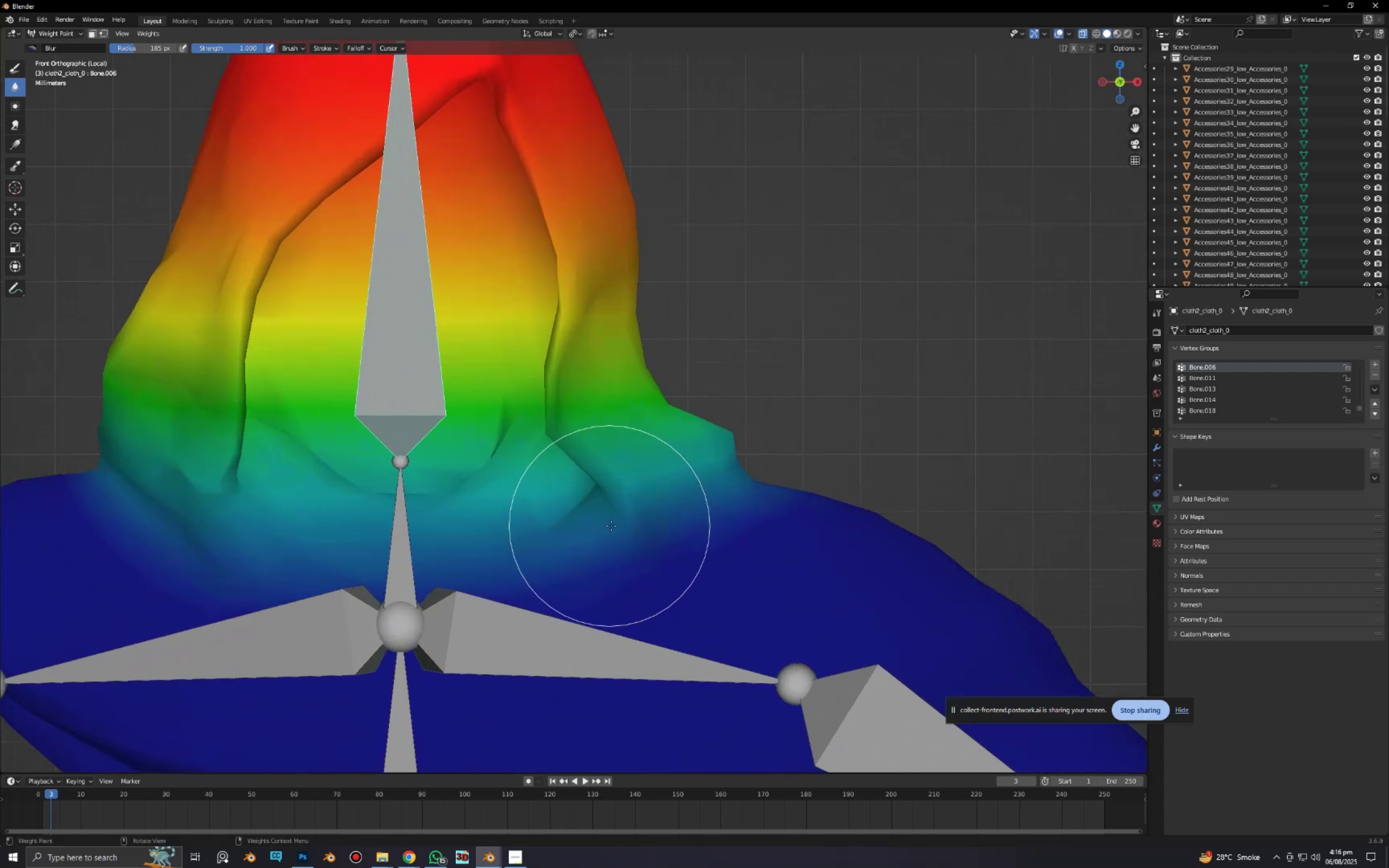 
hold_key(key=ShiftLeft, duration=0.43)
 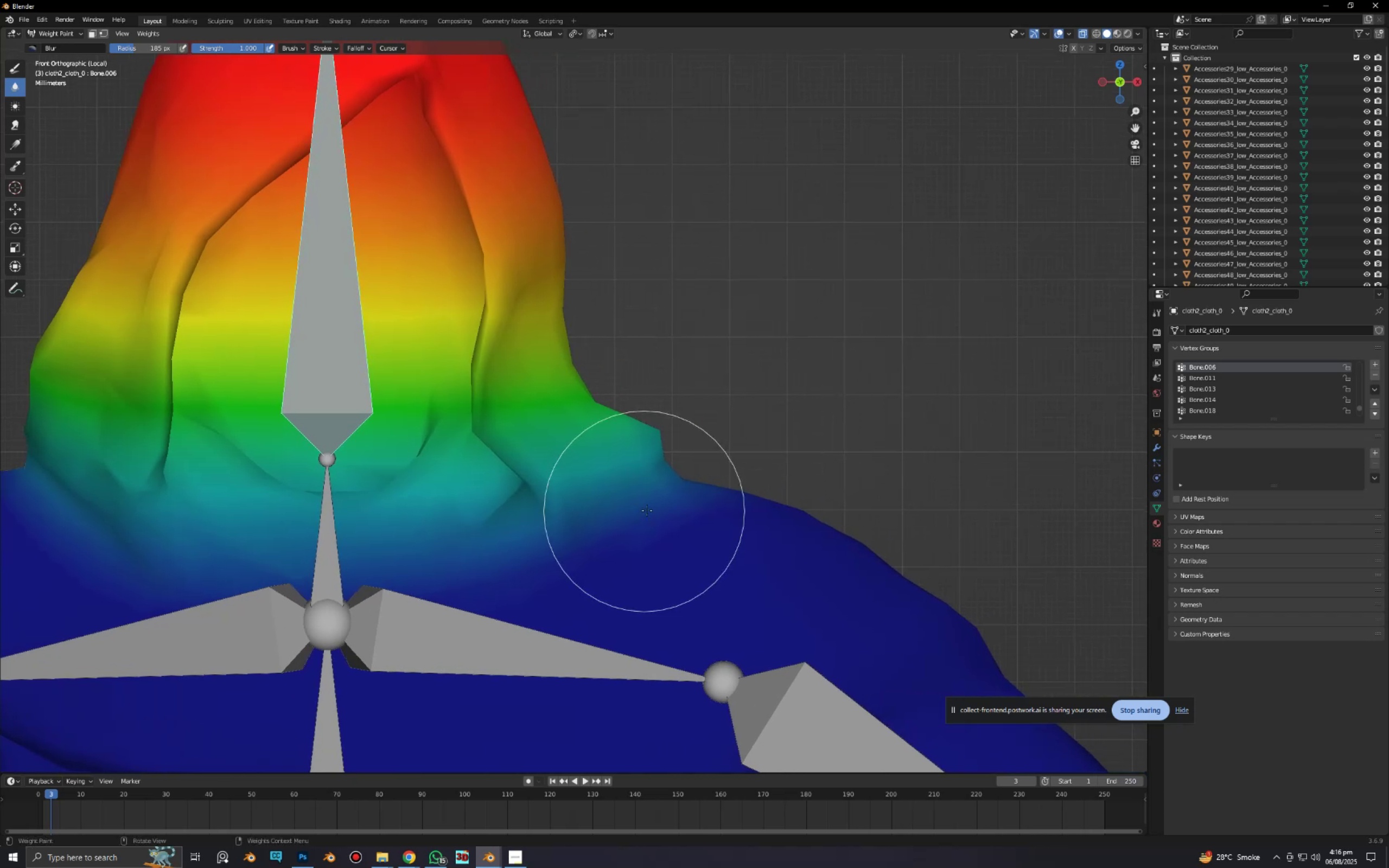 
scroll: coordinate [655, 509], scroll_direction: up, amount: 3.0
 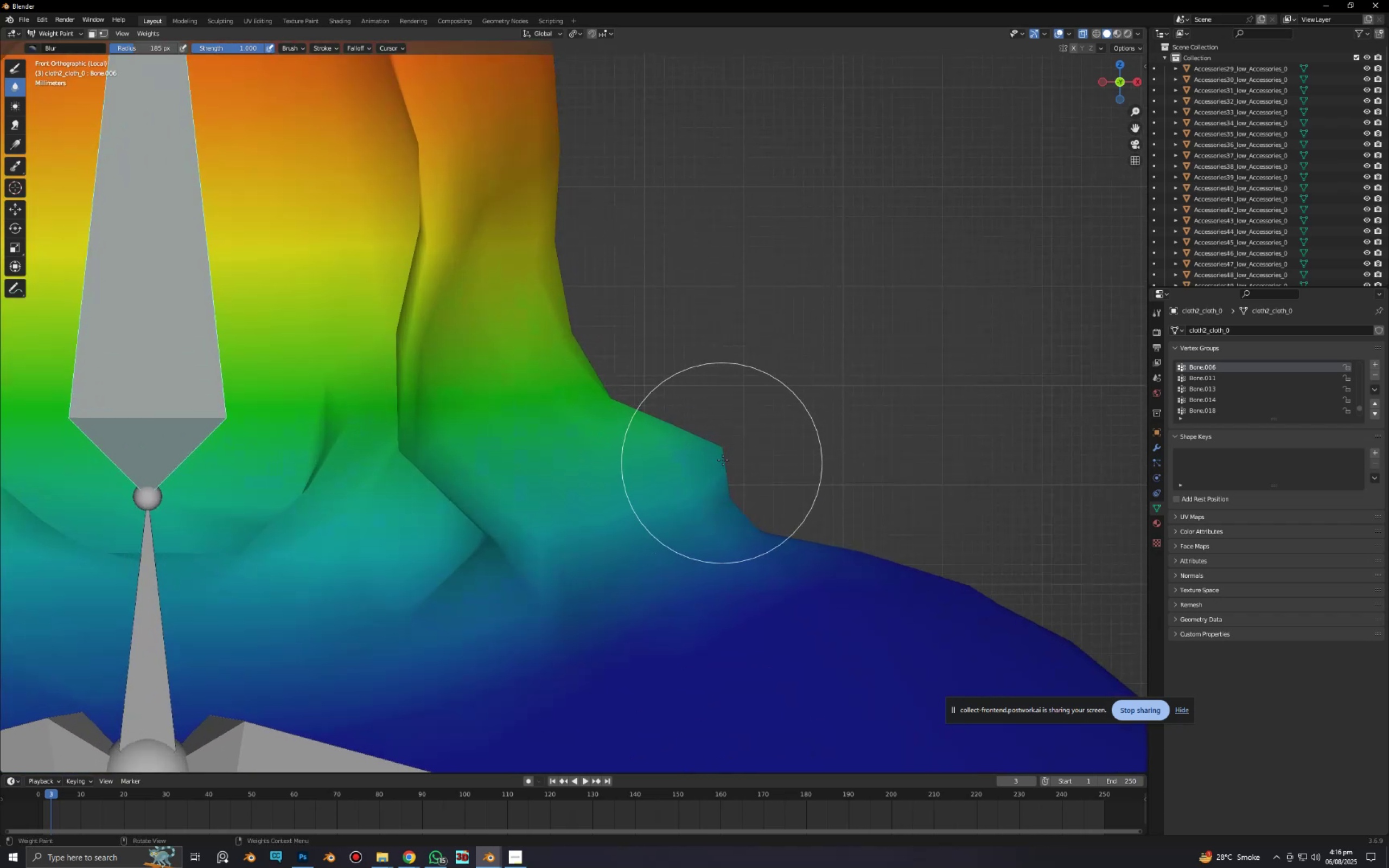 
left_click_drag(start_coordinate=[723, 452], to_coordinate=[721, 505])
 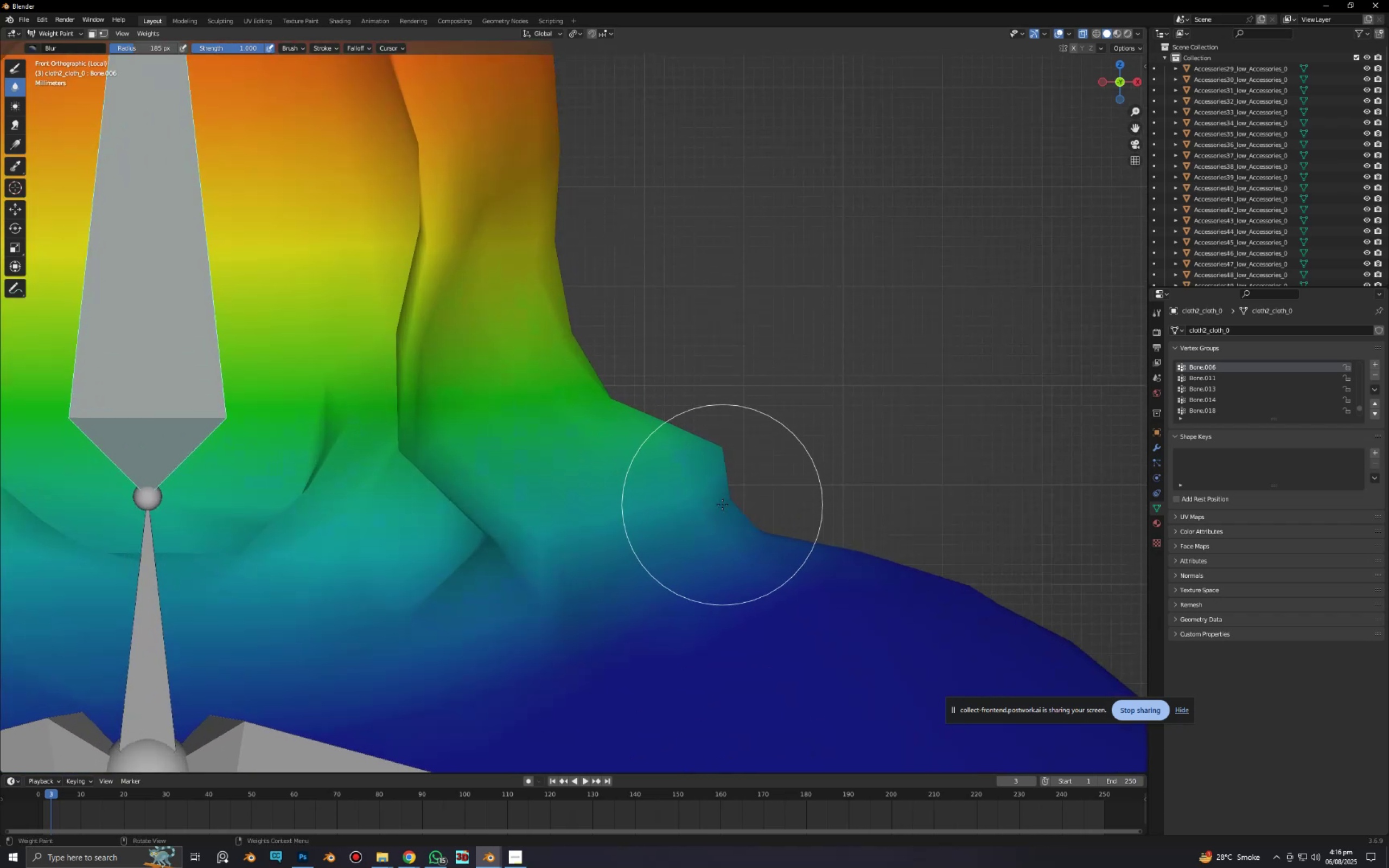 
wait(6.71)
 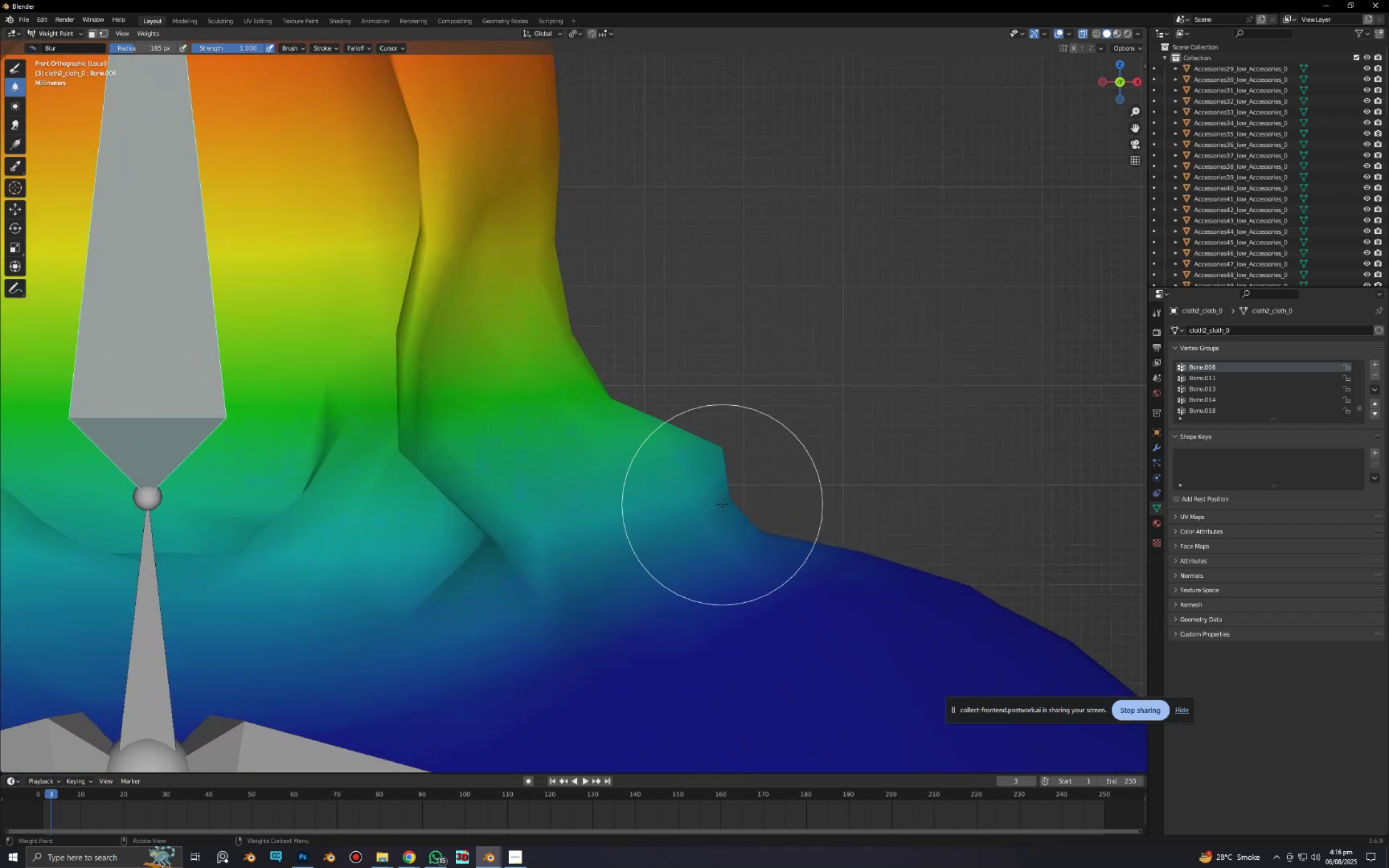 
scroll: coordinate [767, 443], scroll_direction: down, amount: 3.0
 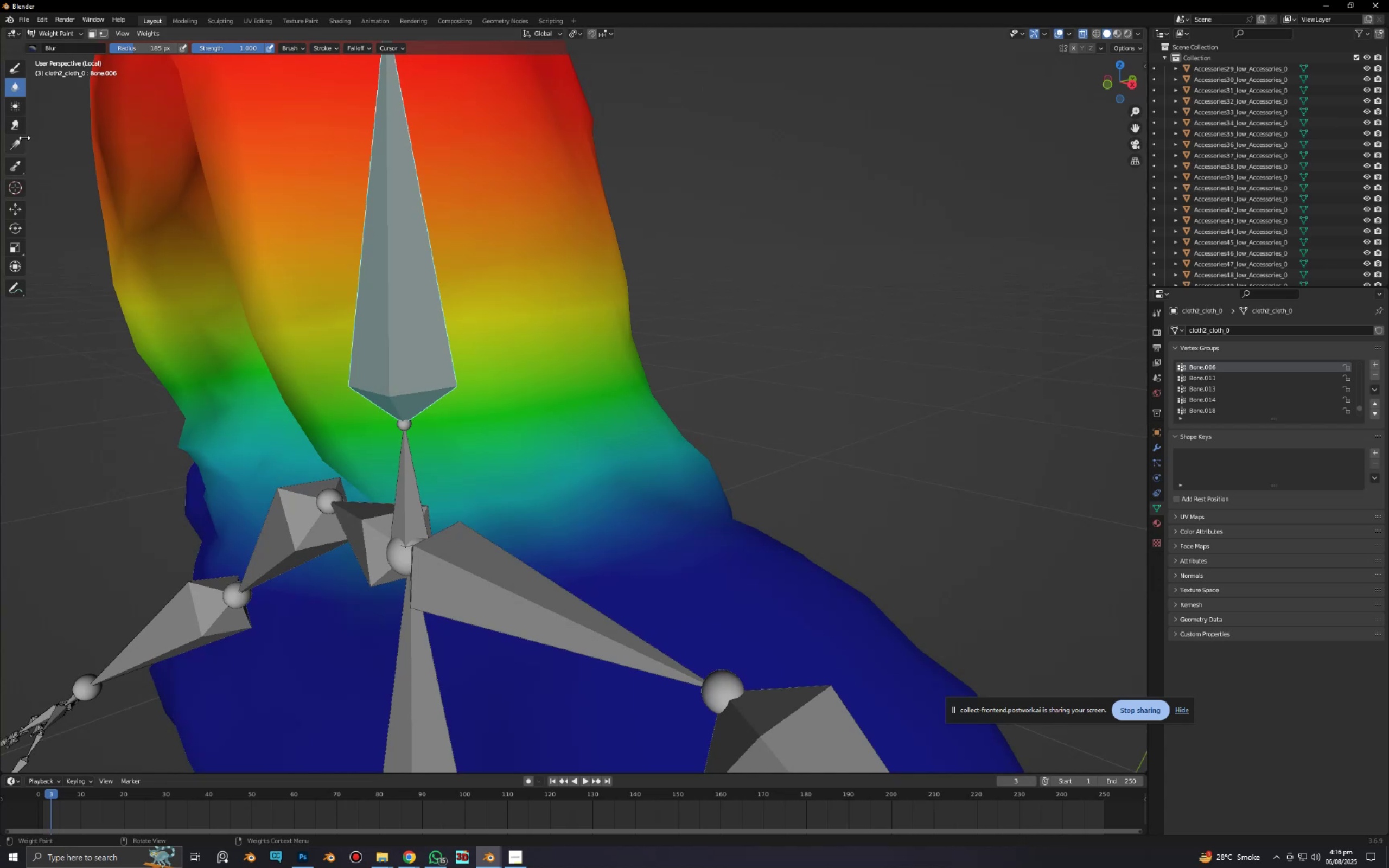 
left_click([12, 66])
 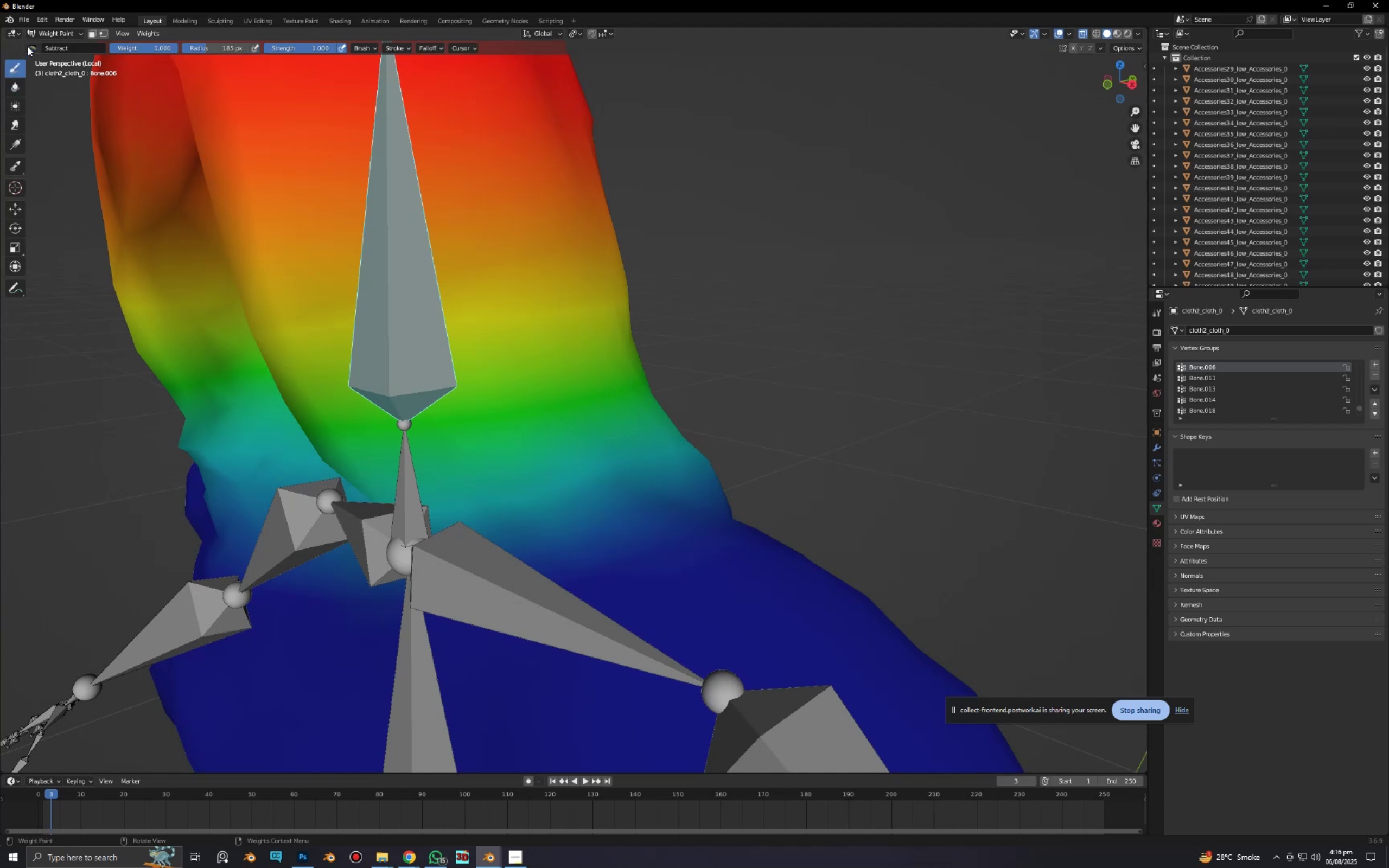 
left_click([29, 47])
 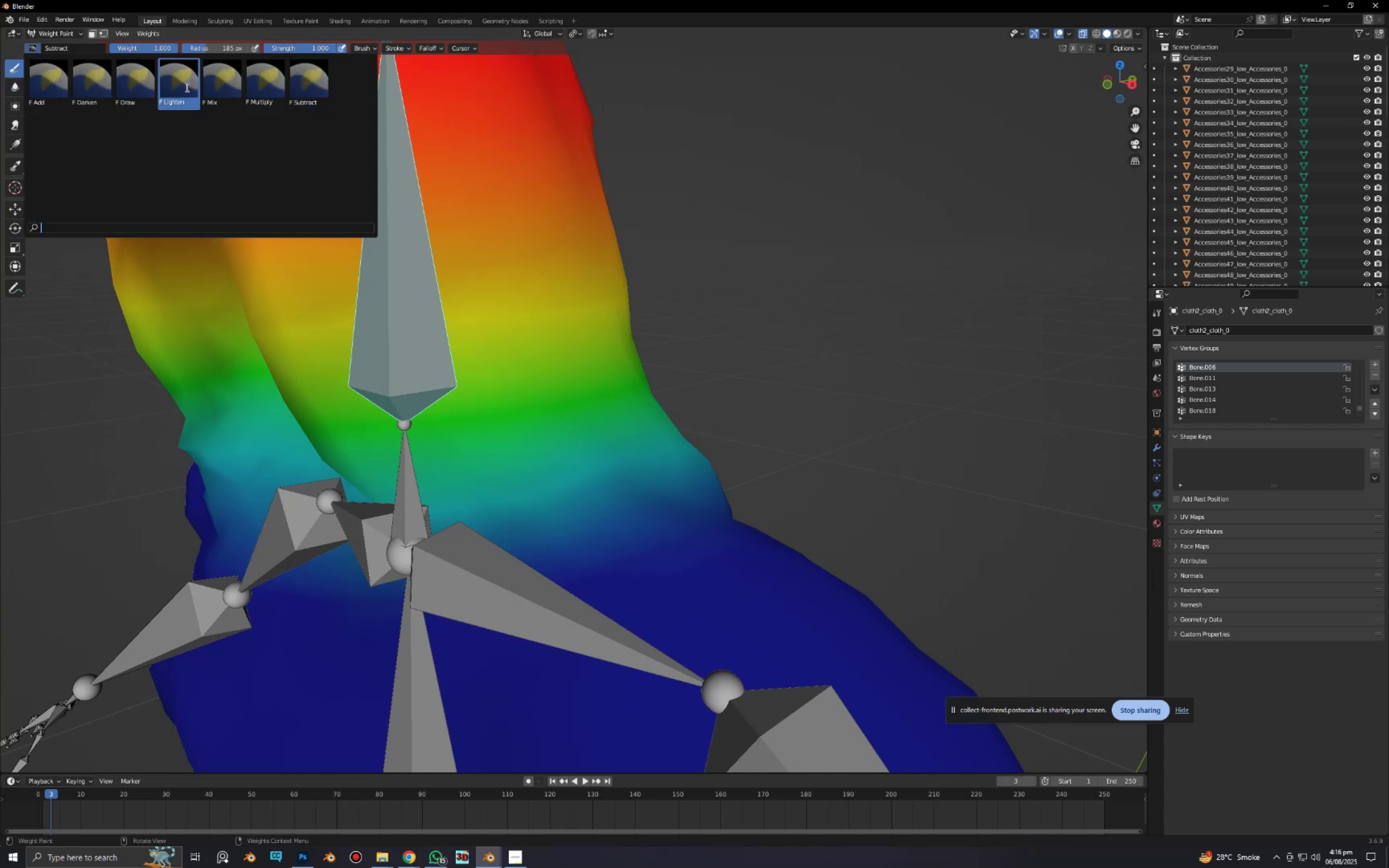 
left_click([173, 88])
 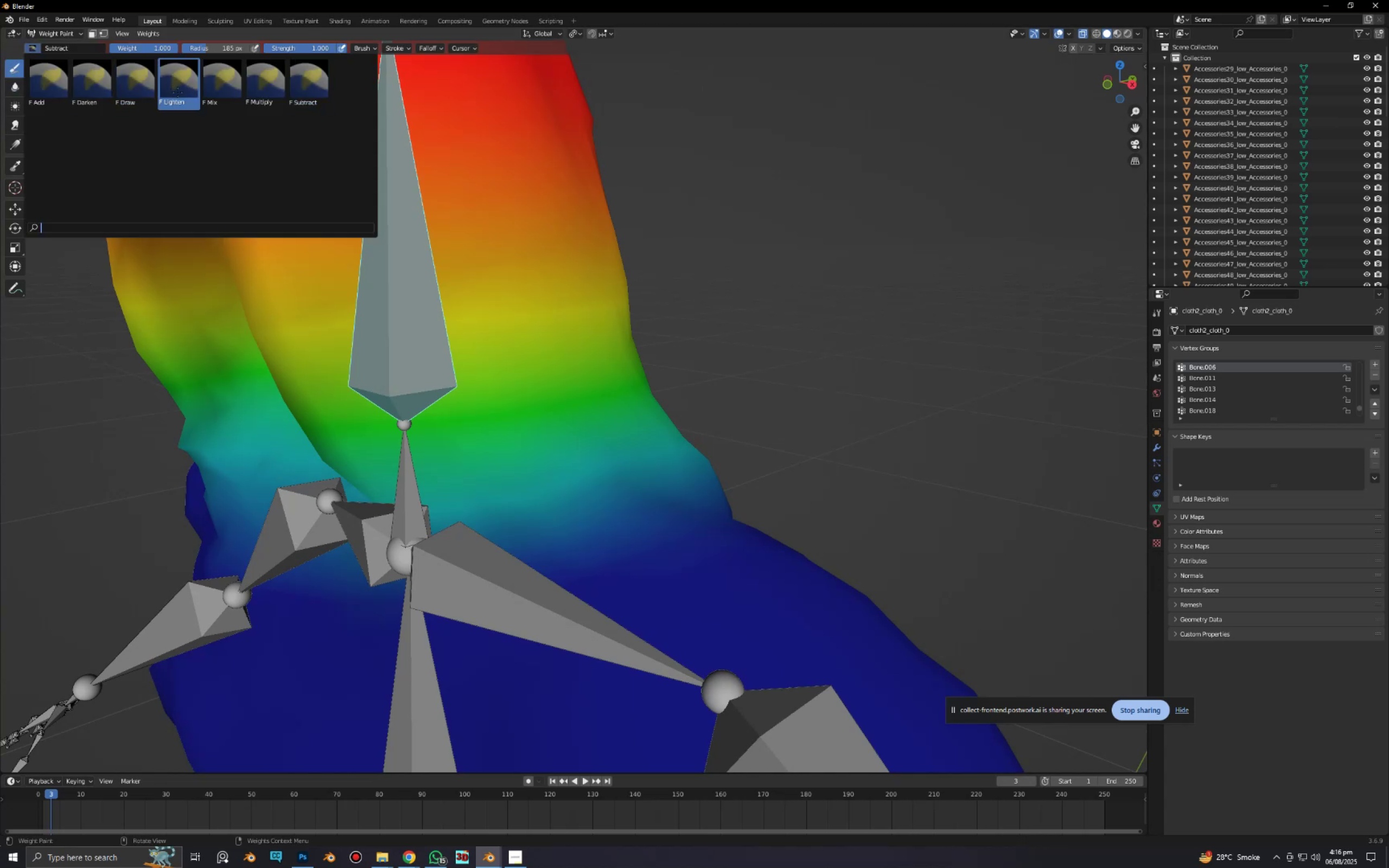 
key(Shift+F)
 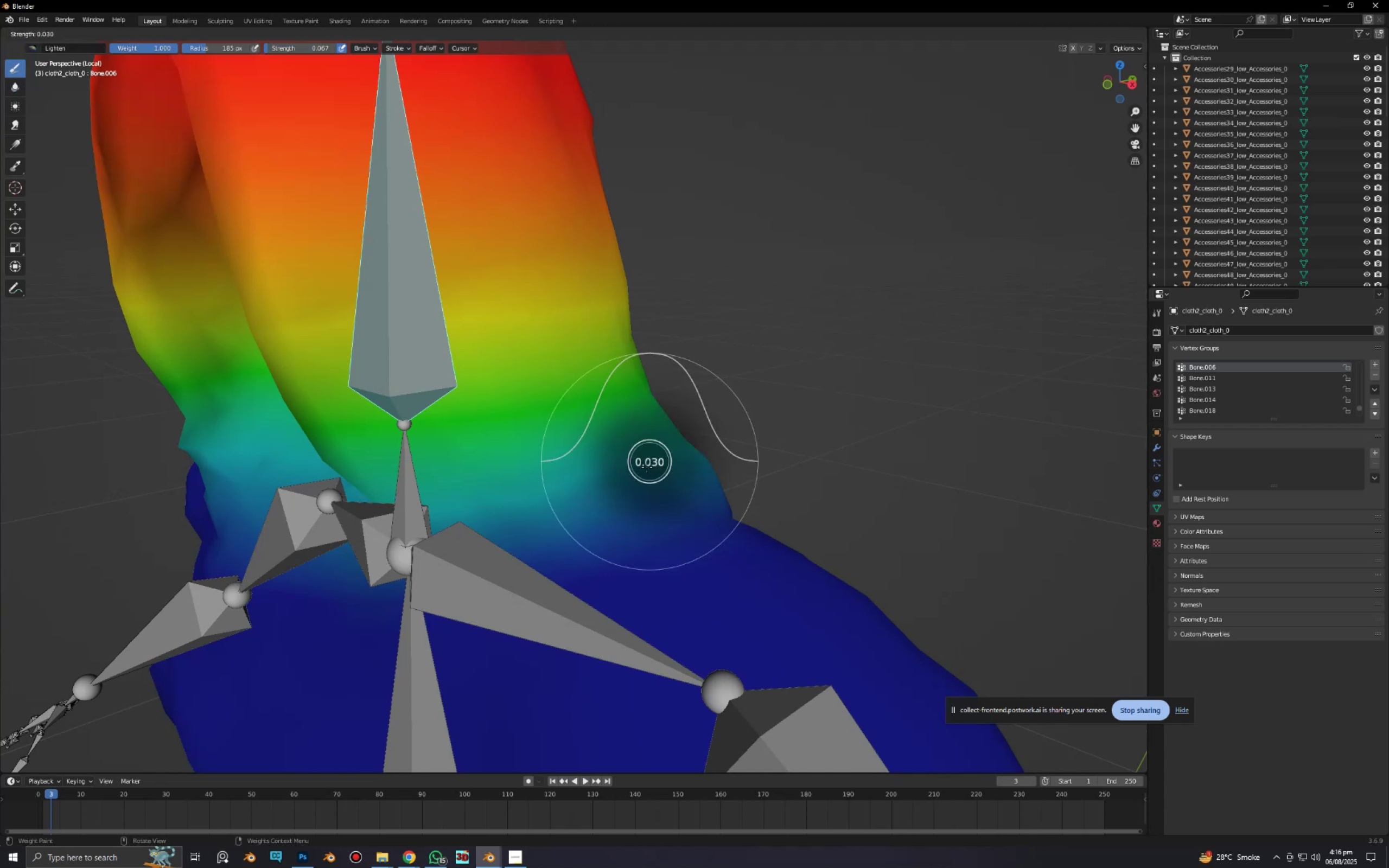 
left_click([652, 467])
 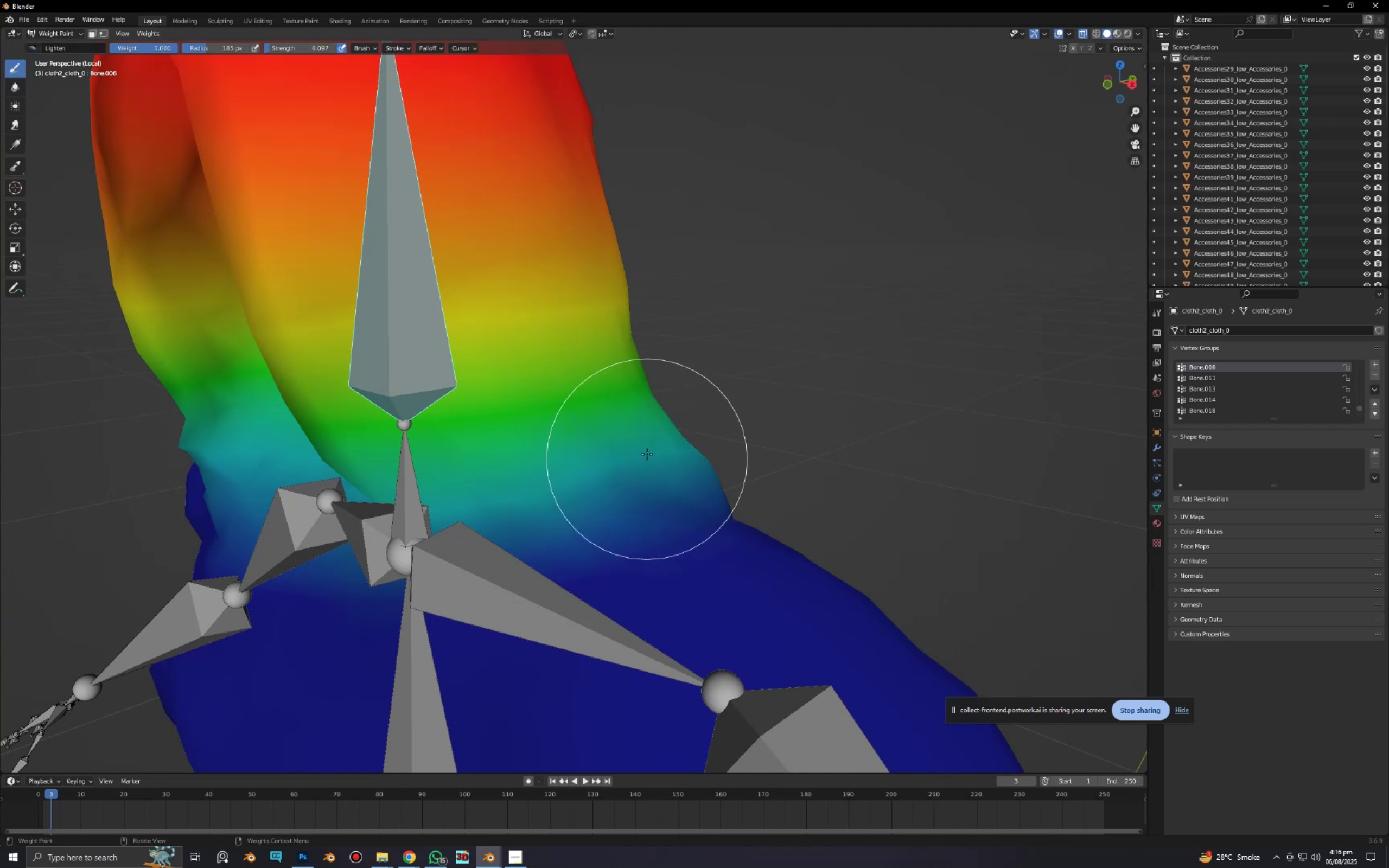 
left_click_drag(start_coordinate=[647, 452], to_coordinate=[775, 449])
 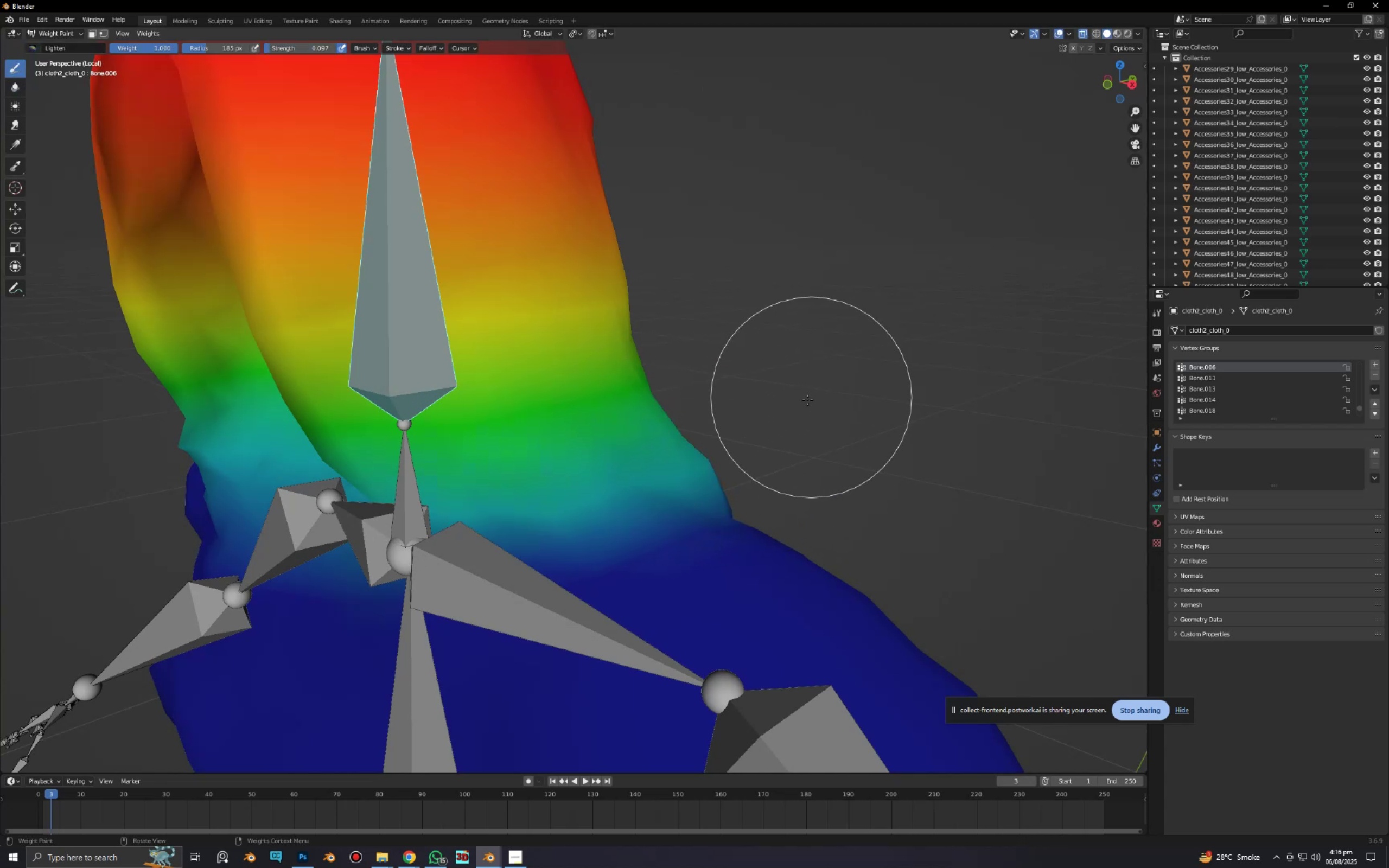 
scroll: coordinate [761, 405], scroll_direction: down, amount: 1.0
 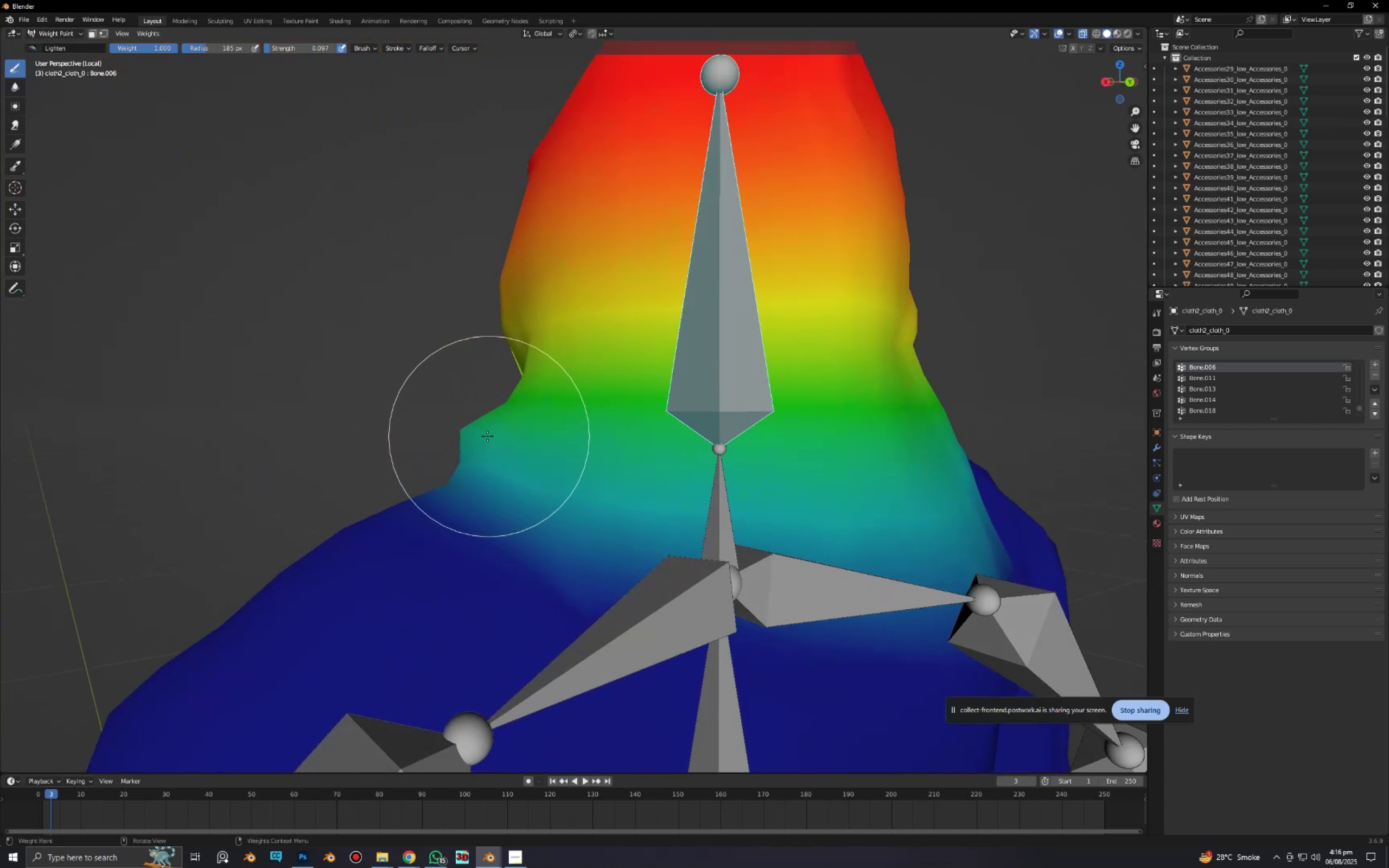 
left_click_drag(start_coordinate=[464, 454], to_coordinate=[1002, 515])
 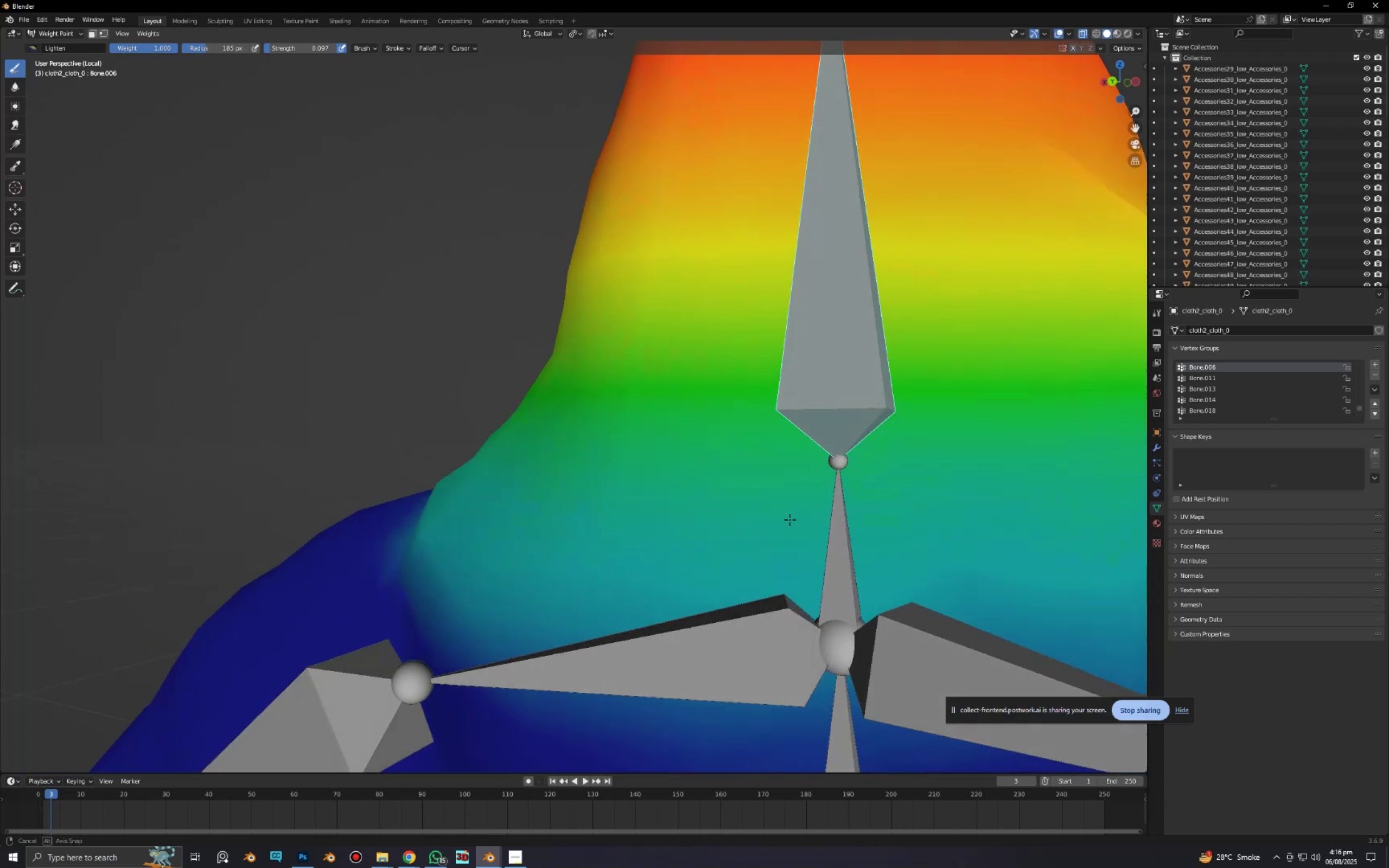 
hold_key(key=ShiftLeft, duration=0.54)
scroll: coordinate [444, 484], scroll_direction: down, amount: 3.0
 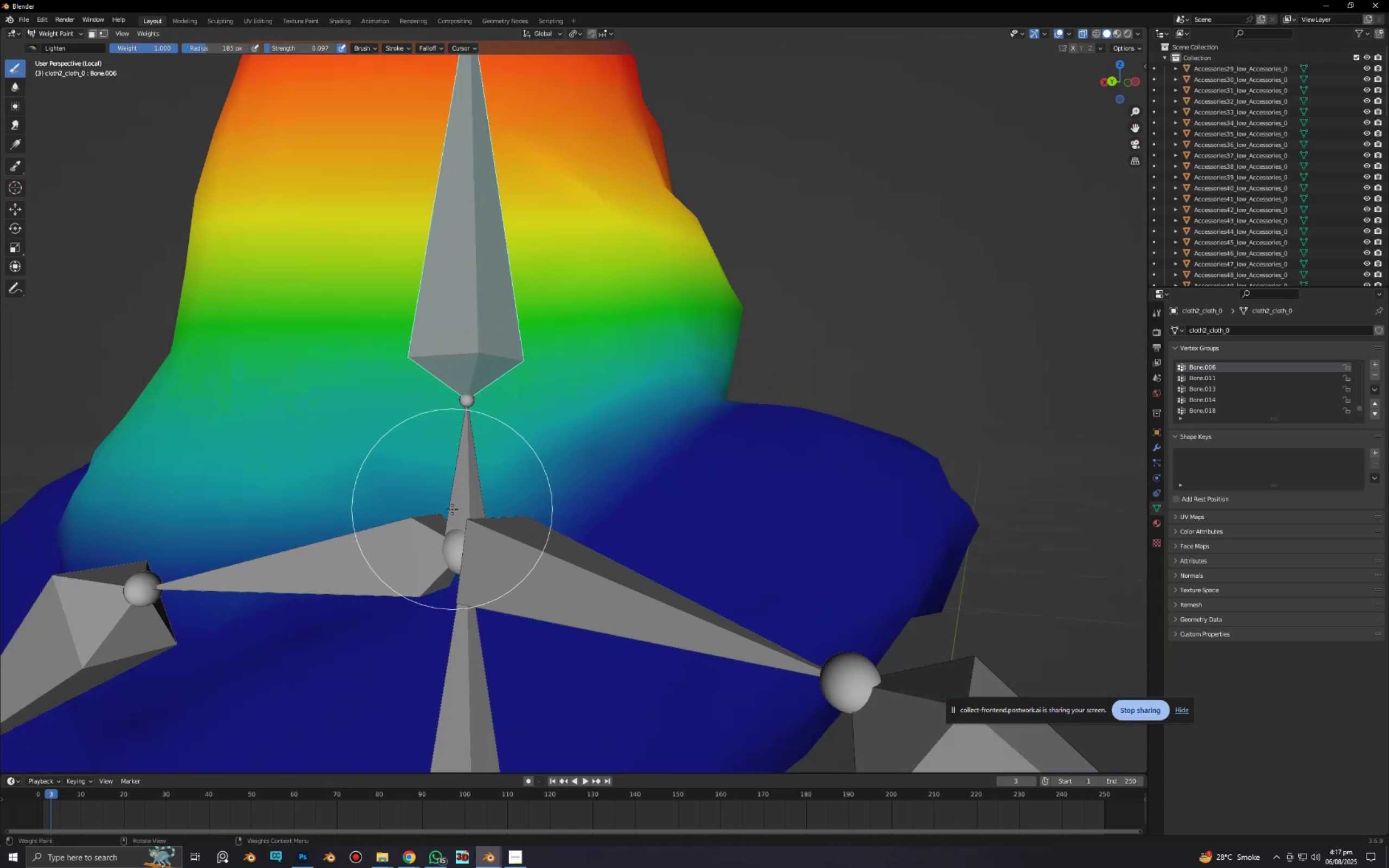 
left_click_drag(start_coordinate=[460, 510], to_coordinate=[792, 372])
 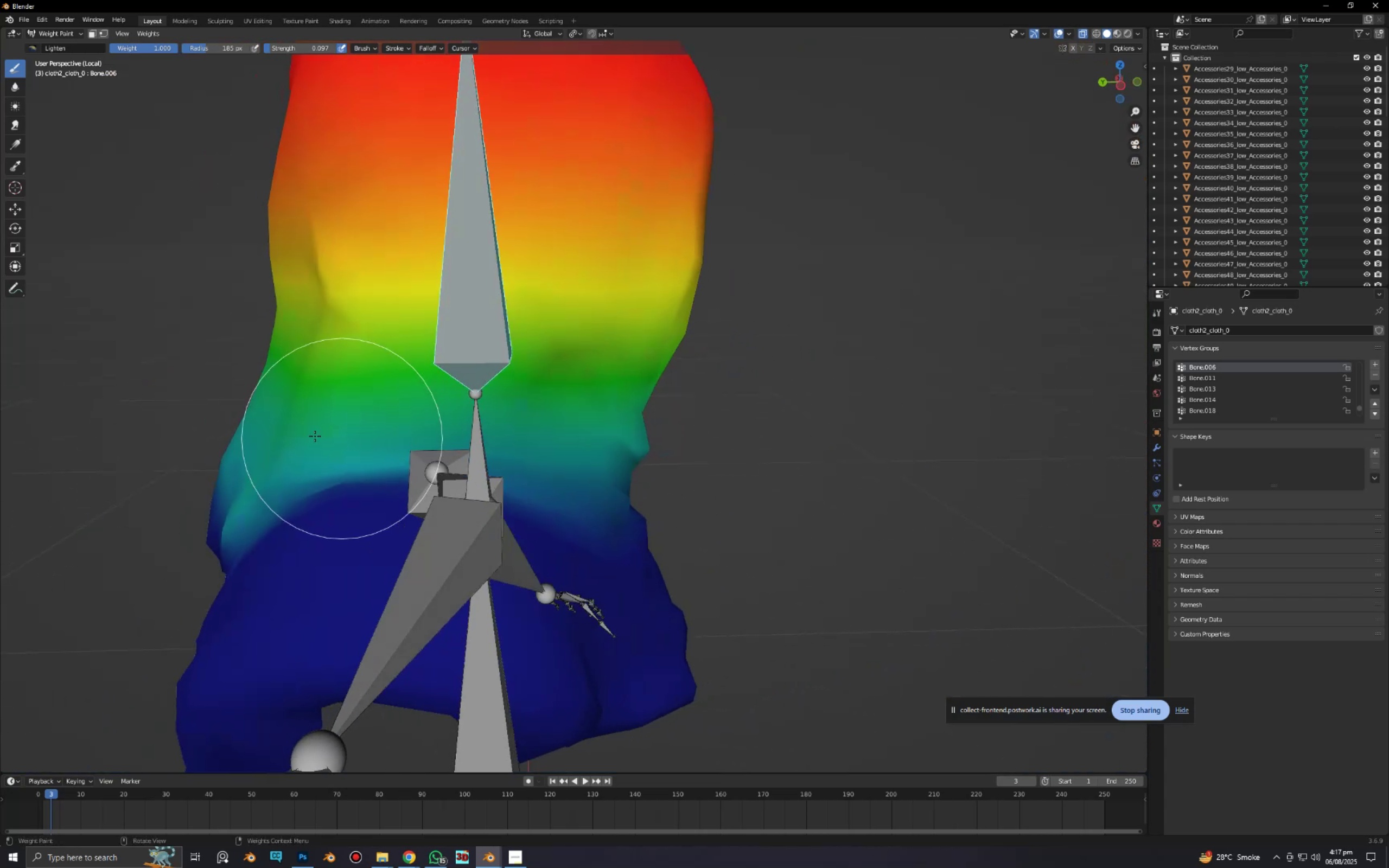 
left_click_drag(start_coordinate=[311, 449], to_coordinate=[670, 512])
 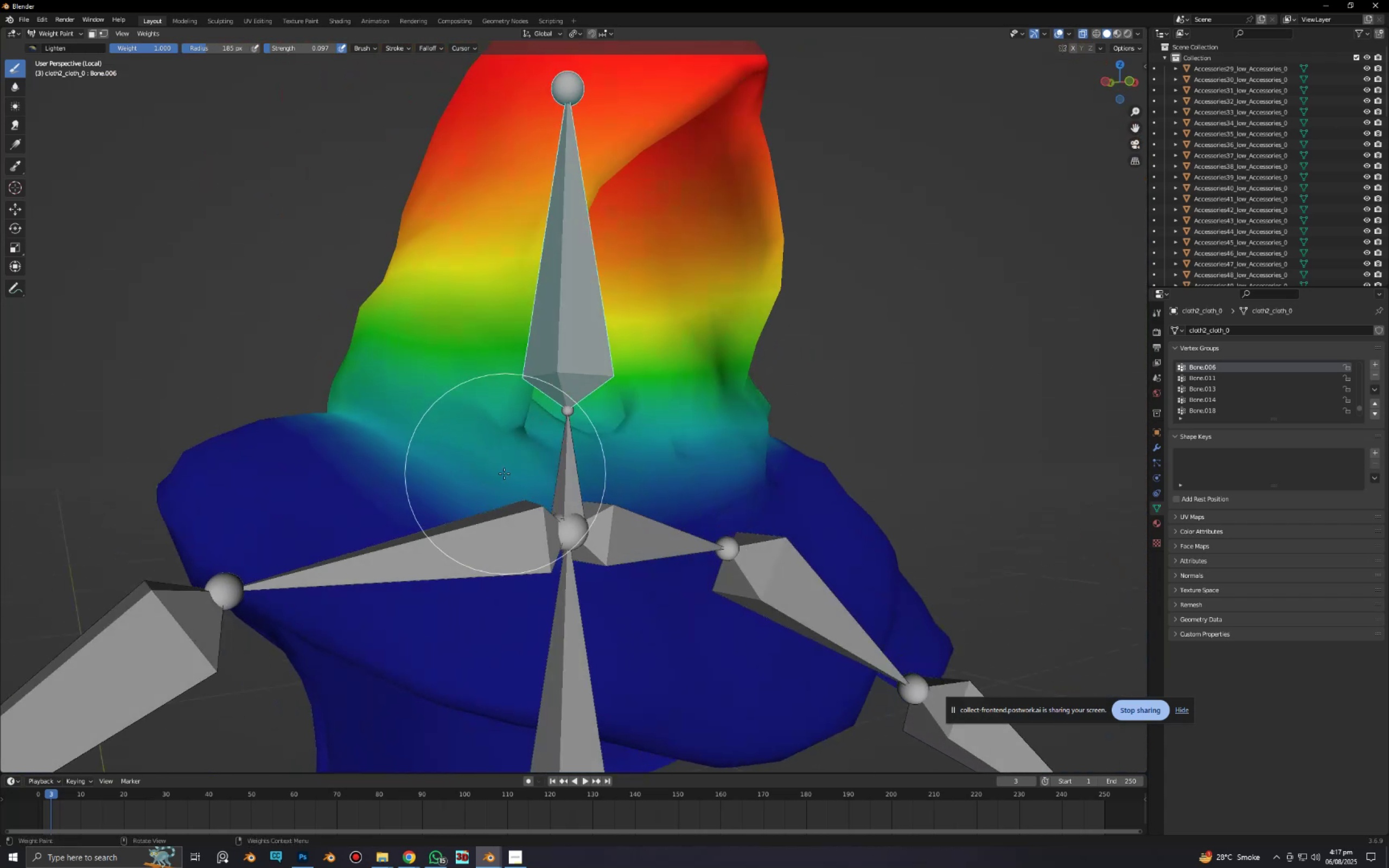 
left_click_drag(start_coordinate=[507, 478], to_coordinate=[702, 482])
 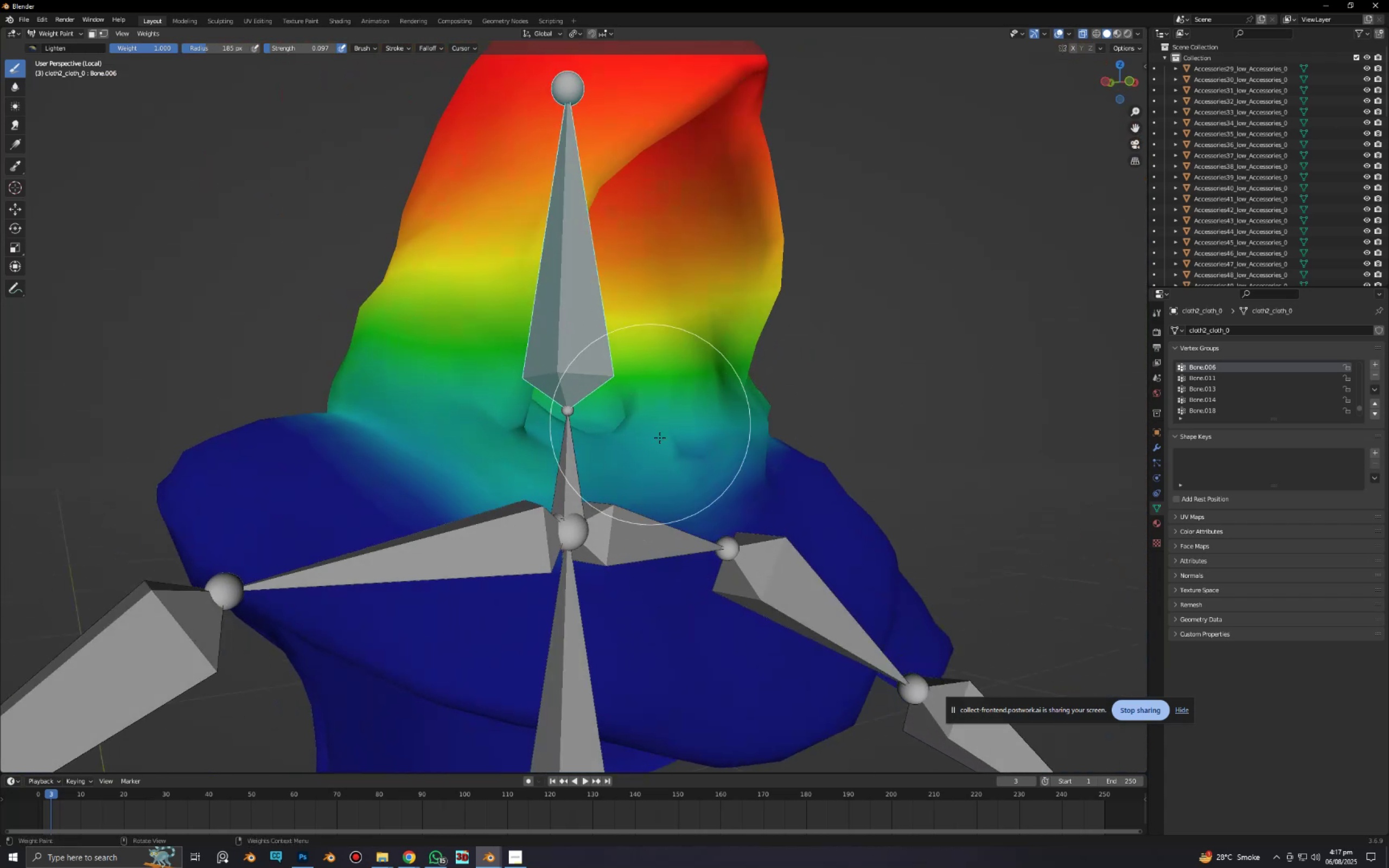 
key(R)
 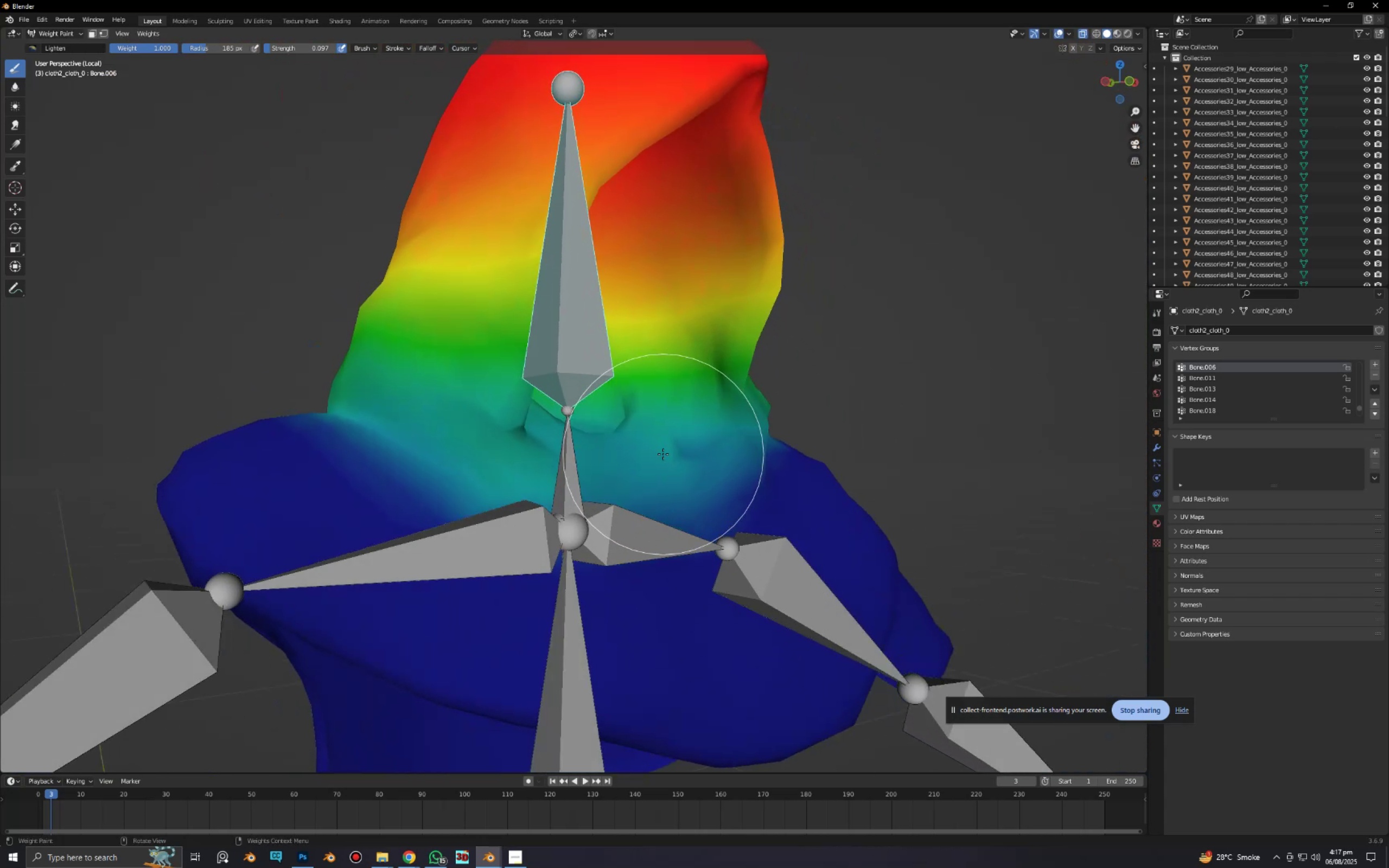 
left_click_drag(start_coordinate=[407, 470], to_coordinate=[301, 374])
 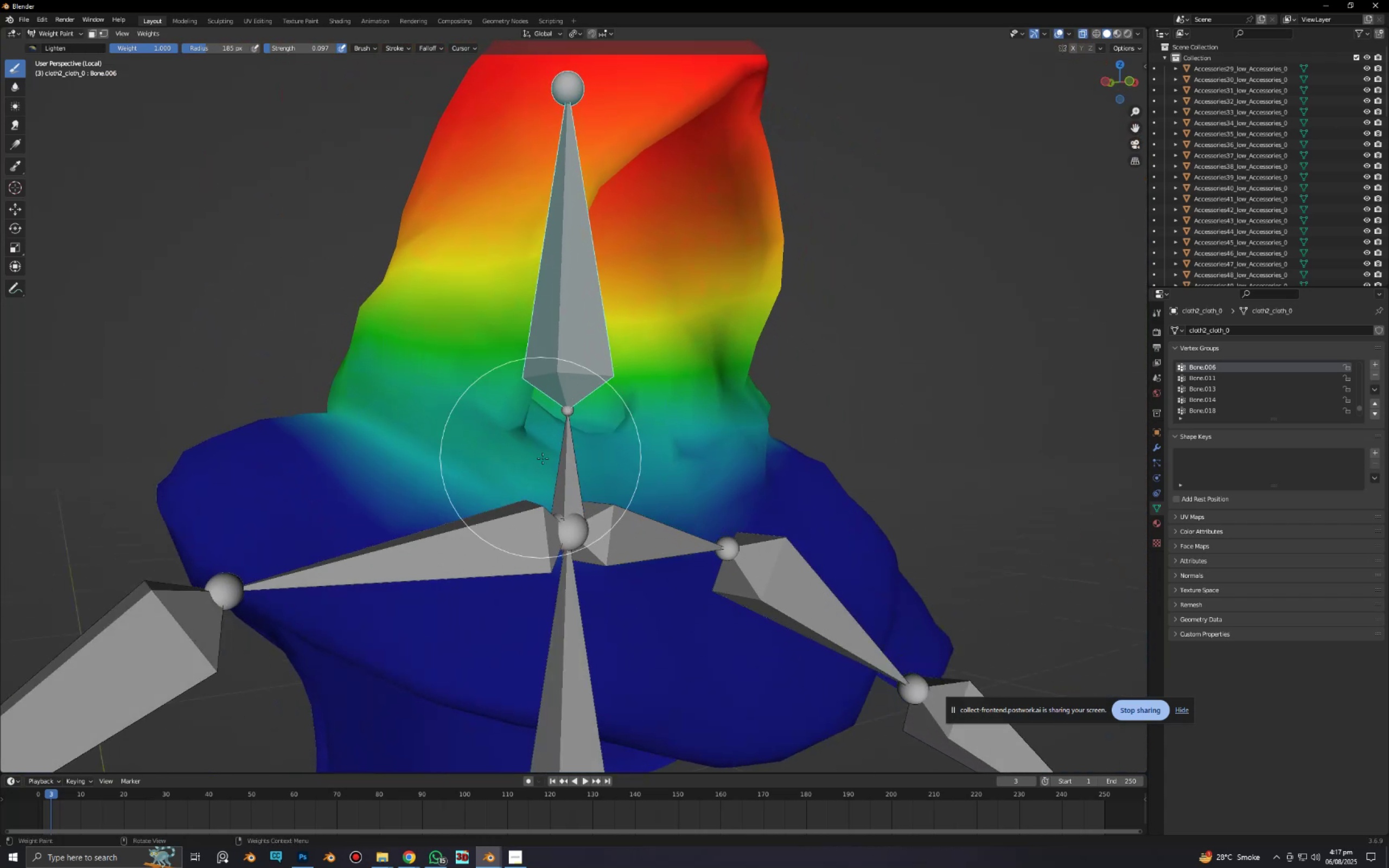 
scroll: coordinate [543, 459], scroll_direction: down, amount: 1.0
 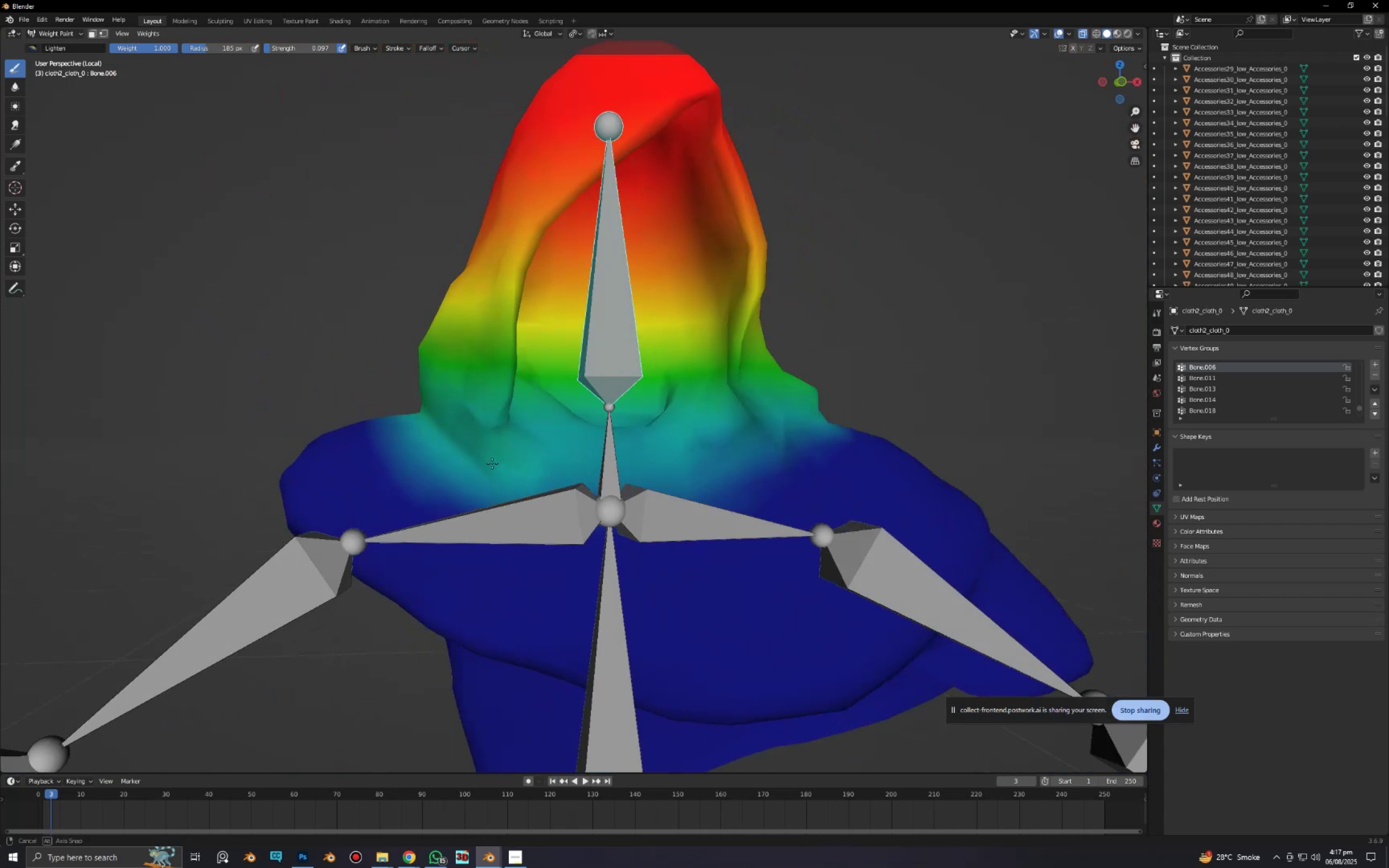 
key(Alt+AltLeft)
 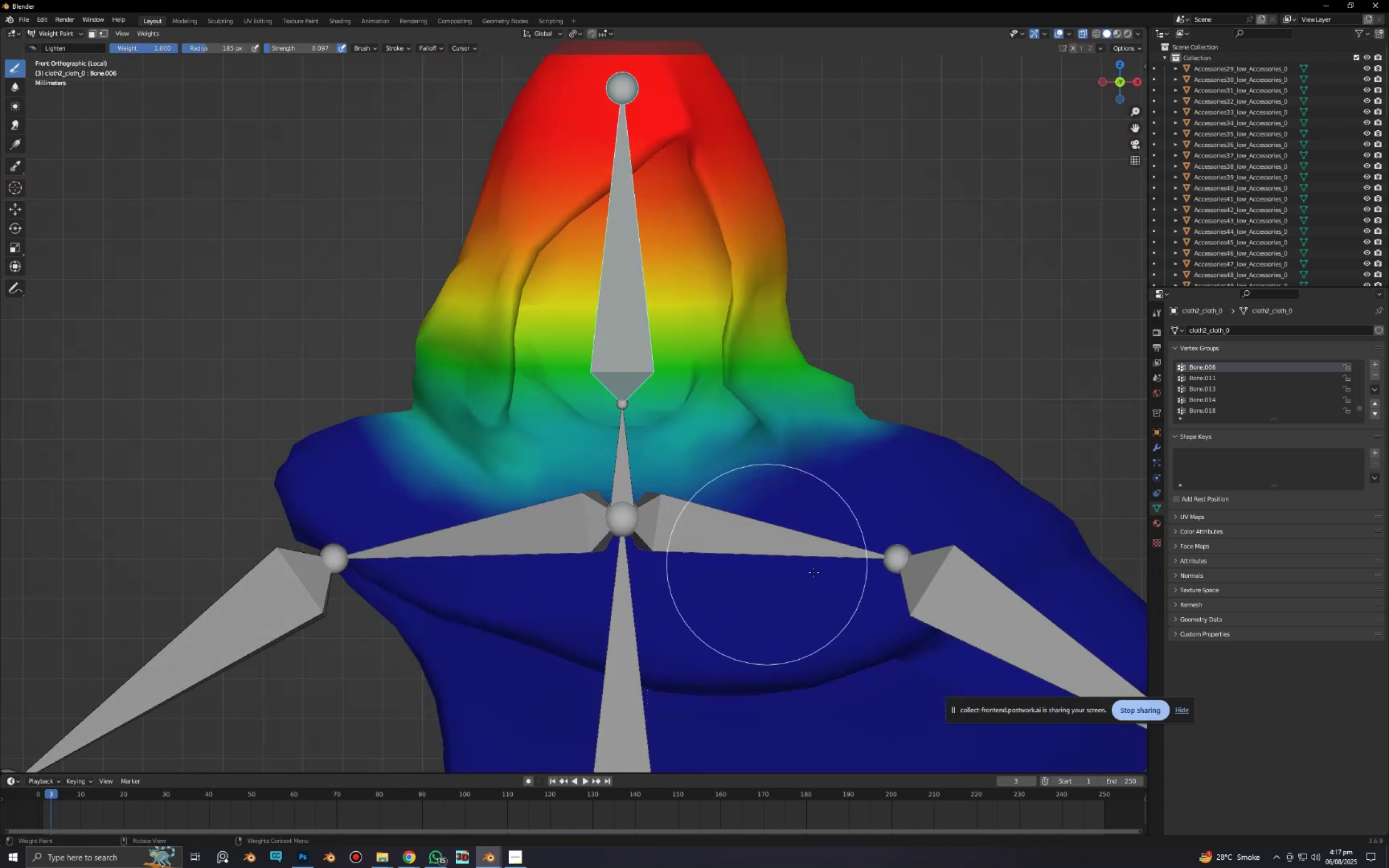 
key(R)
 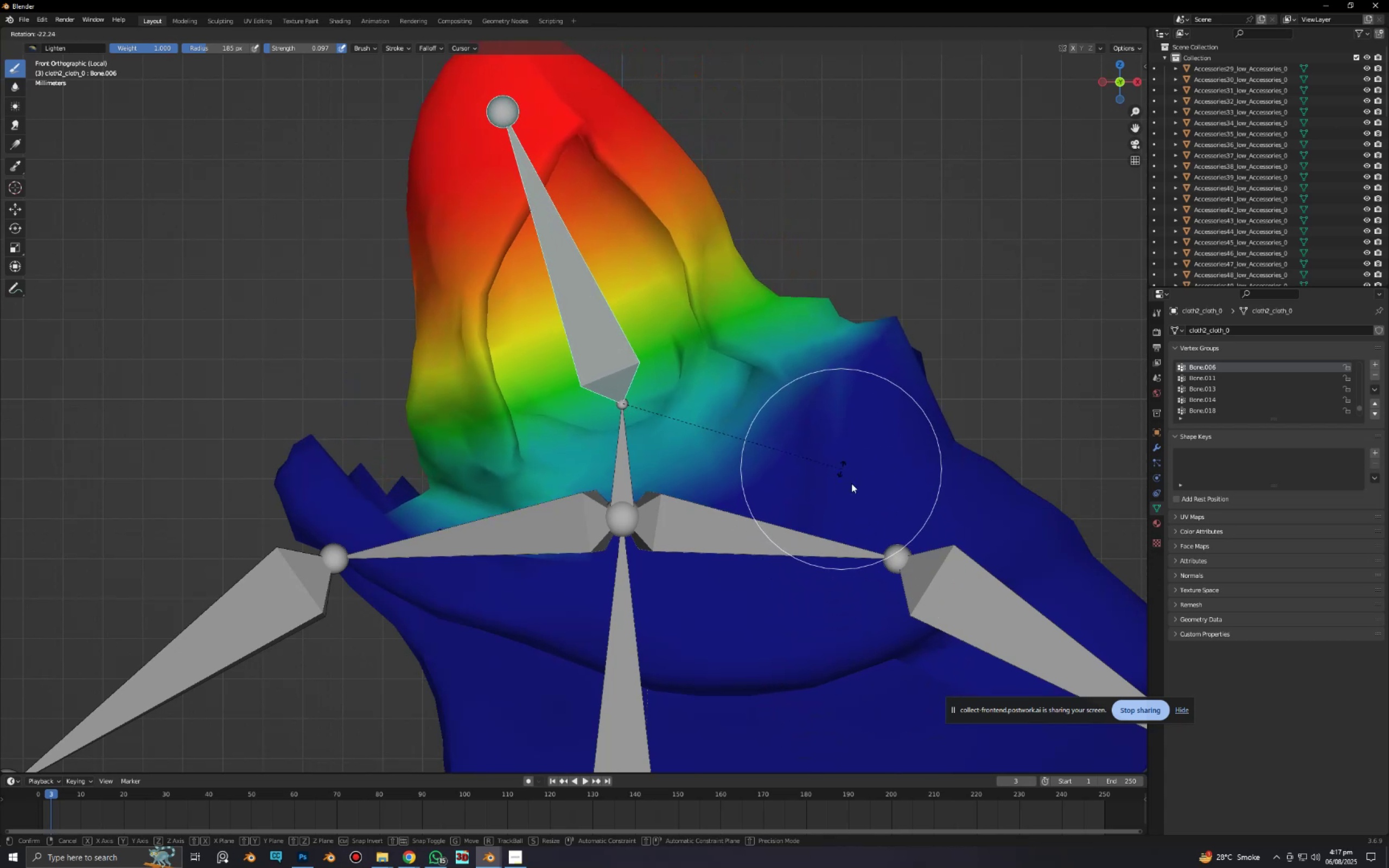 
right_click([888, 569])
 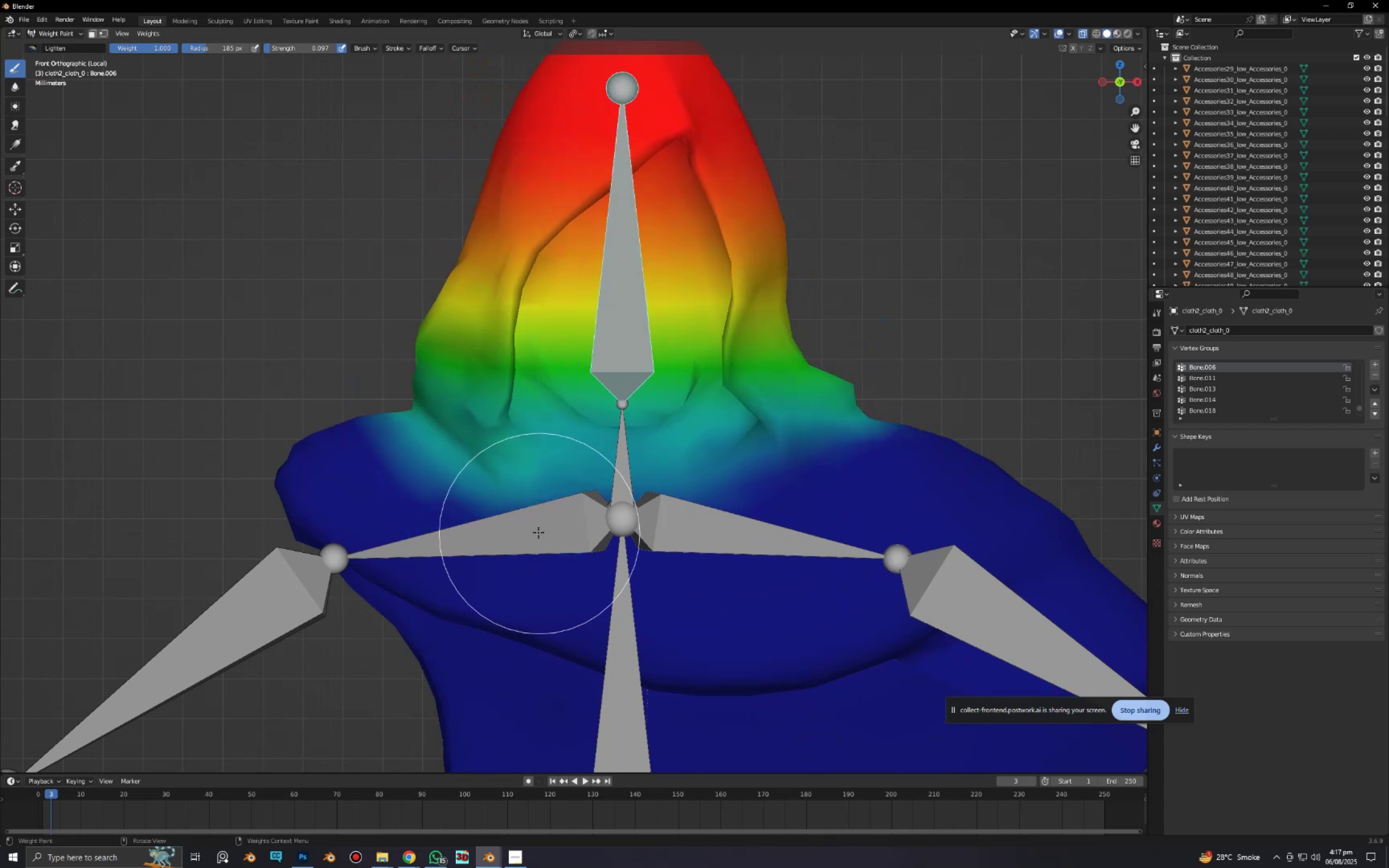 
hold_key(key=ControlLeft, duration=0.32)
left_click([532, 533])
 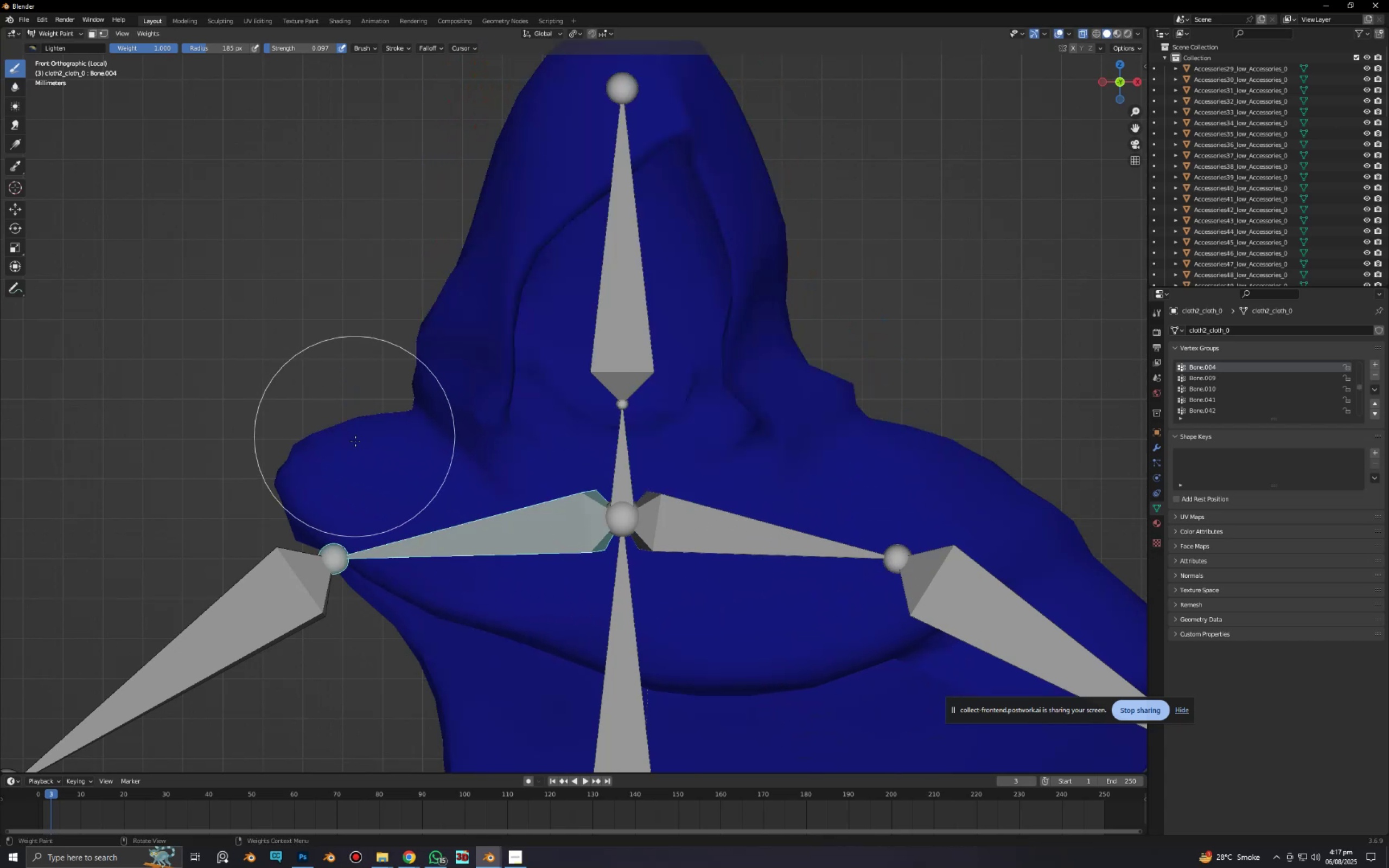 
scroll: coordinate [420, 496], scroll_direction: down, amount: 3.0
 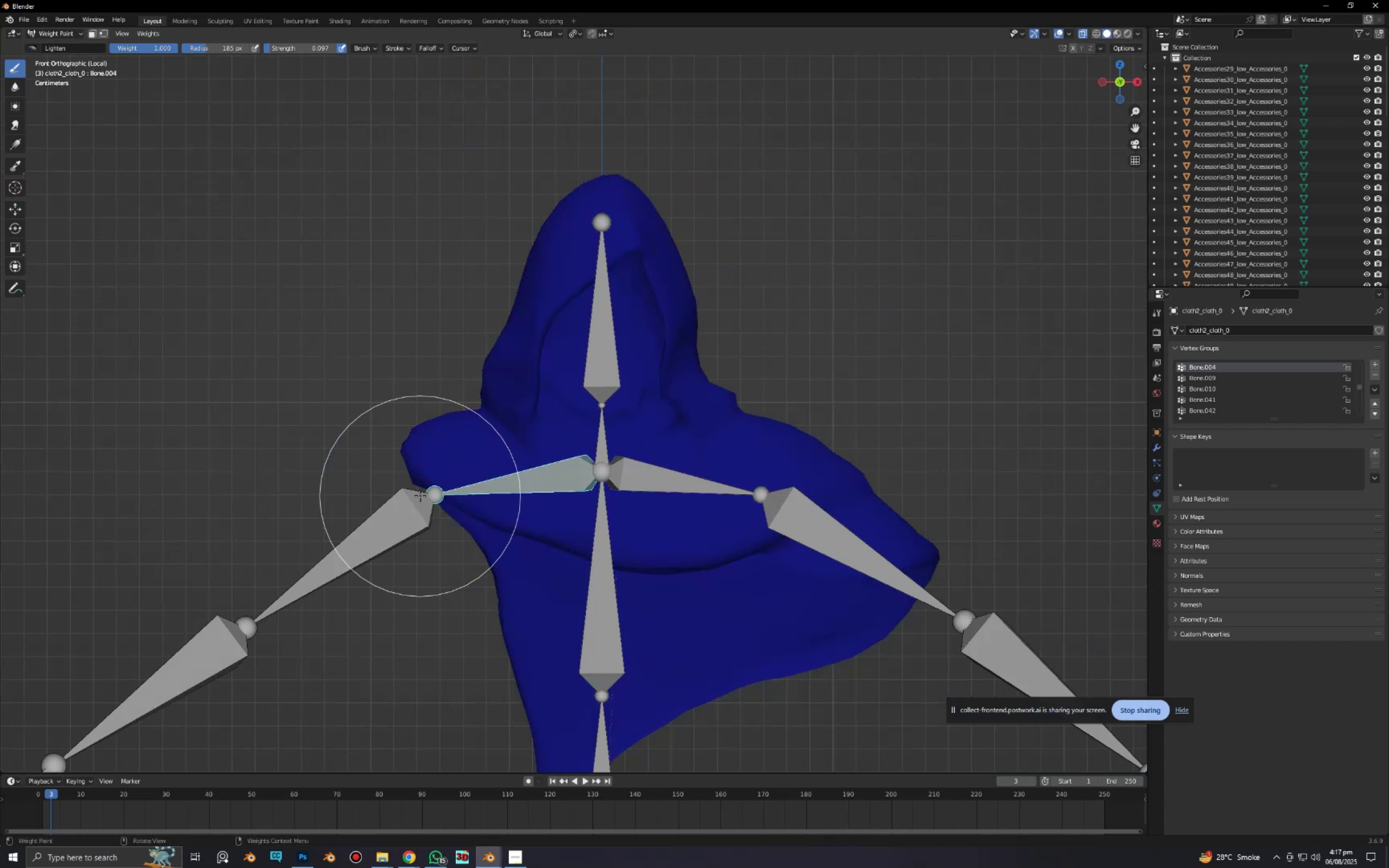 
hold_key(key=ShiftLeft, duration=0.49)
 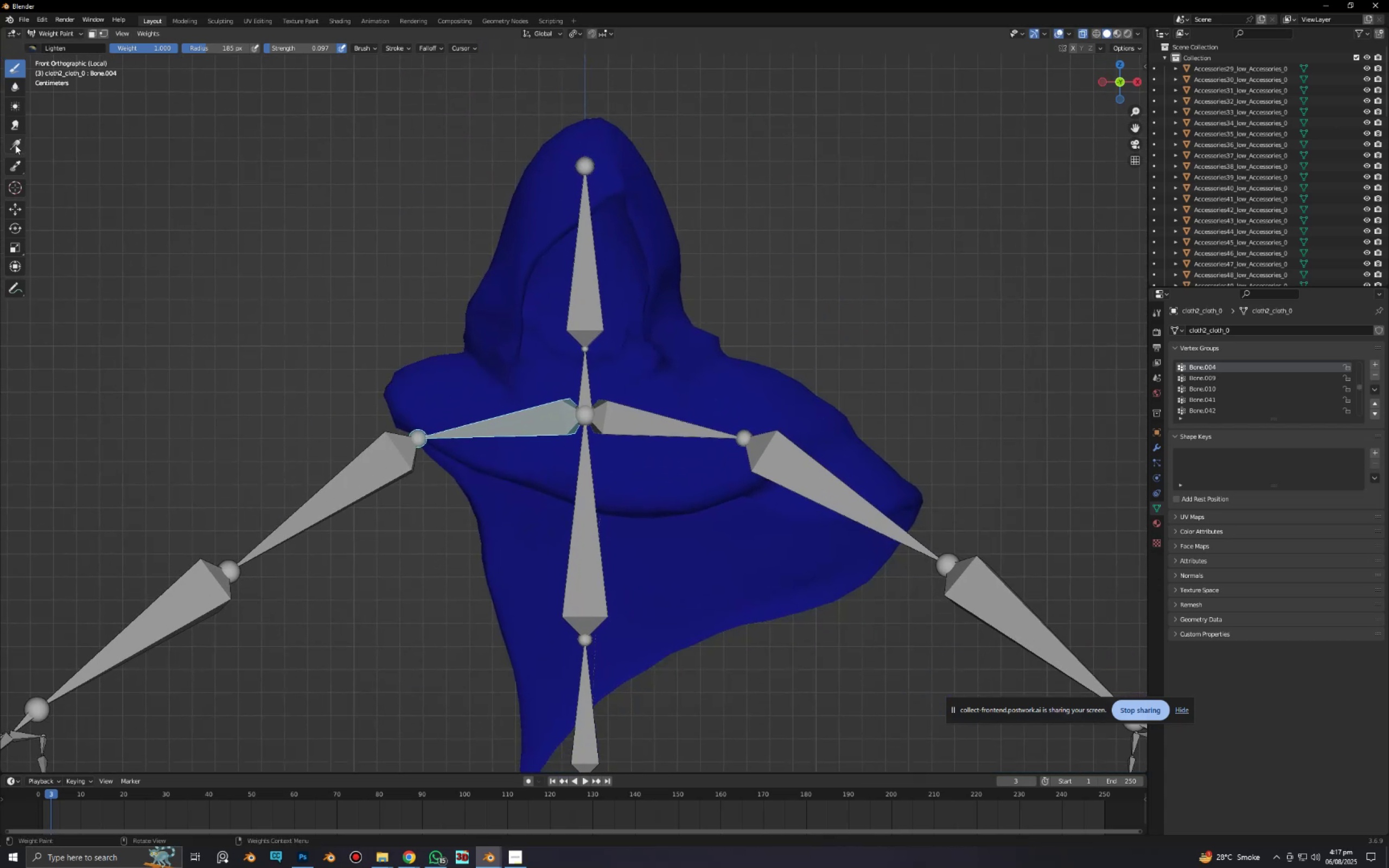 
left_click([14, 145])
 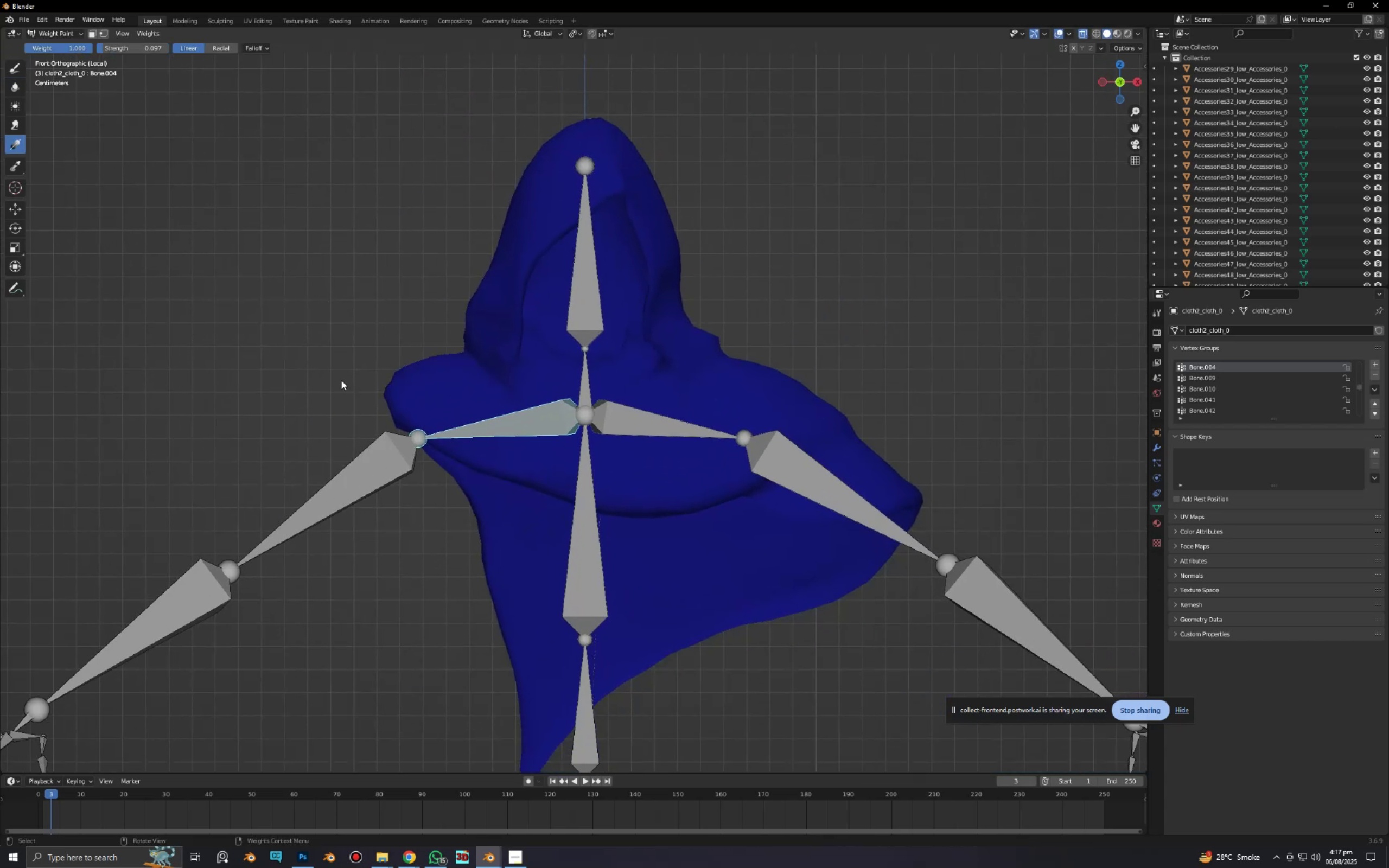 
left_click_drag(start_coordinate=[342, 383], to_coordinate=[614, 400])
 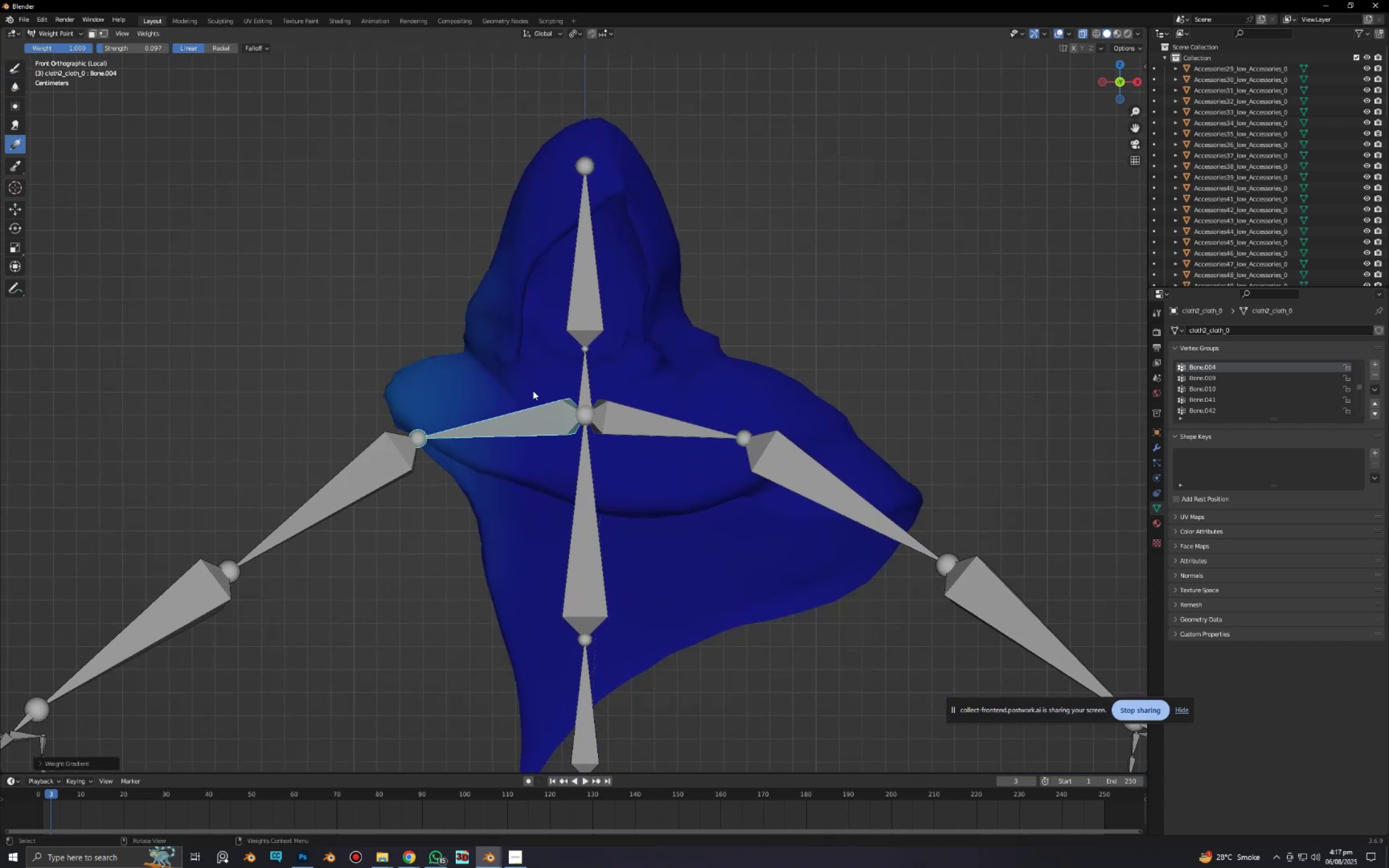 
key(Control+ControlLeft)
 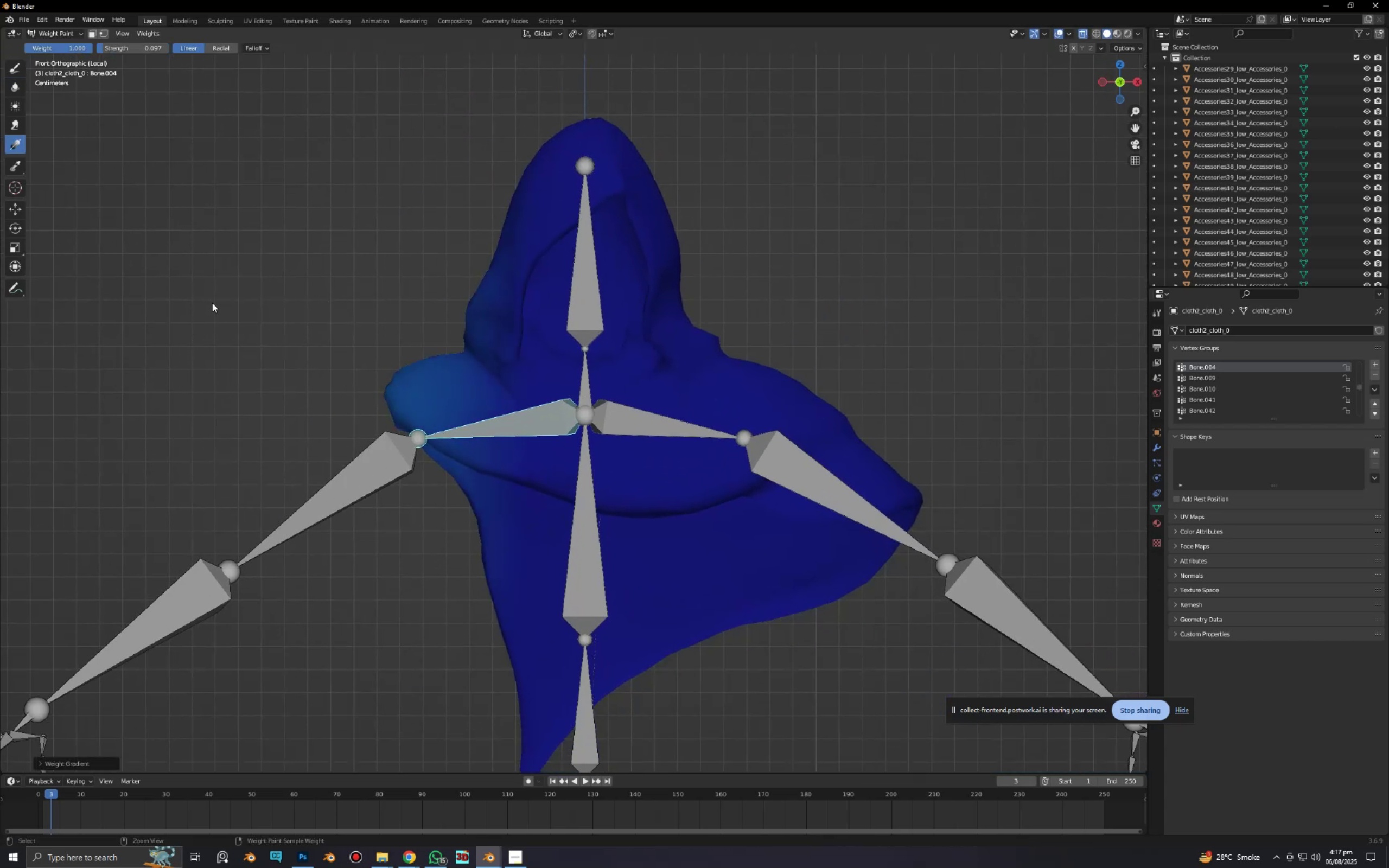 
key(Control+Z)
 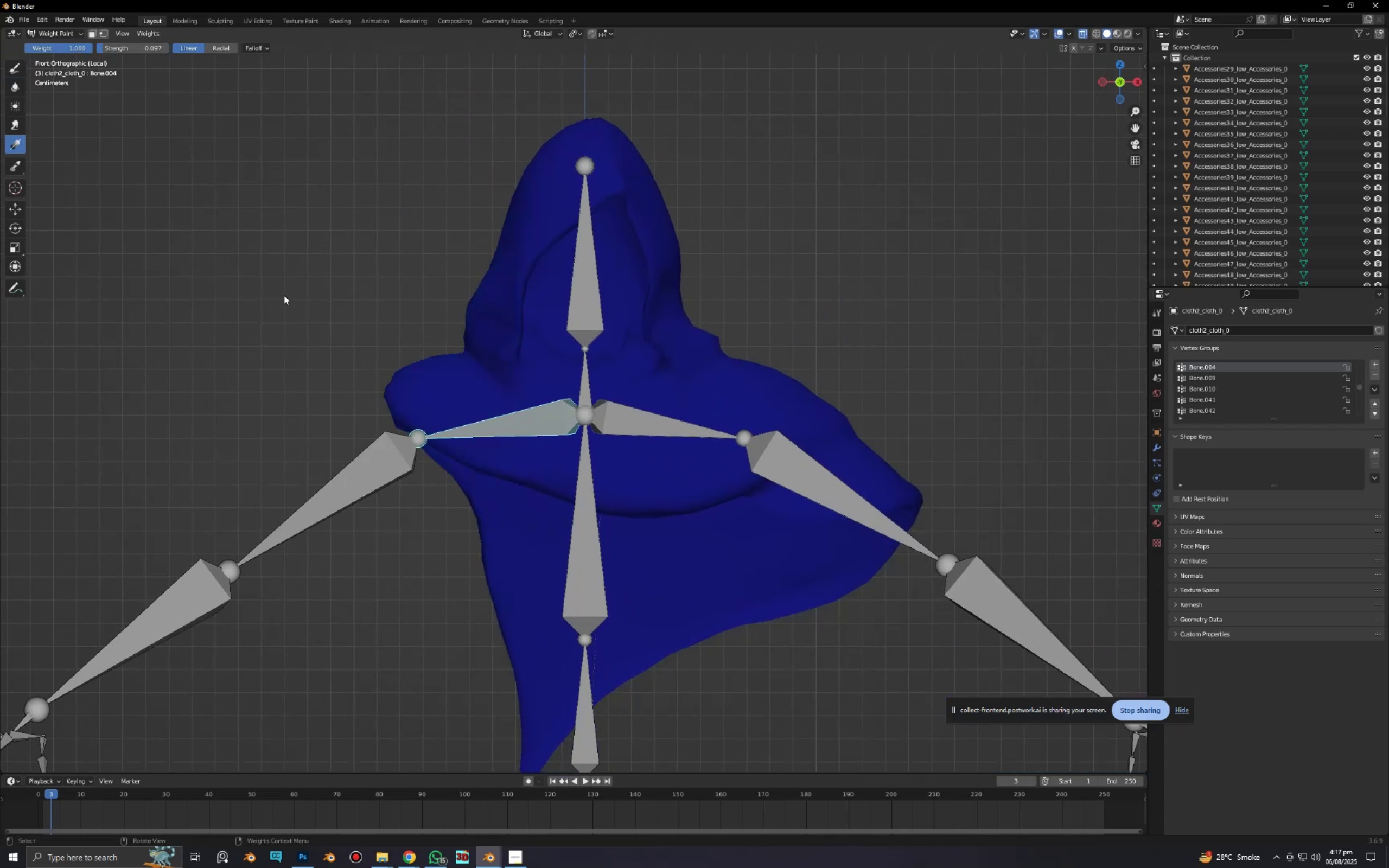 
key(Shift+F)
 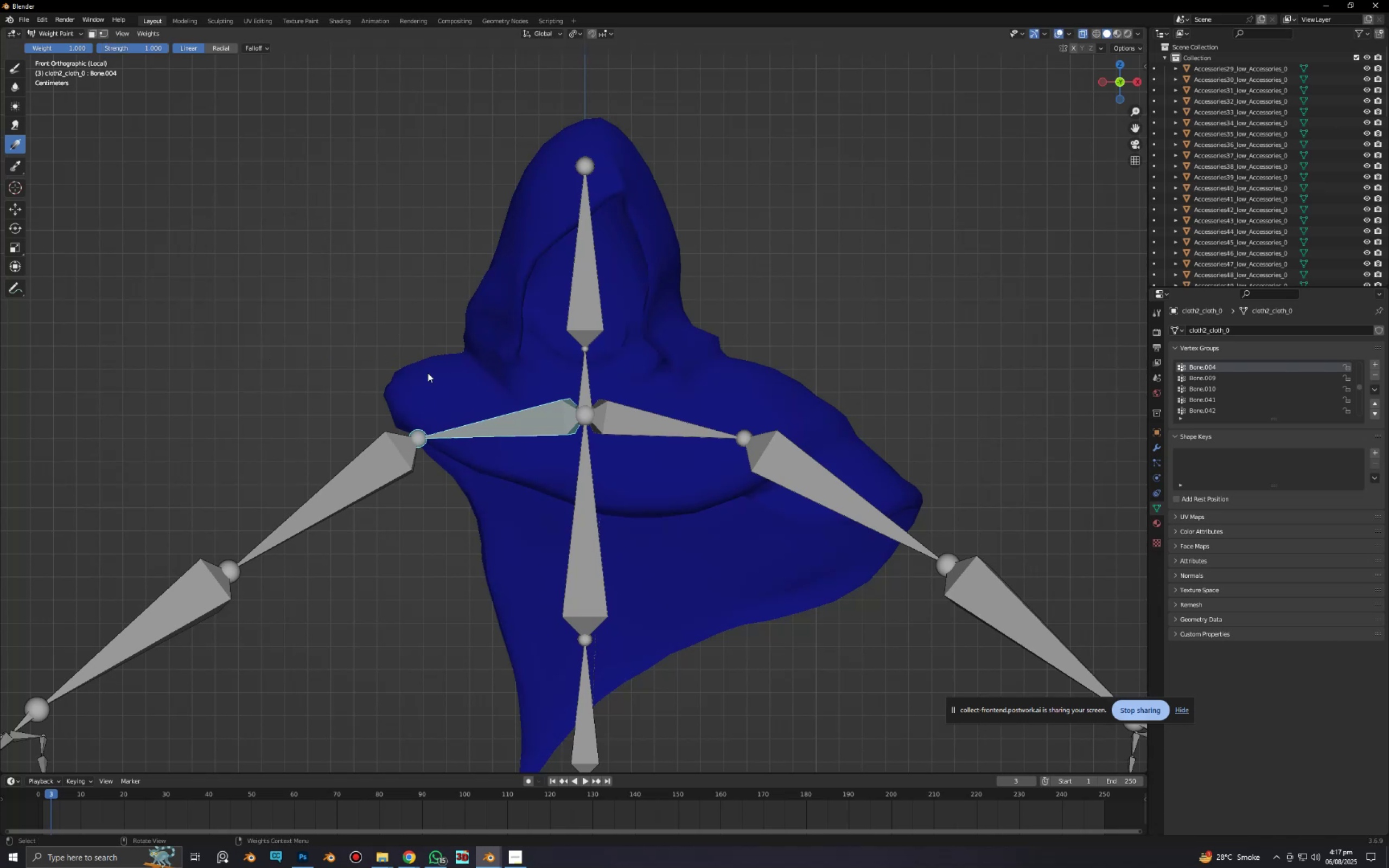 
left_click_drag(start_coordinate=[374, 379], to_coordinate=[602, 333])
 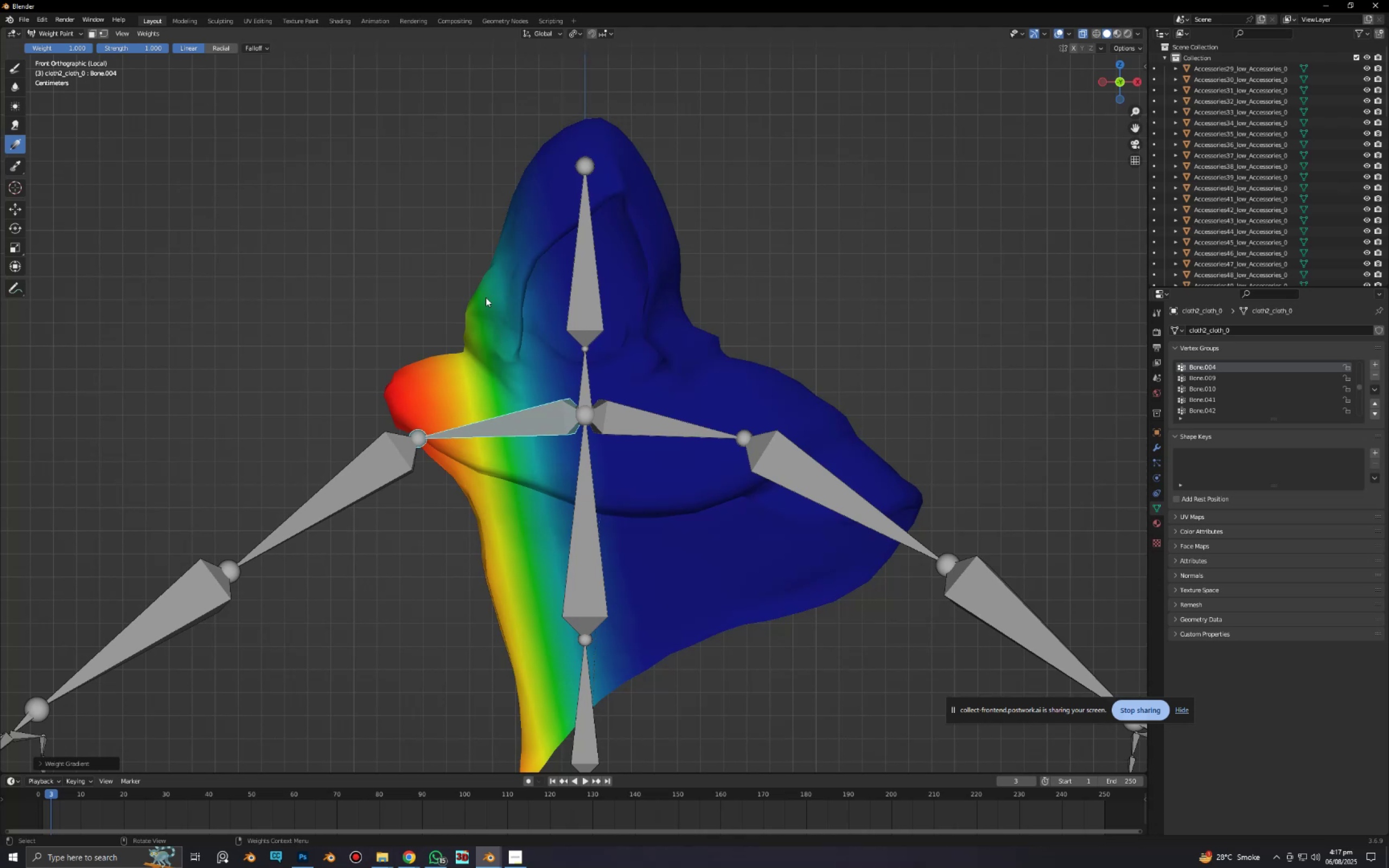 
wait(5.65)
 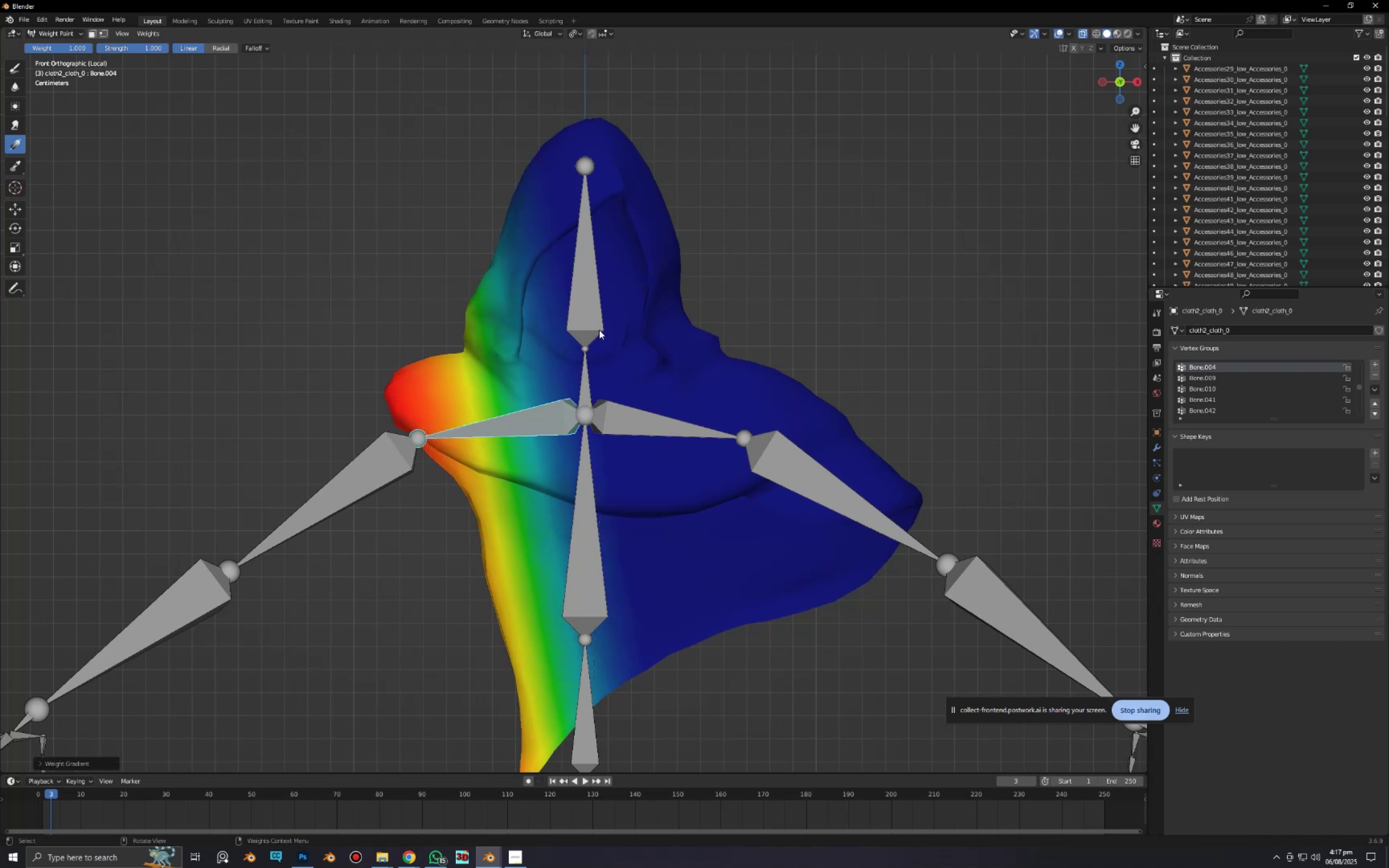 
left_click([22, 73])
 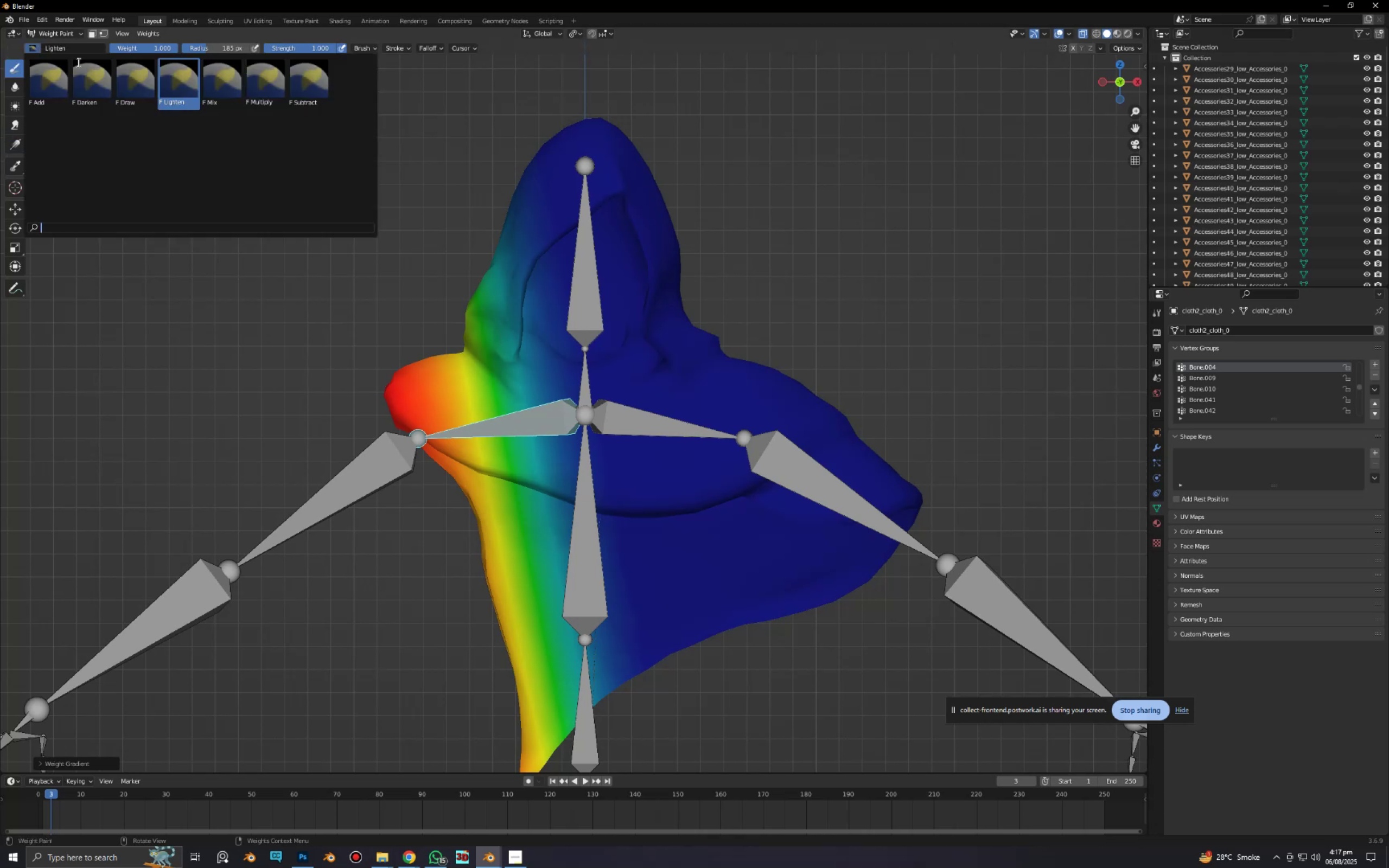 
left_click([311, 78])
 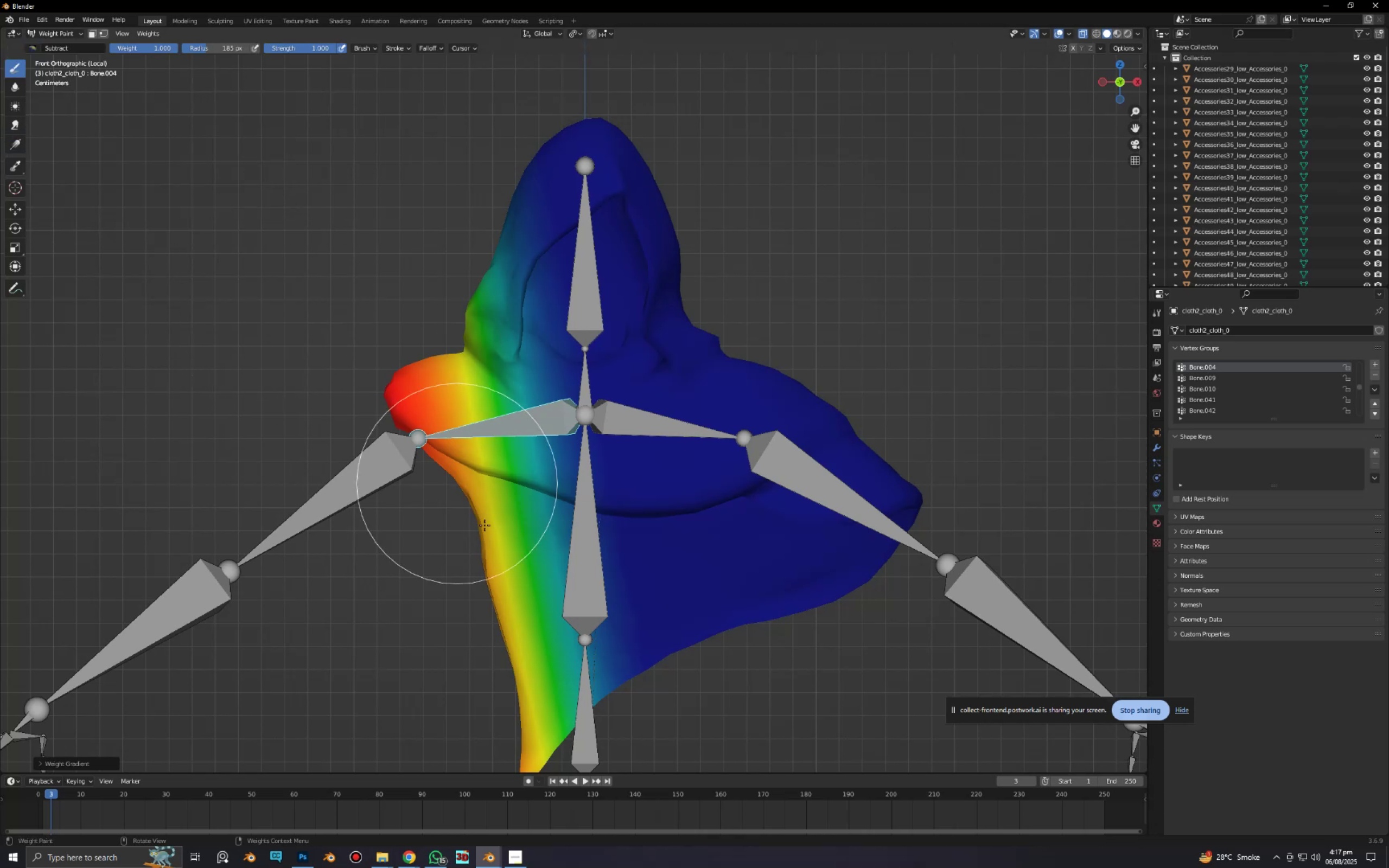 
scroll: coordinate [549, 436], scroll_direction: up, amount: 5.0
 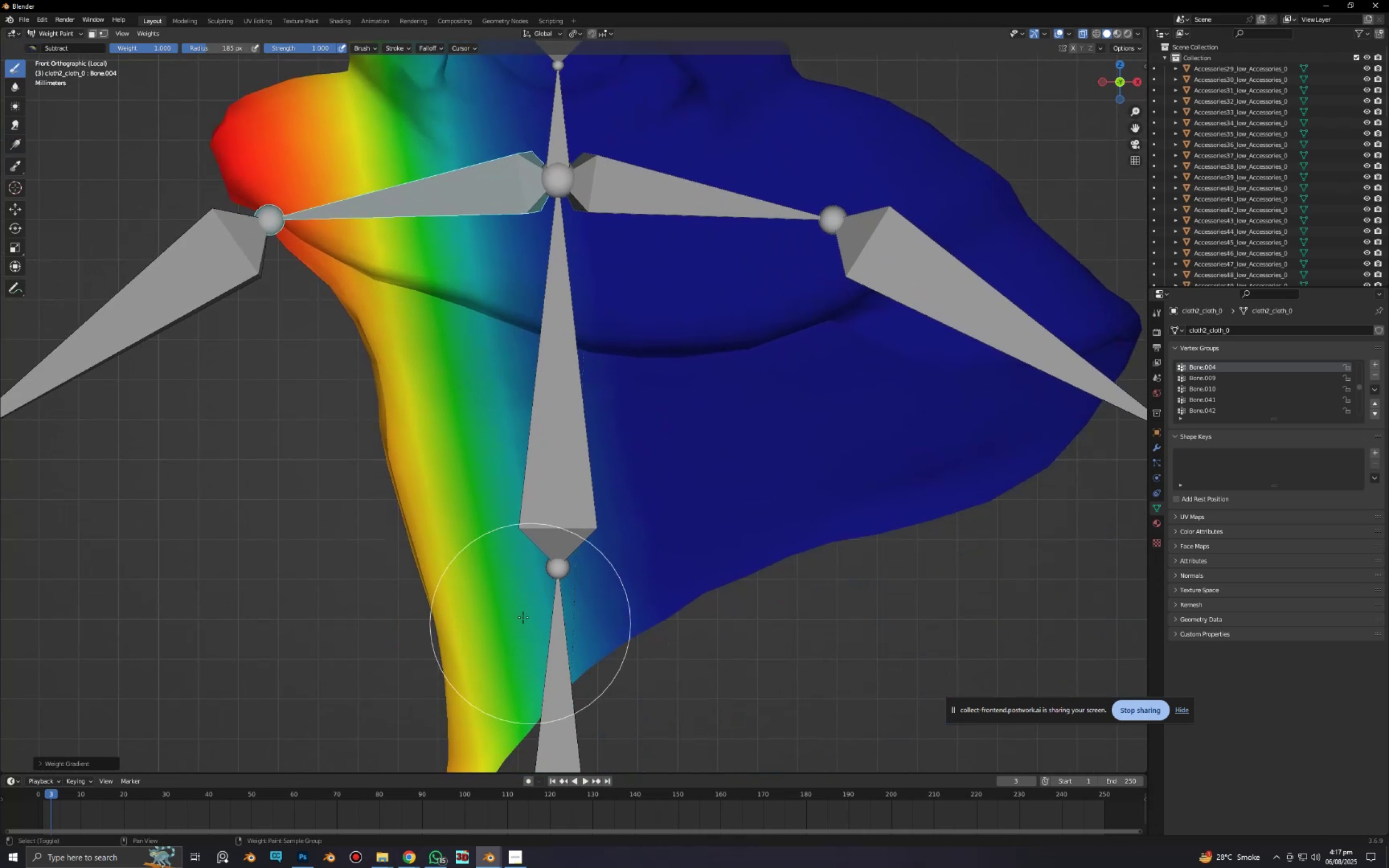 
hold_key(key=ShiftLeft, duration=0.49)
 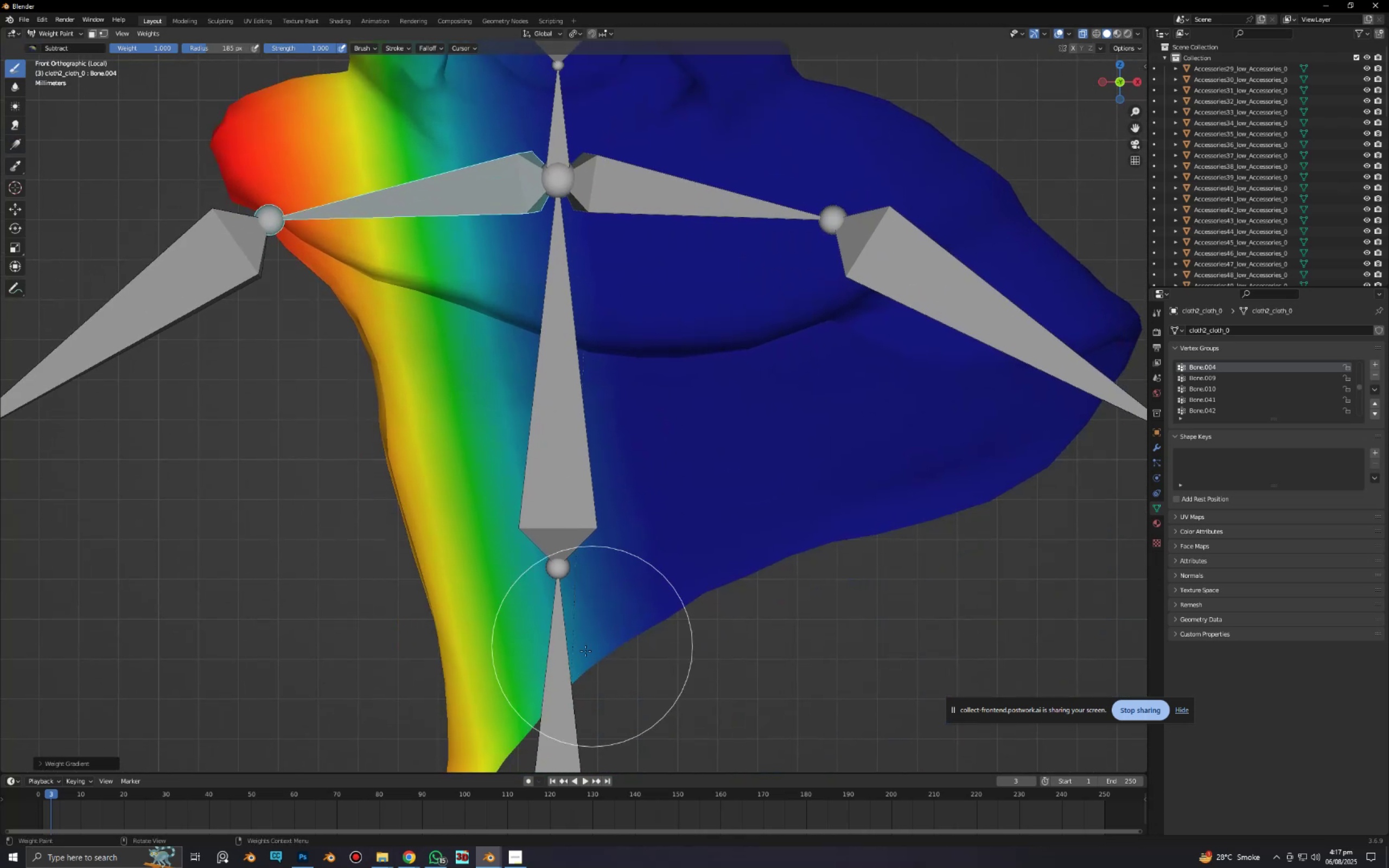 
key(Shift+F)
 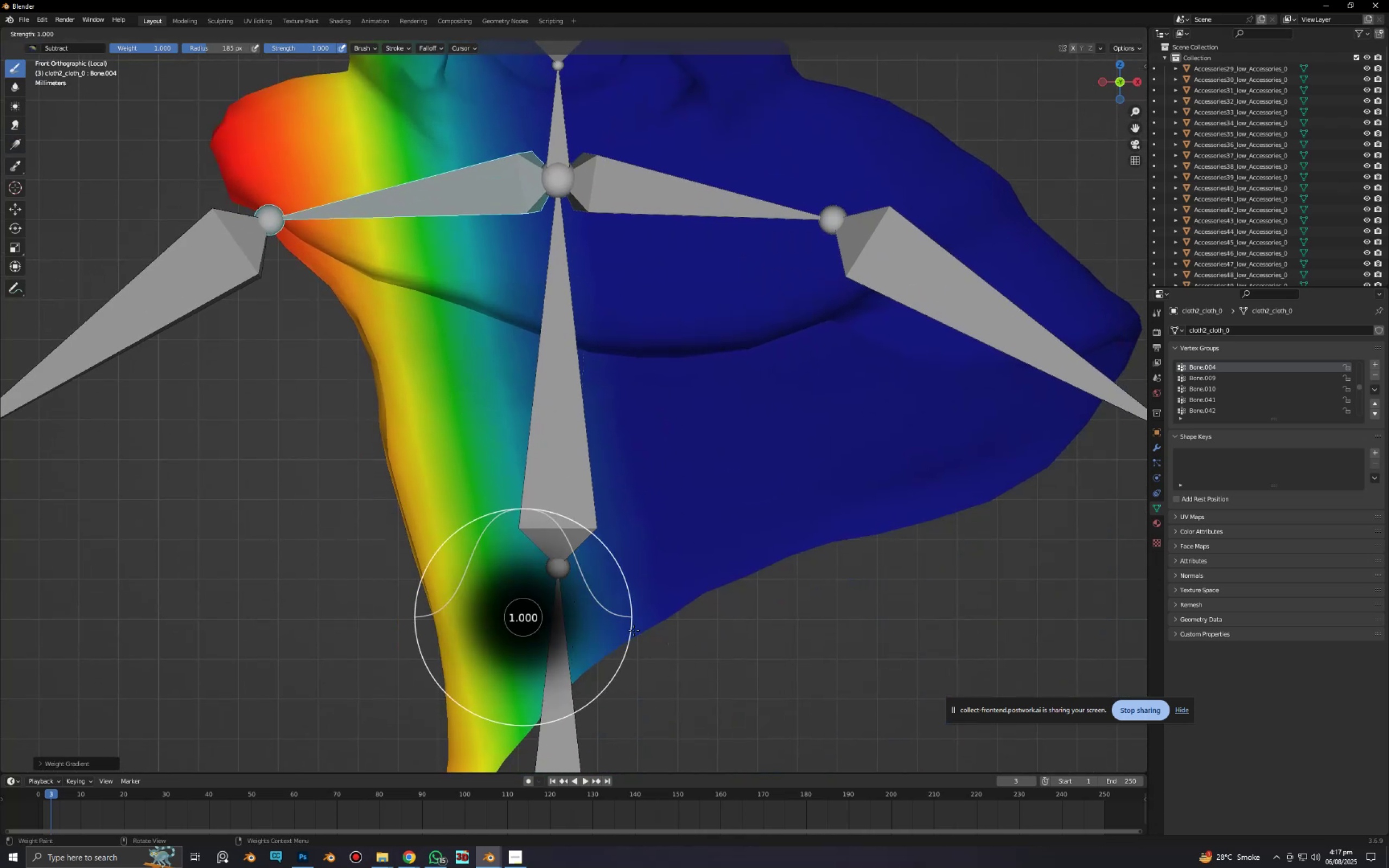 
left_click_drag(start_coordinate=[634, 631], to_coordinate=[624, 636])
 